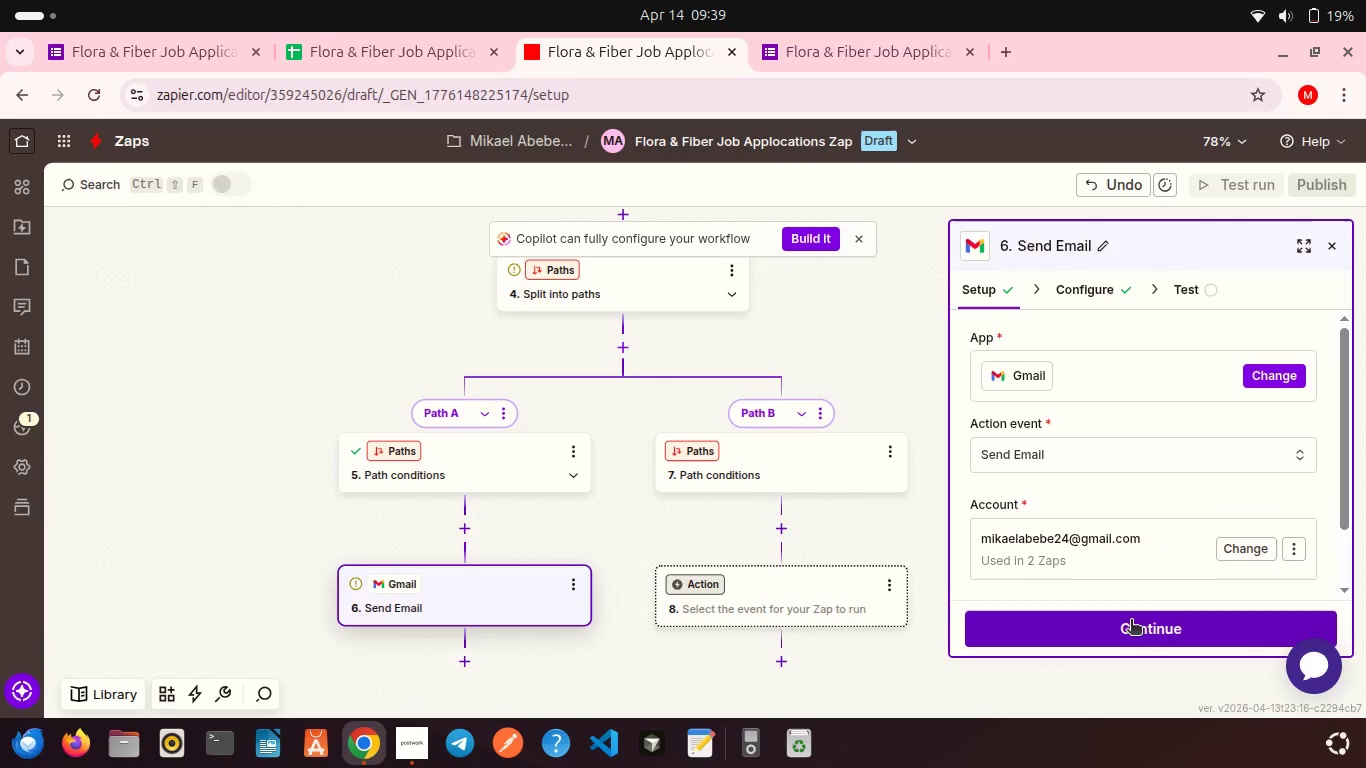 
left_click([1131, 621])
 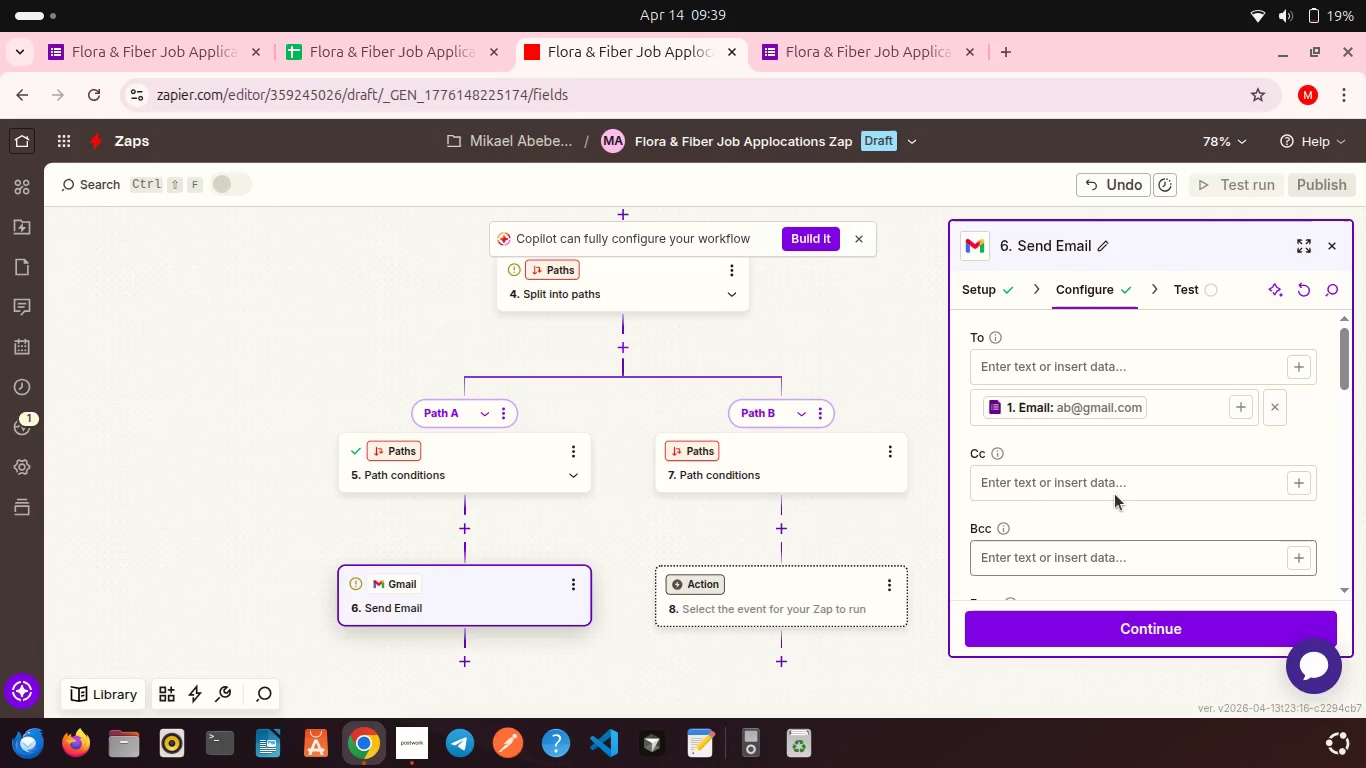 
scroll: coordinate [1115, 494], scroll_direction: up, amount: 3.0
 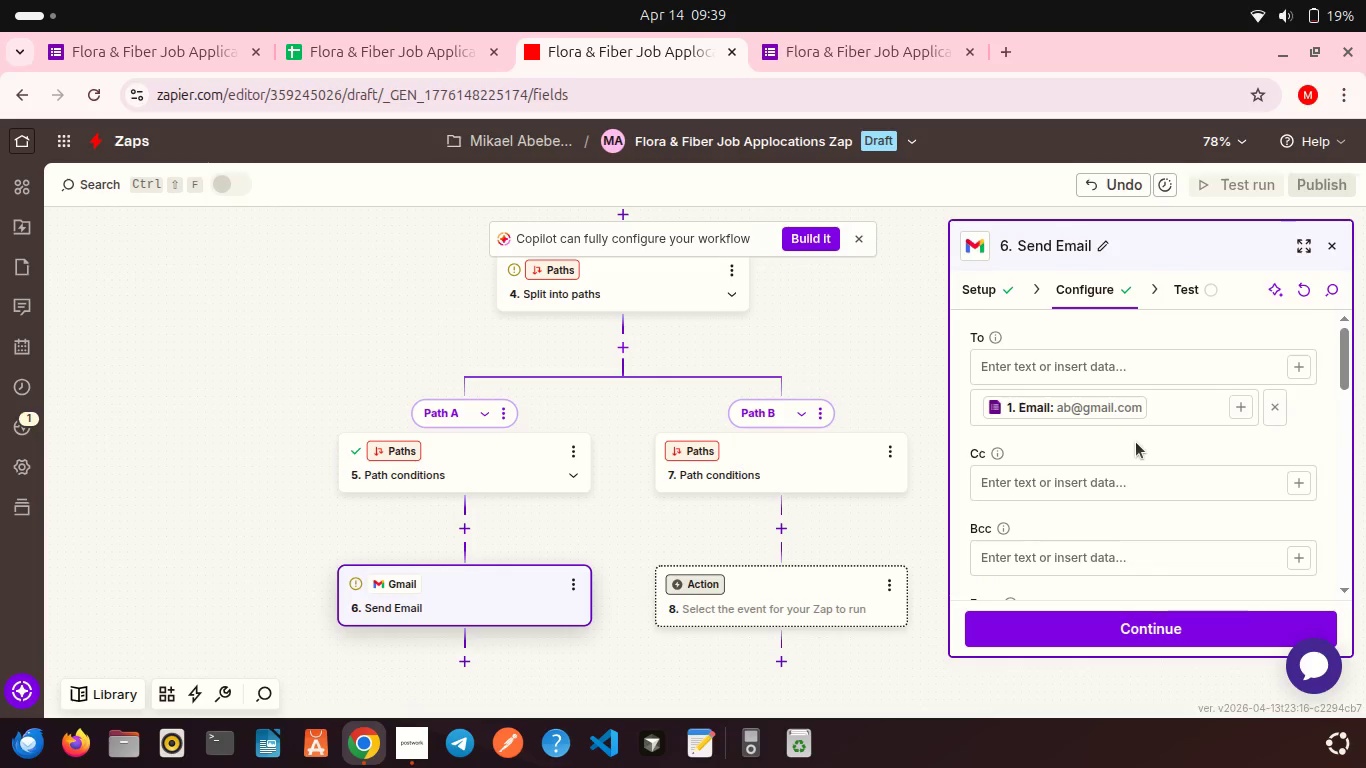 
scroll: coordinate [1136, 442], scroll_direction: down, amount: 3.0
 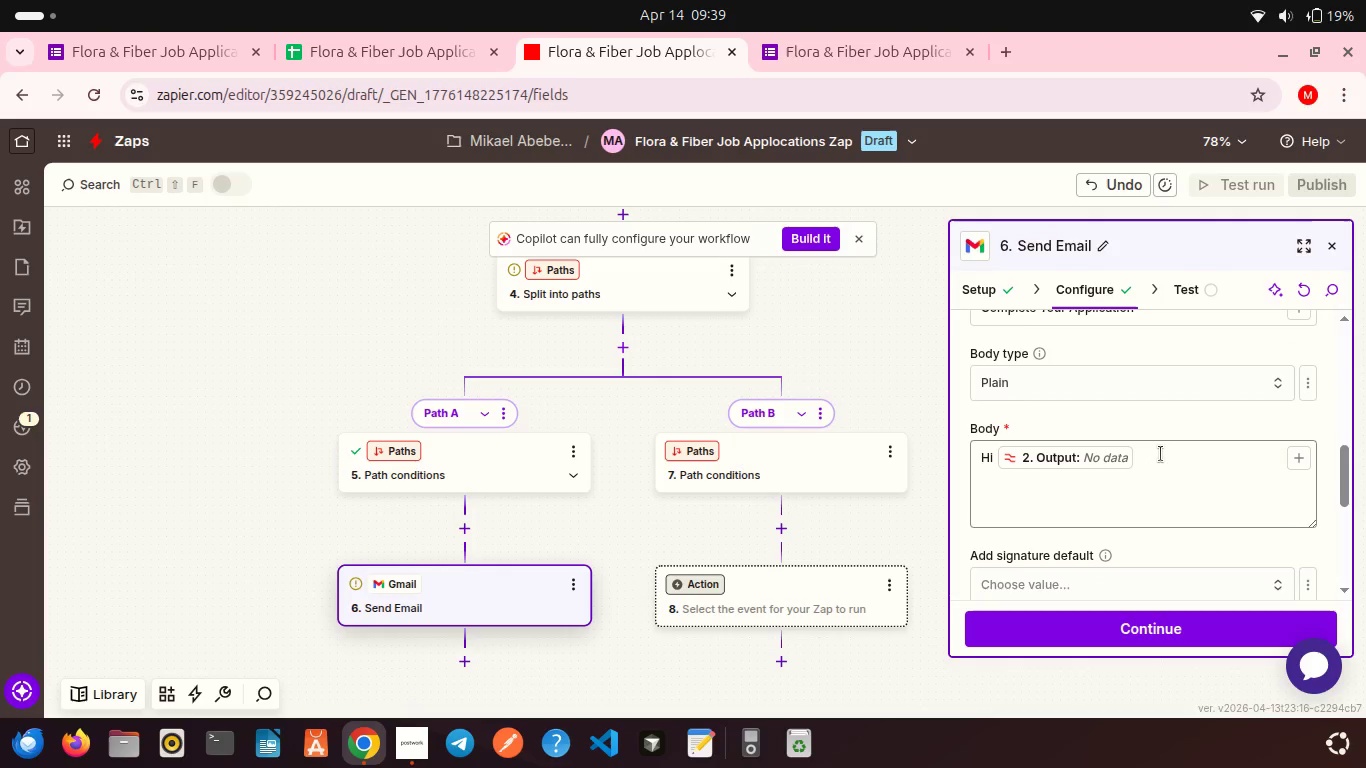 
left_click([1161, 454])
 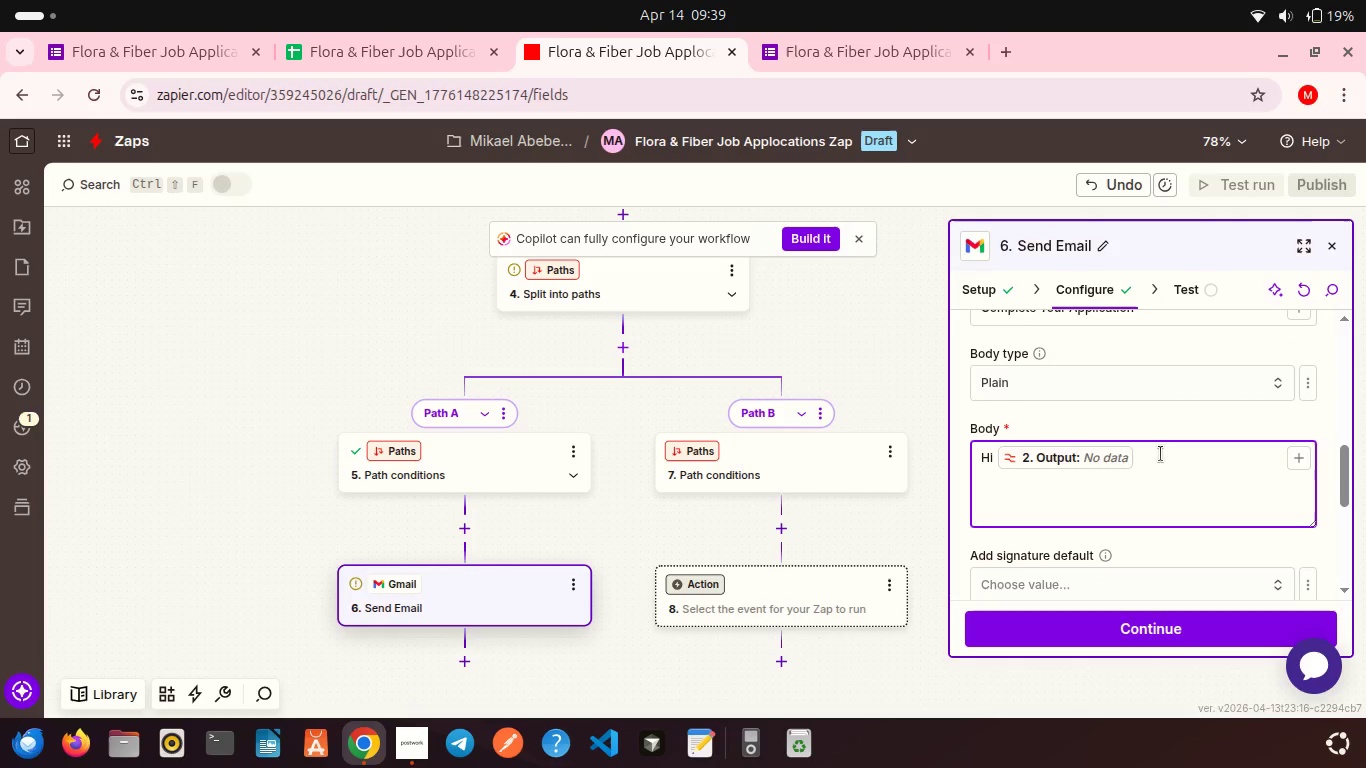 
key(Backspace)
 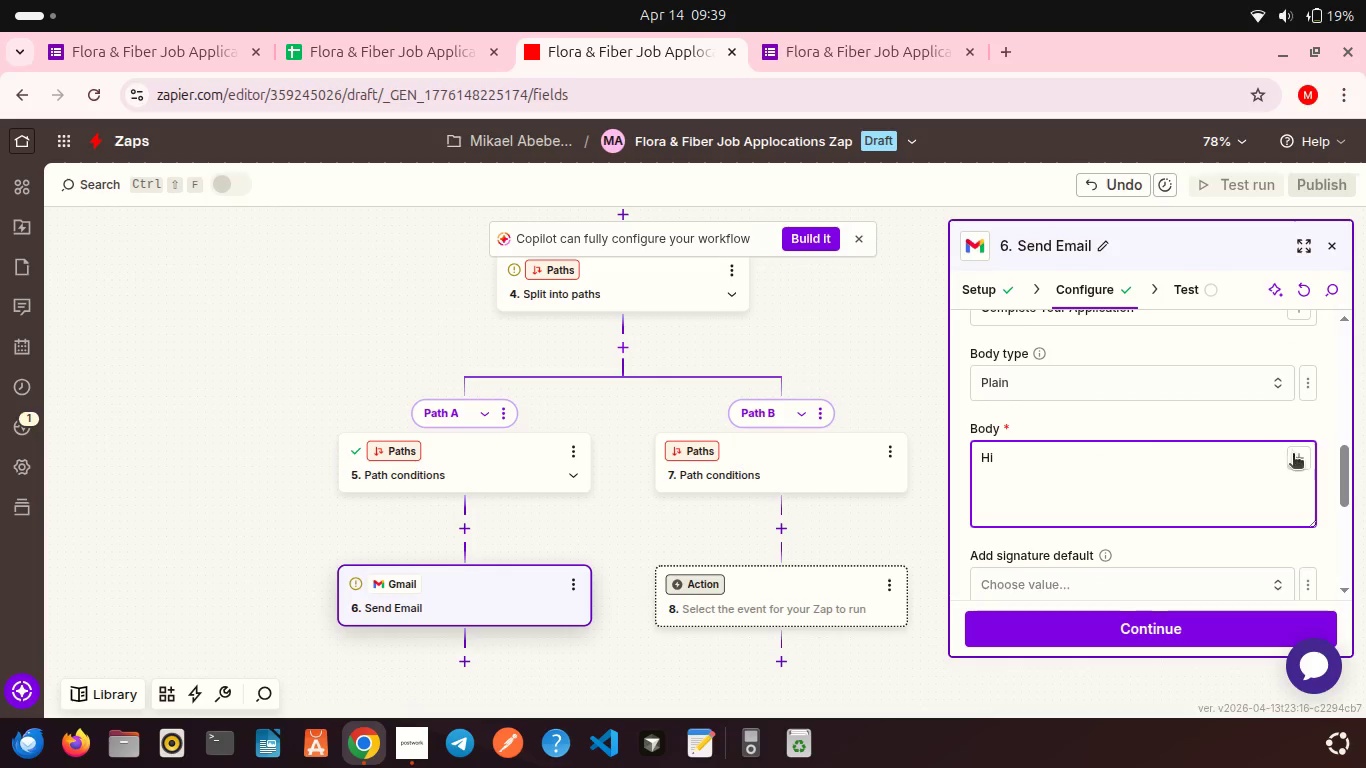 
left_click([1295, 455])
 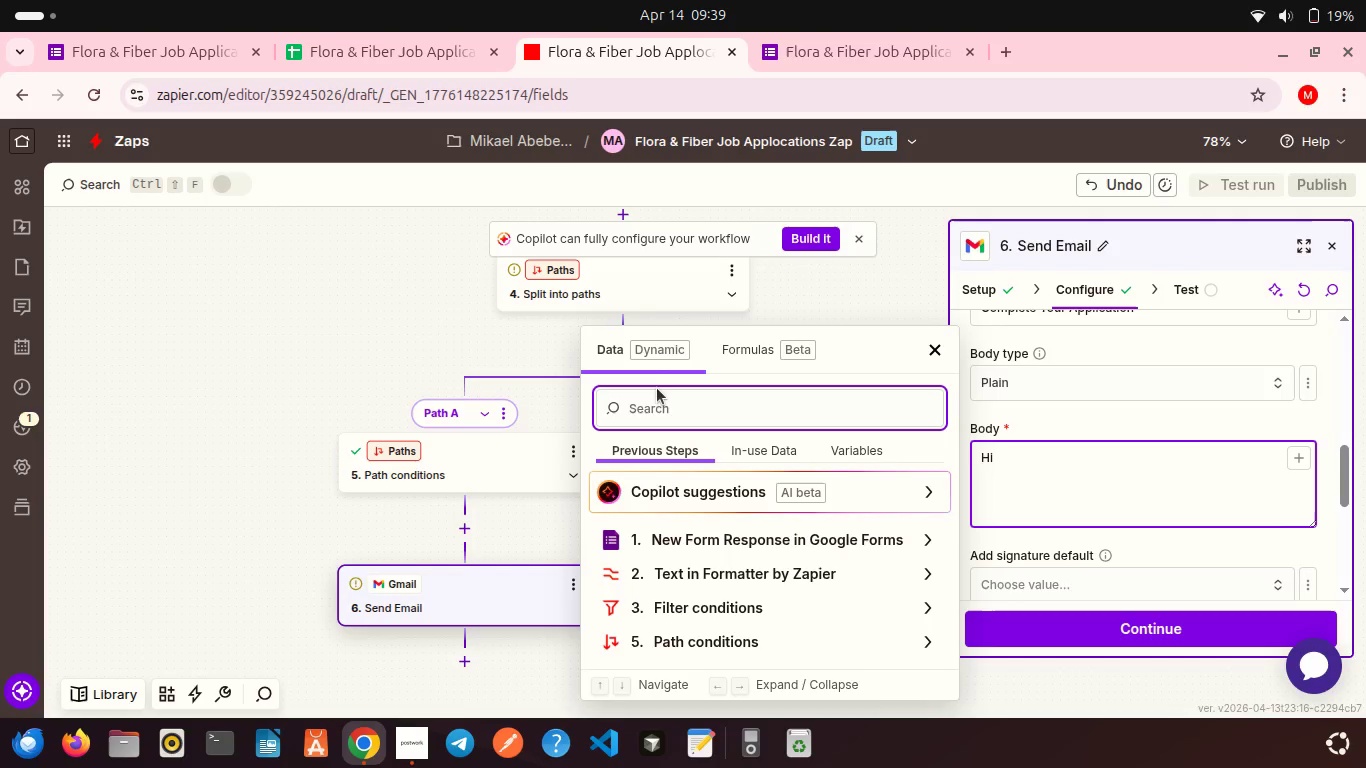 
left_click([652, 343])
 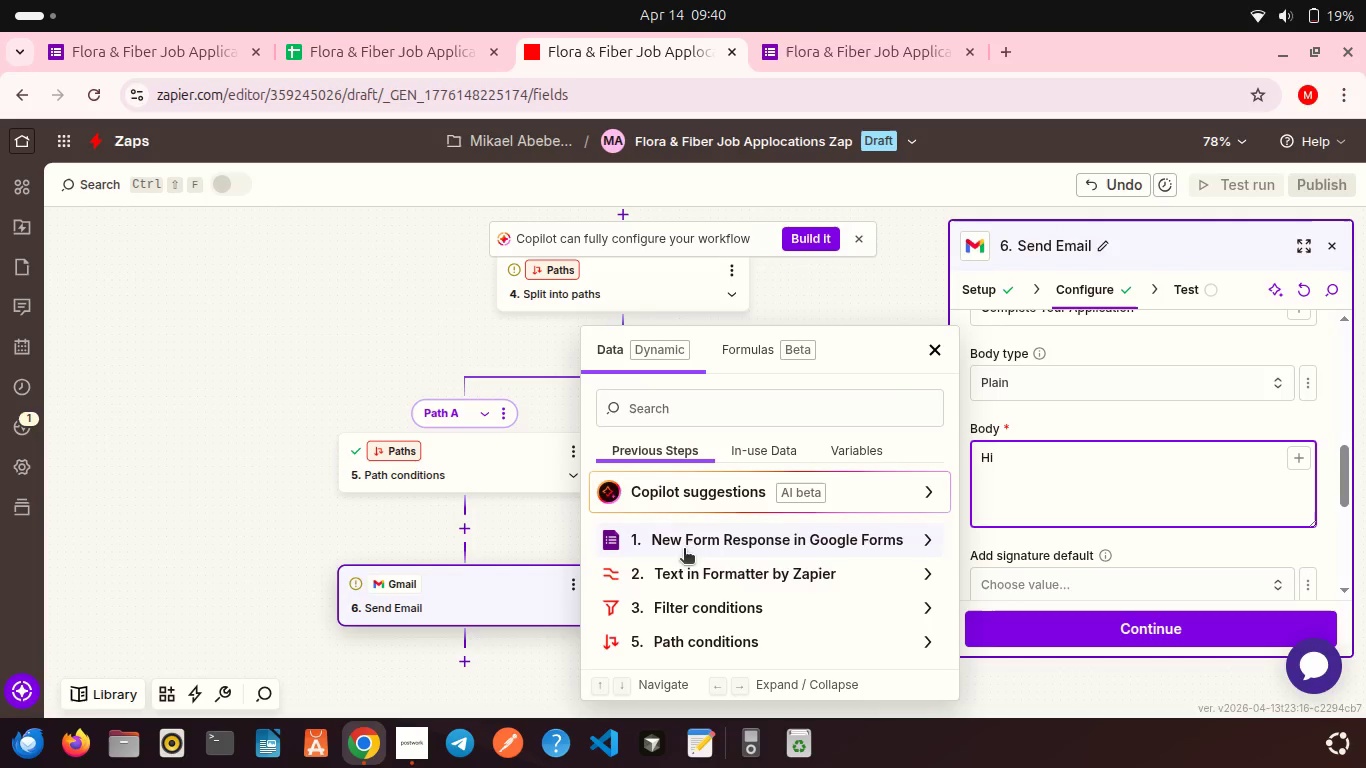 
left_click([696, 569])
 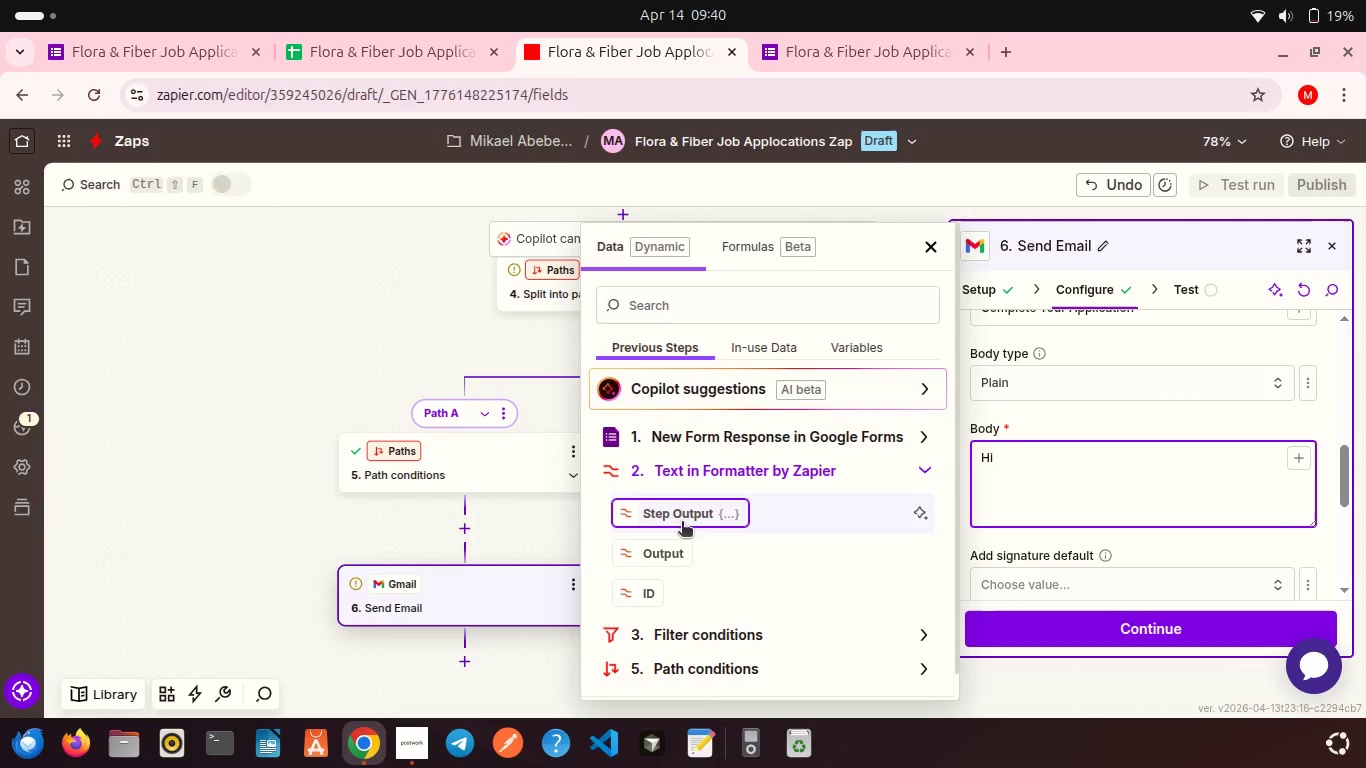 
scroll: coordinate [682, 523], scroll_direction: down, amount: 3.0
 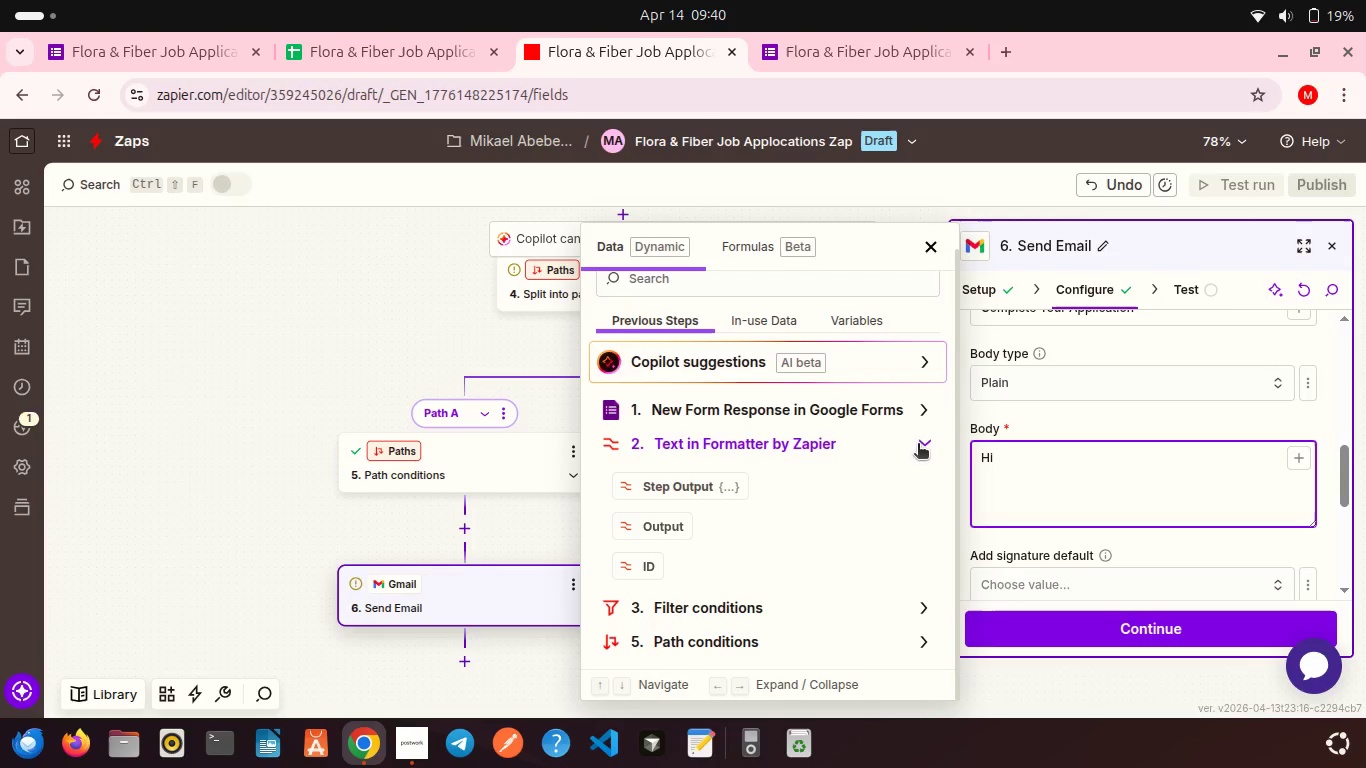 
left_click([920, 444])
 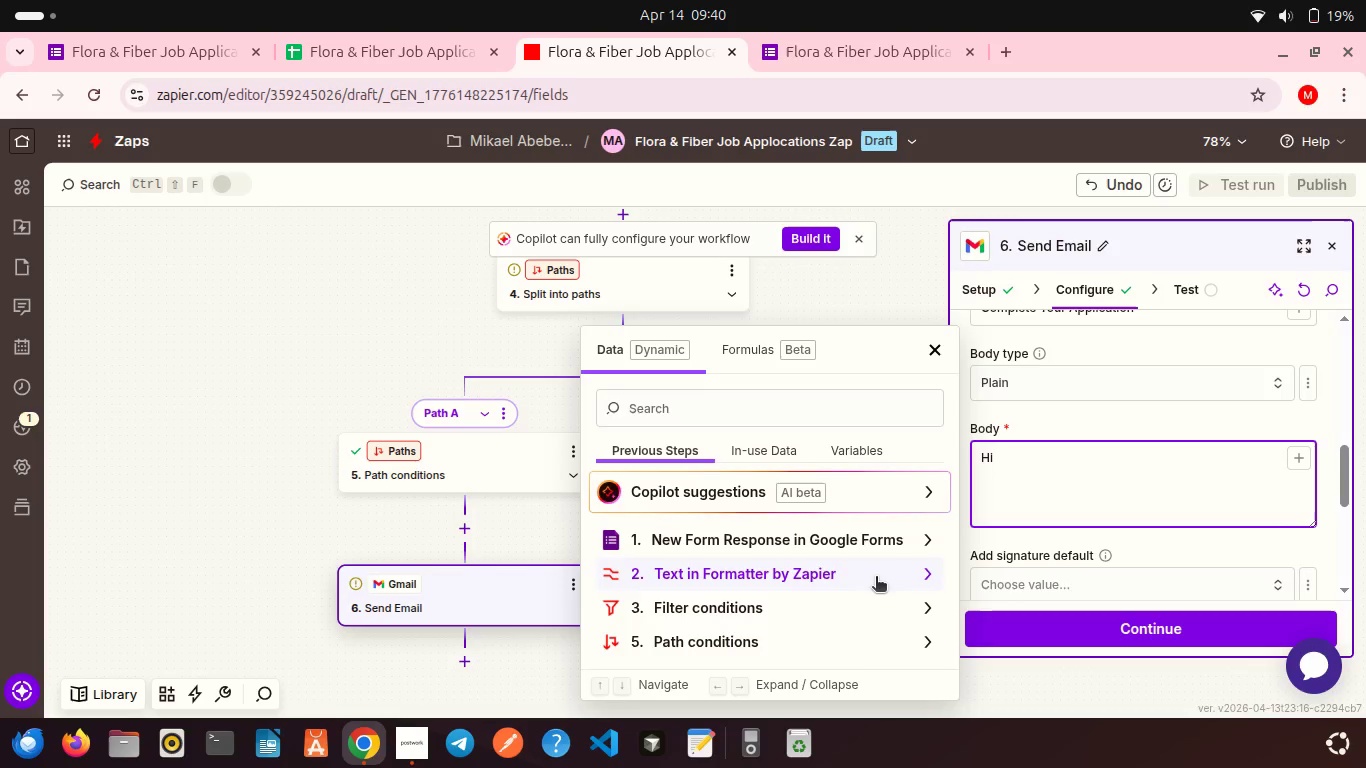 
left_click([876, 578])
 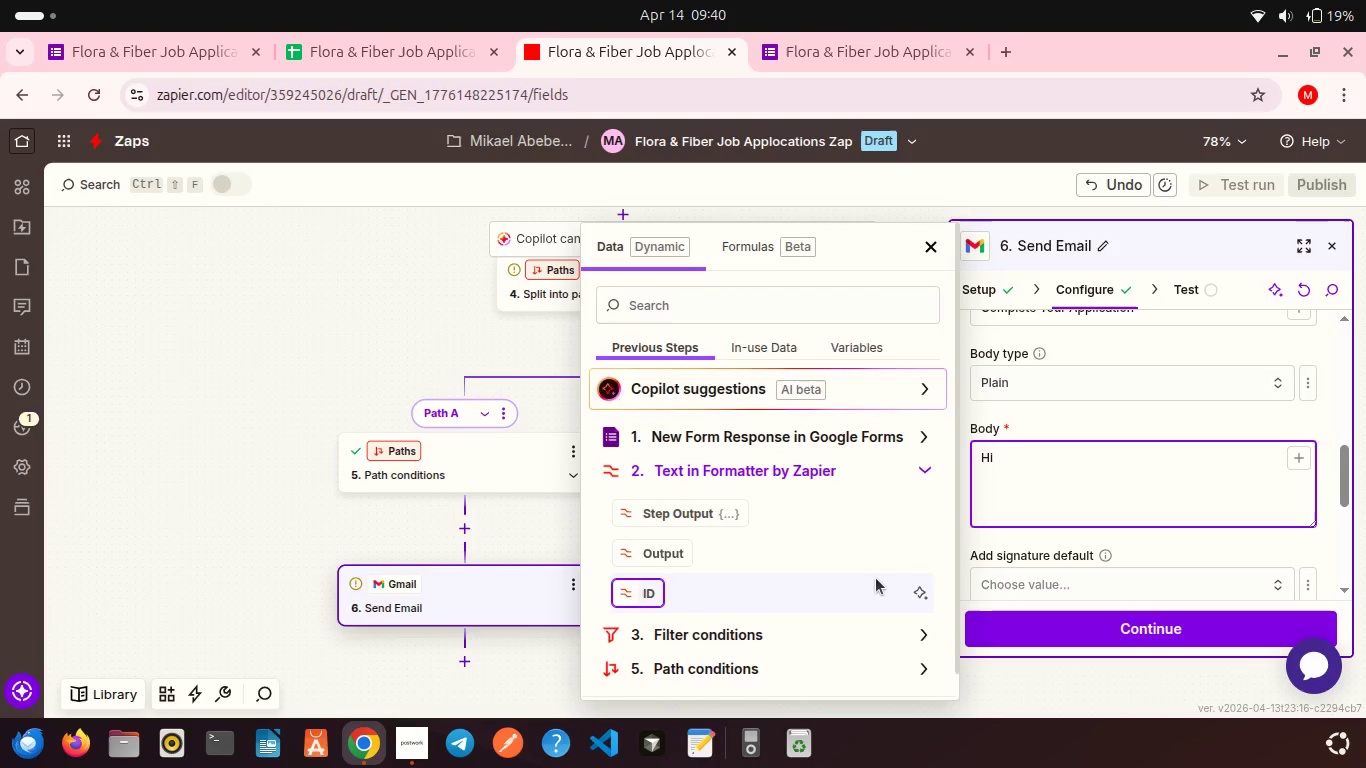 
scroll: coordinate [876, 578], scroll_direction: down, amount: 4.0
 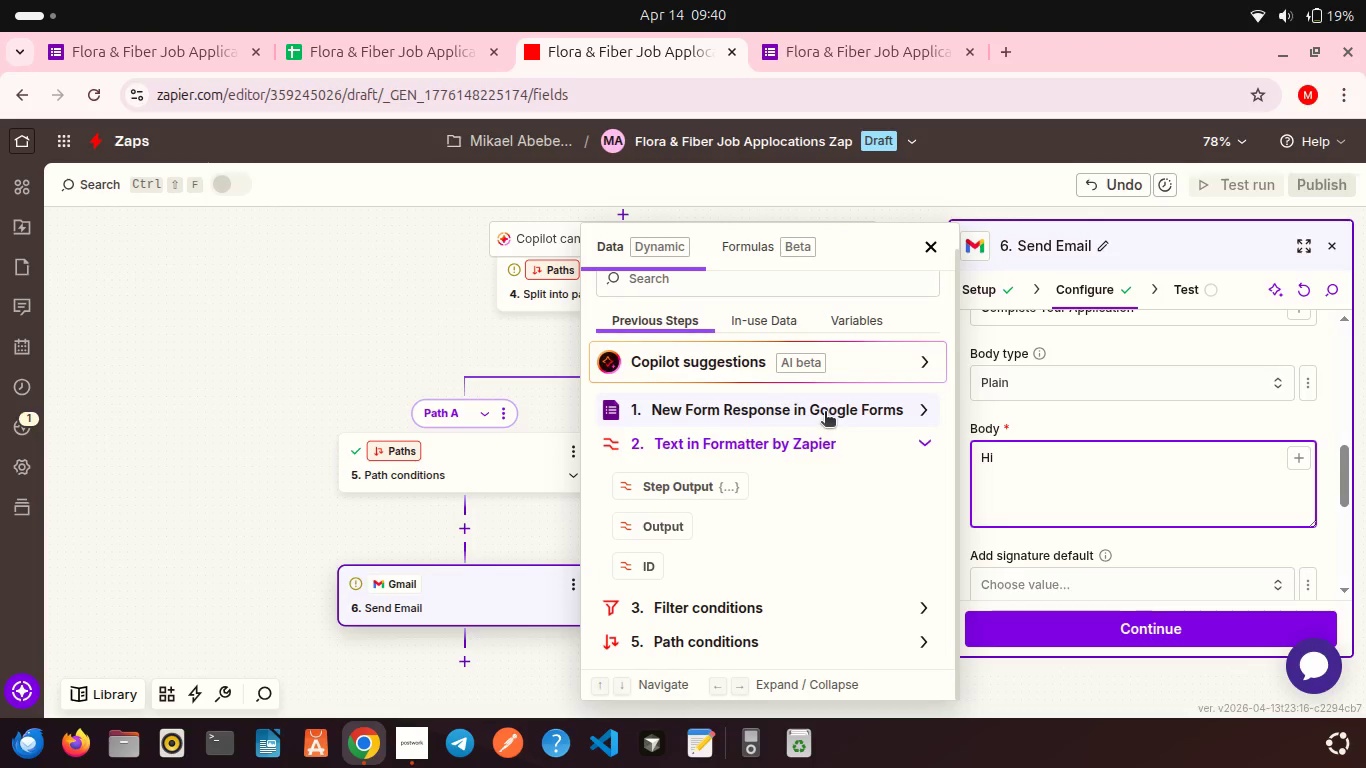 
left_click([825, 413])
 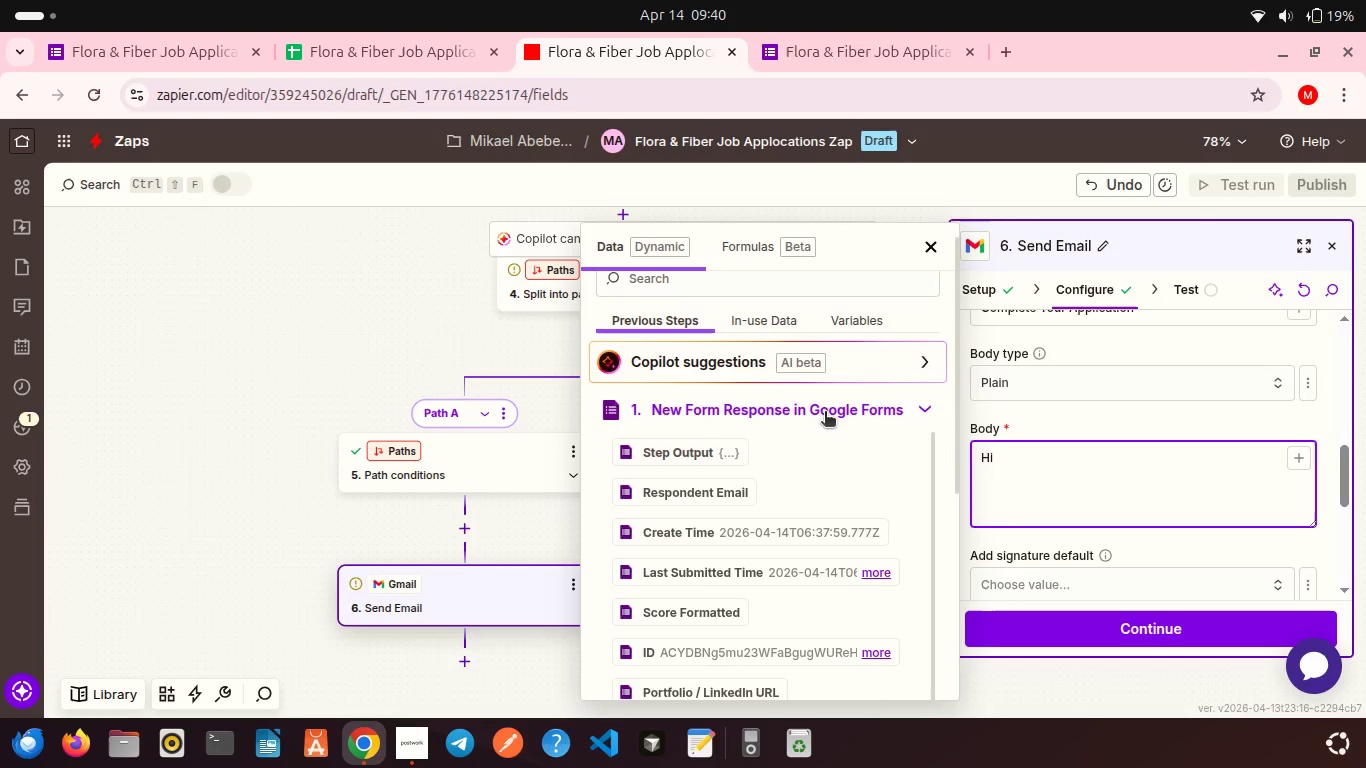 
left_click([825, 413])
 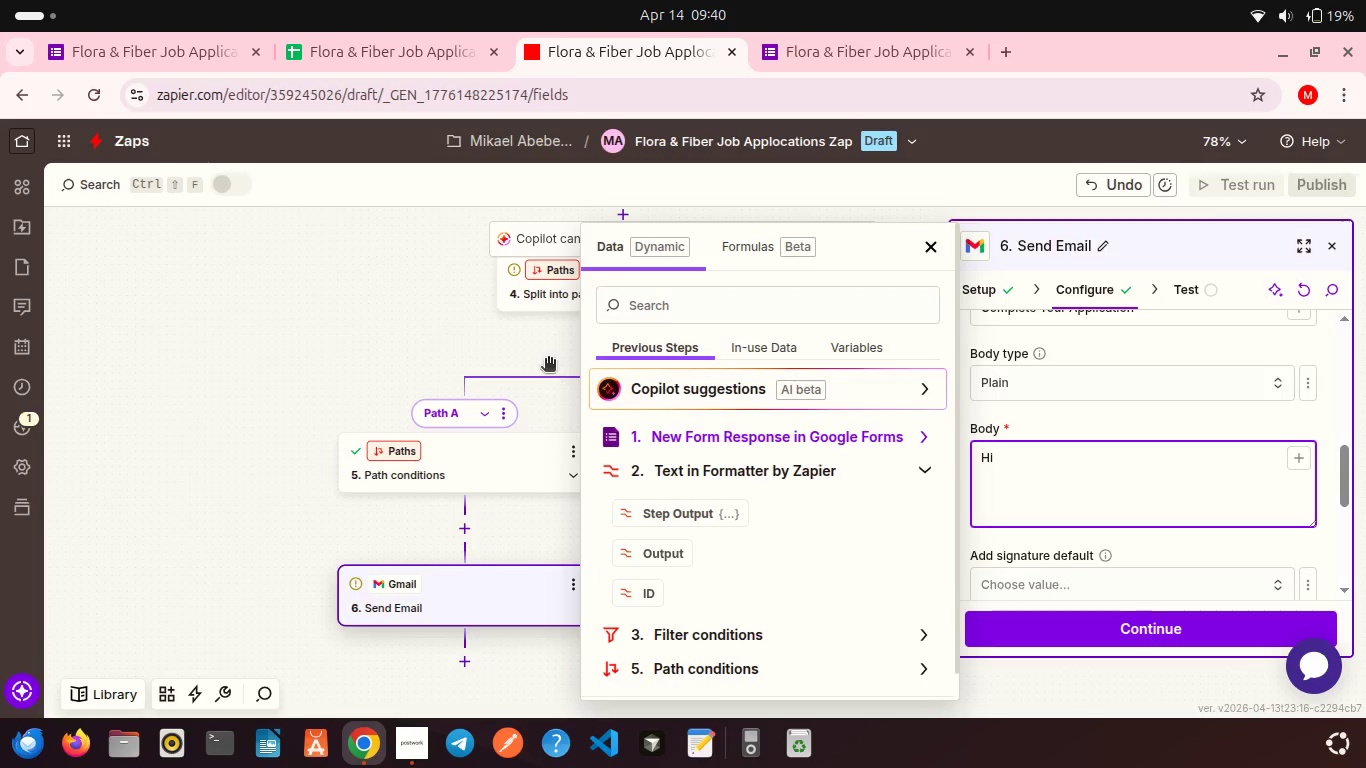 
left_click([548, 360])
 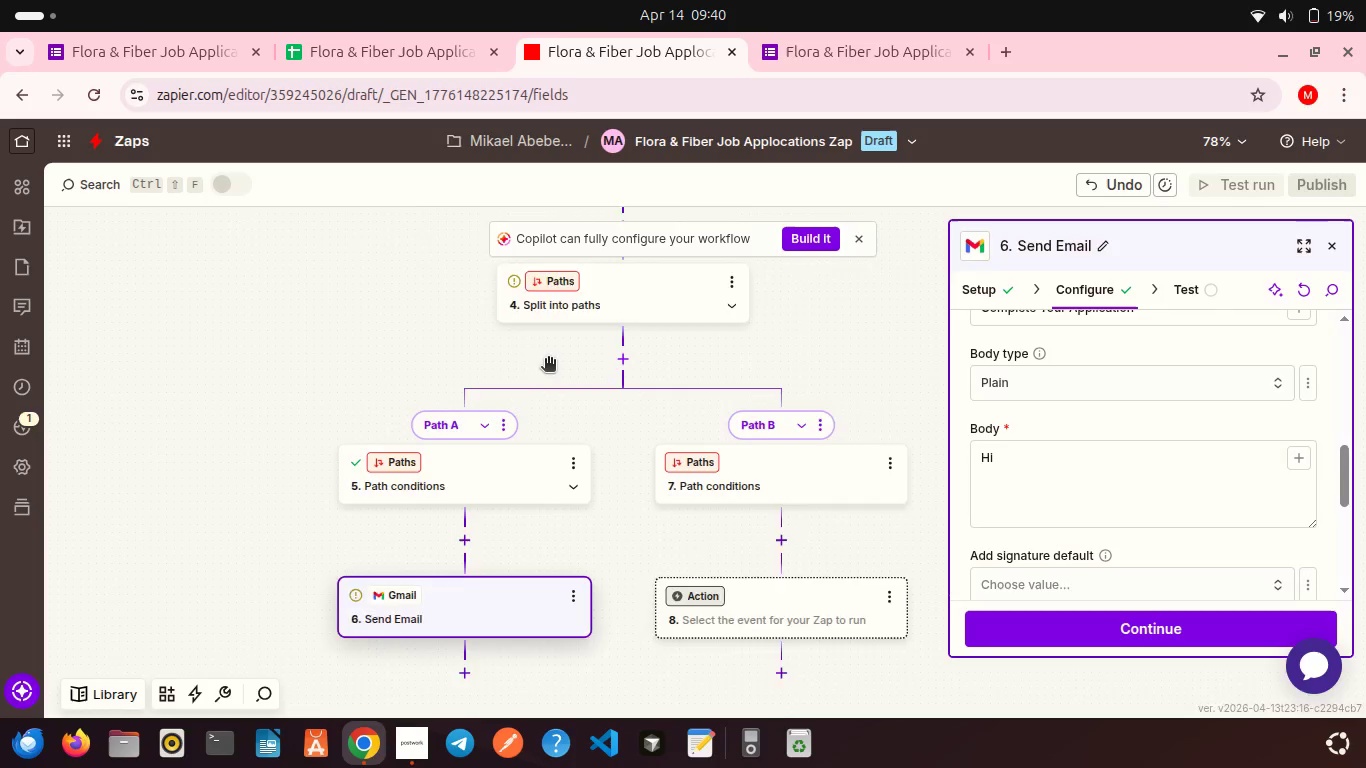 
scroll: coordinate [548, 360], scroll_direction: up, amount: 8.0
 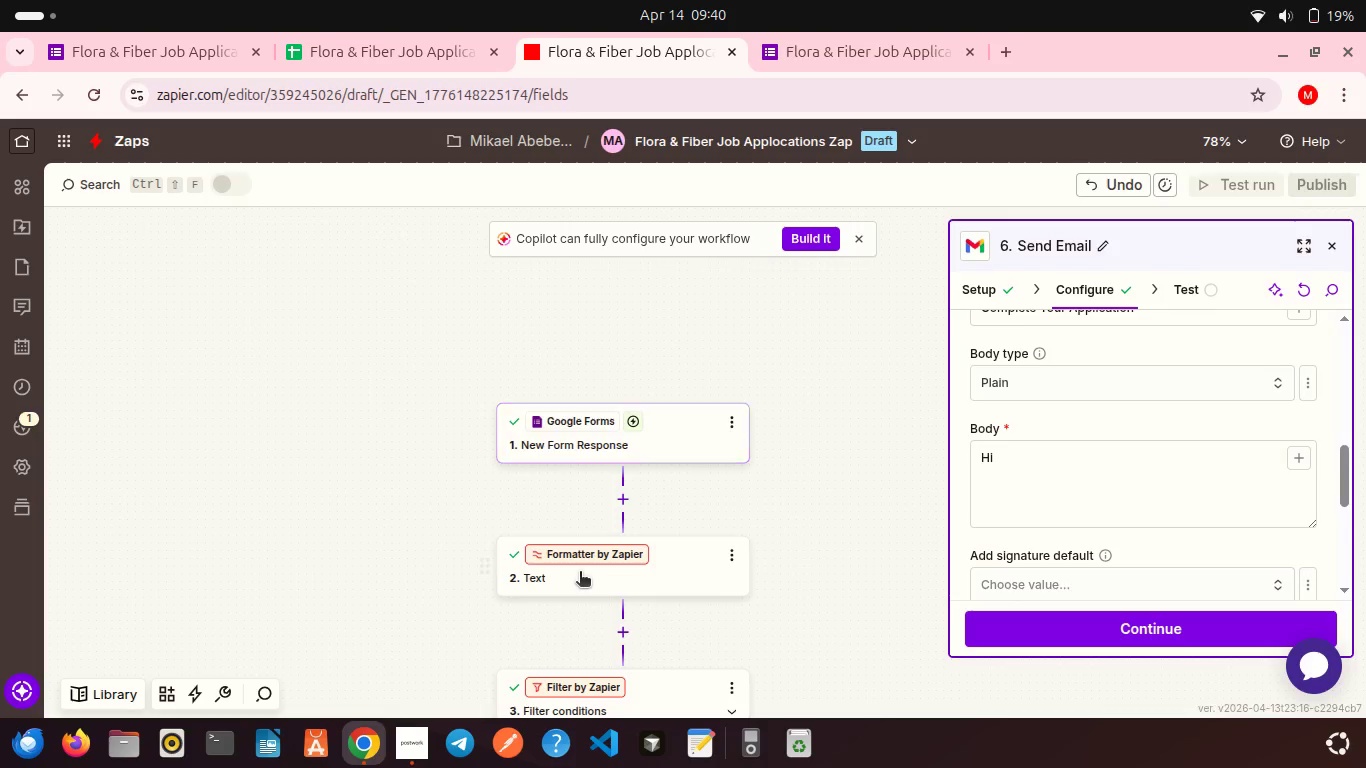 
left_click([580, 573])
 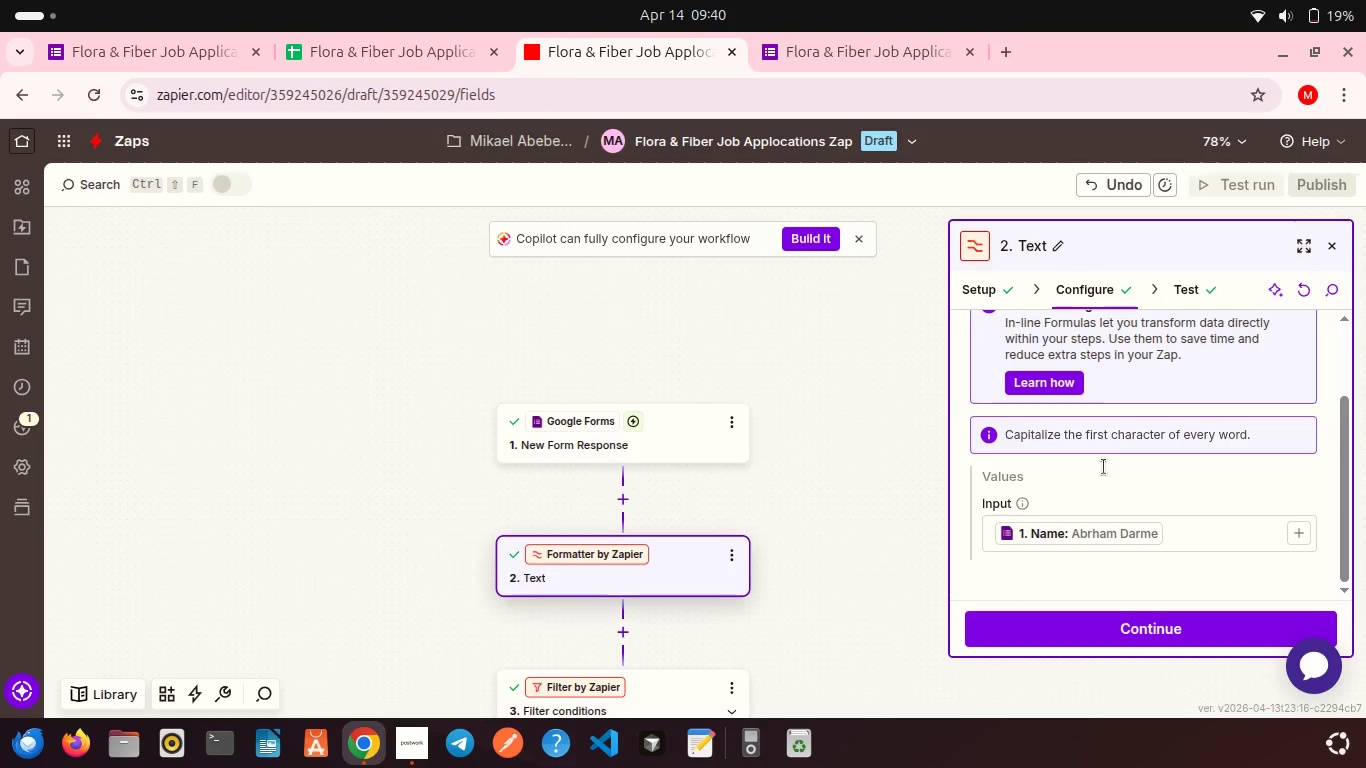 
scroll: coordinate [1104, 467], scroll_direction: up, amount: 3.0
 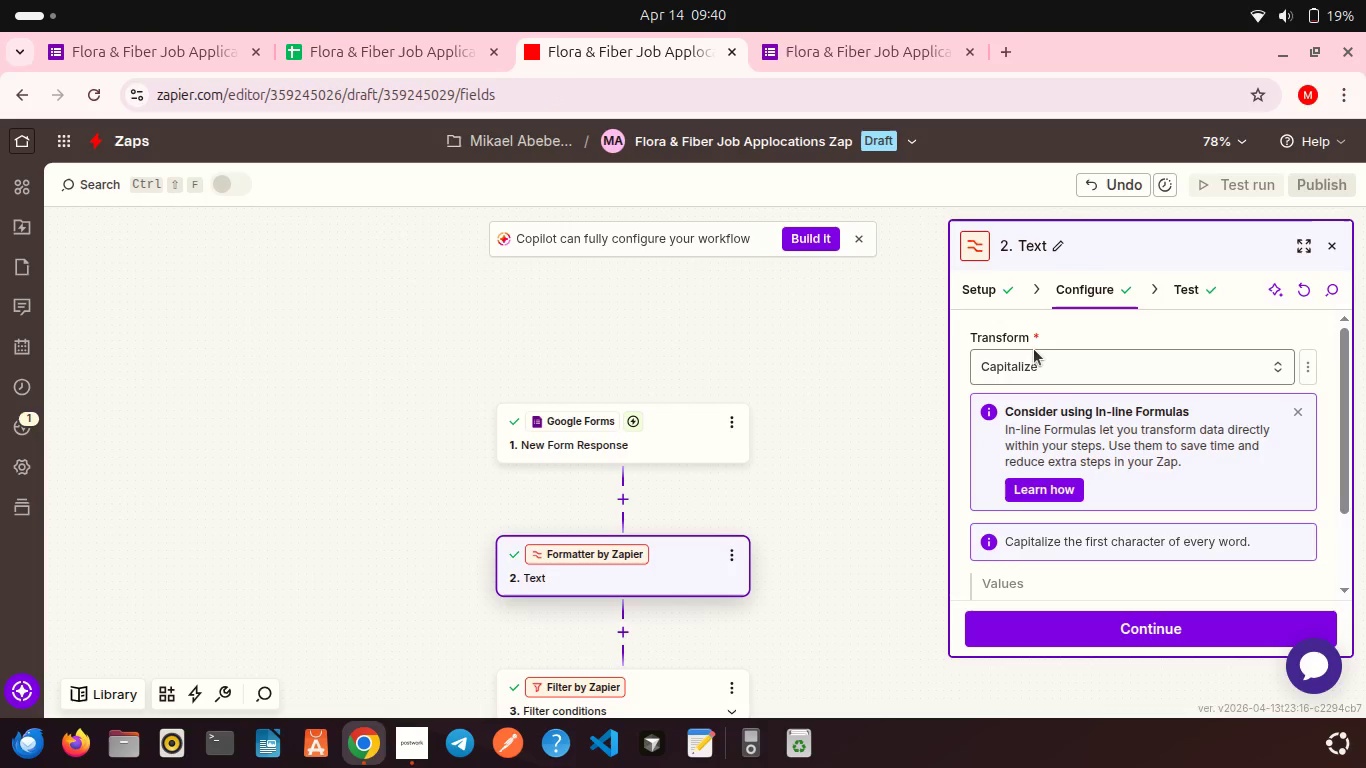 
left_click([1034, 349])
 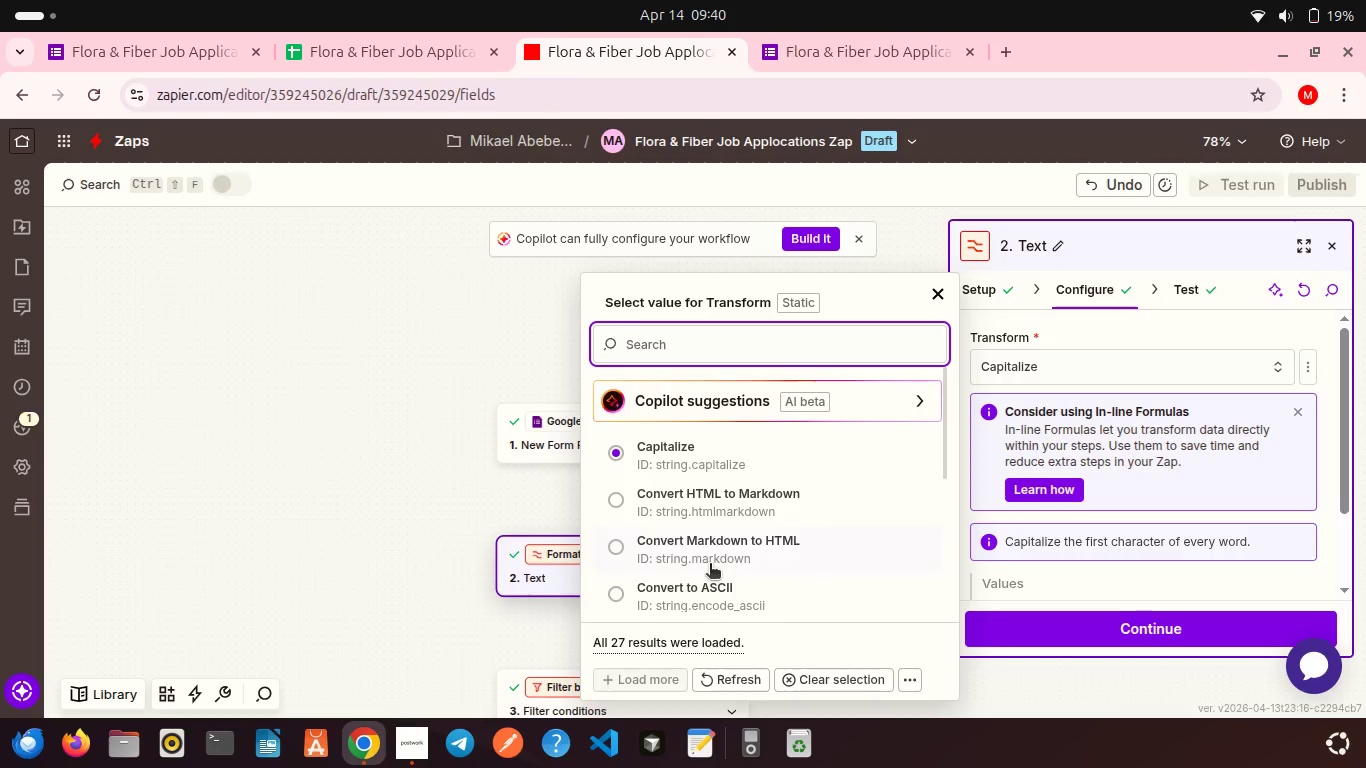 
scroll: coordinate [710, 565], scroll_direction: down, amount: 4.0
 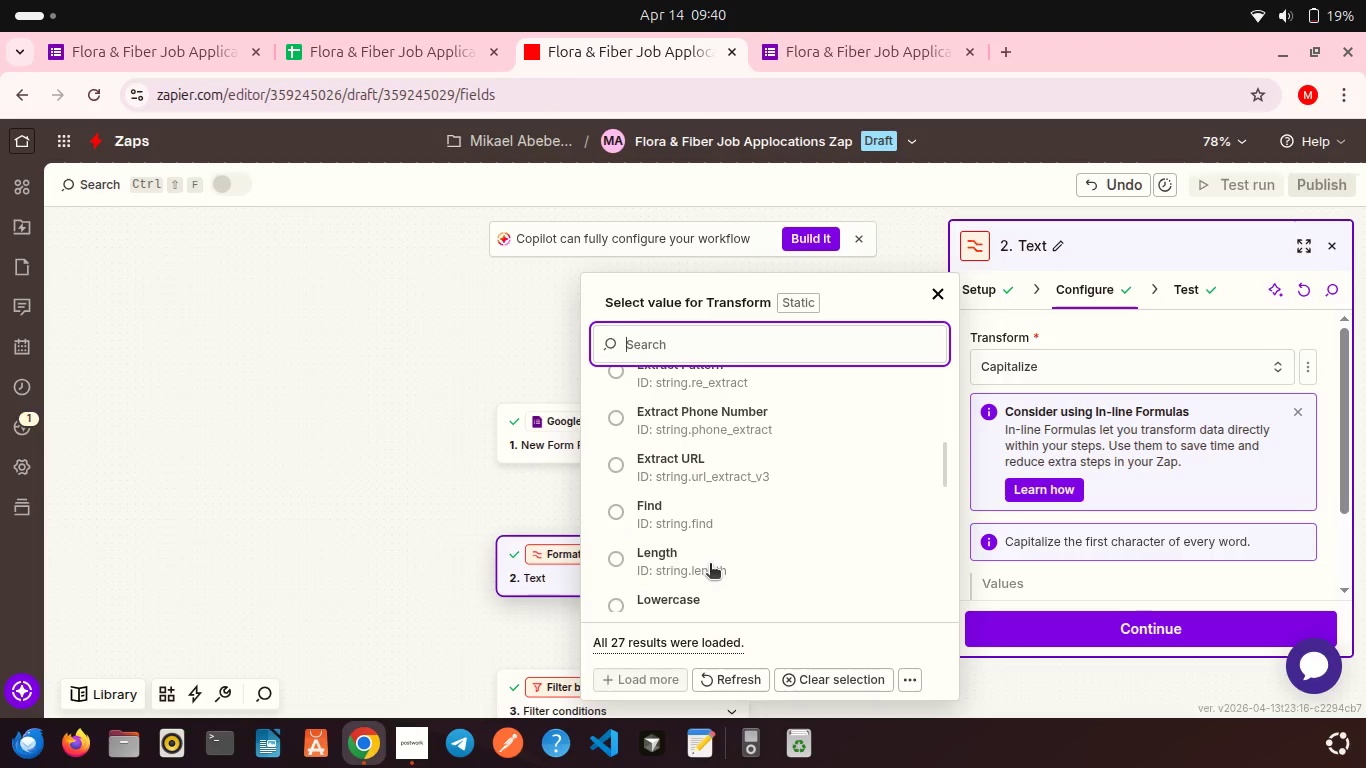 
scroll: coordinate [710, 565], scroll_direction: up, amount: 1.0
 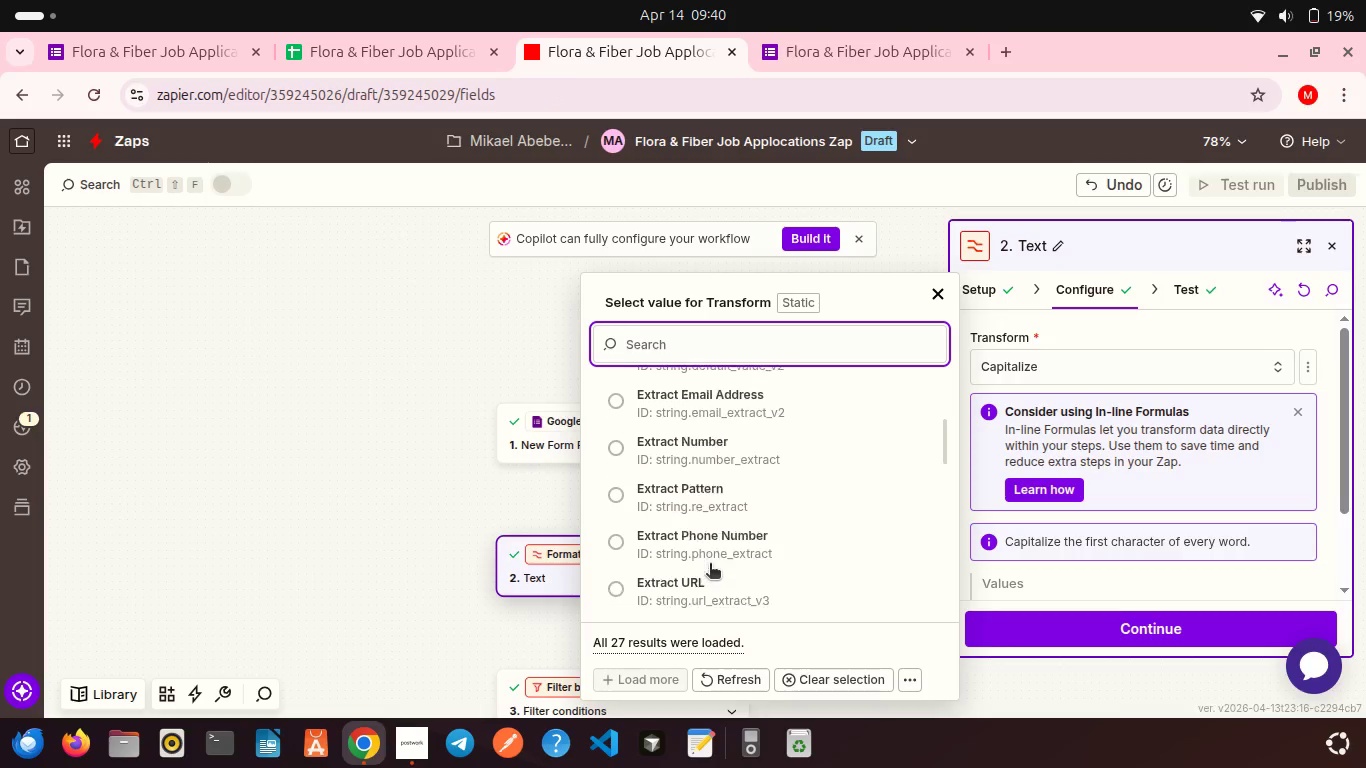 
scroll: coordinate [710, 565], scroll_direction: none, amount: 0.0
 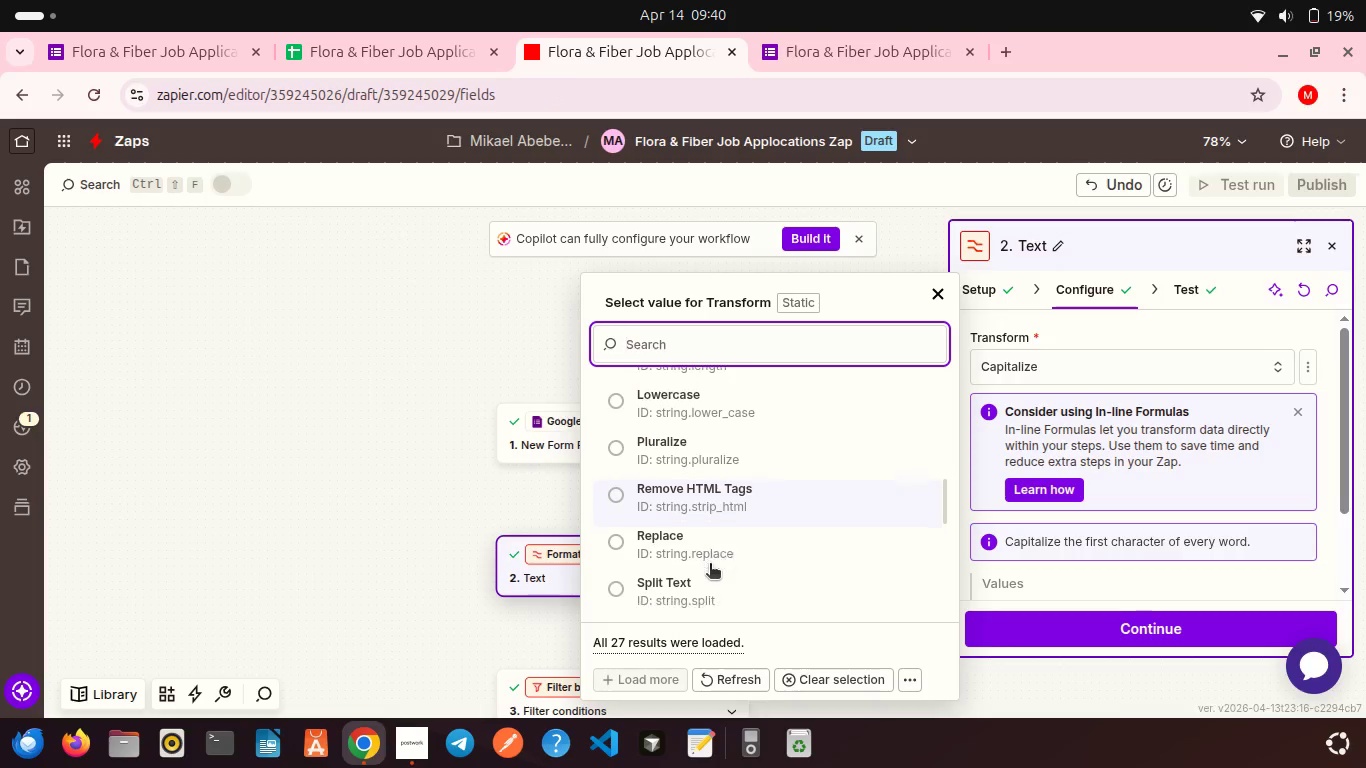 
scroll: coordinate [710, 565], scroll_direction: down, amount: 1.0
 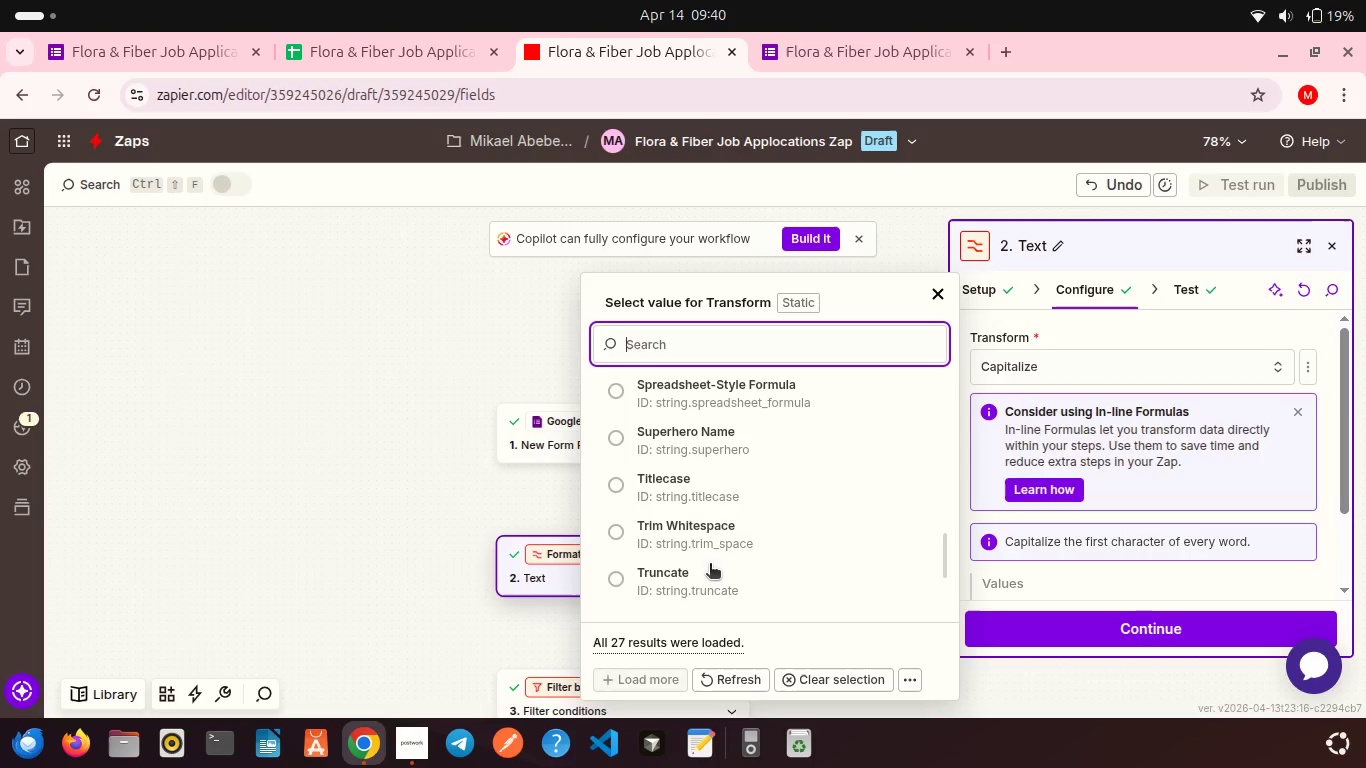 
left_click([671, 481])
 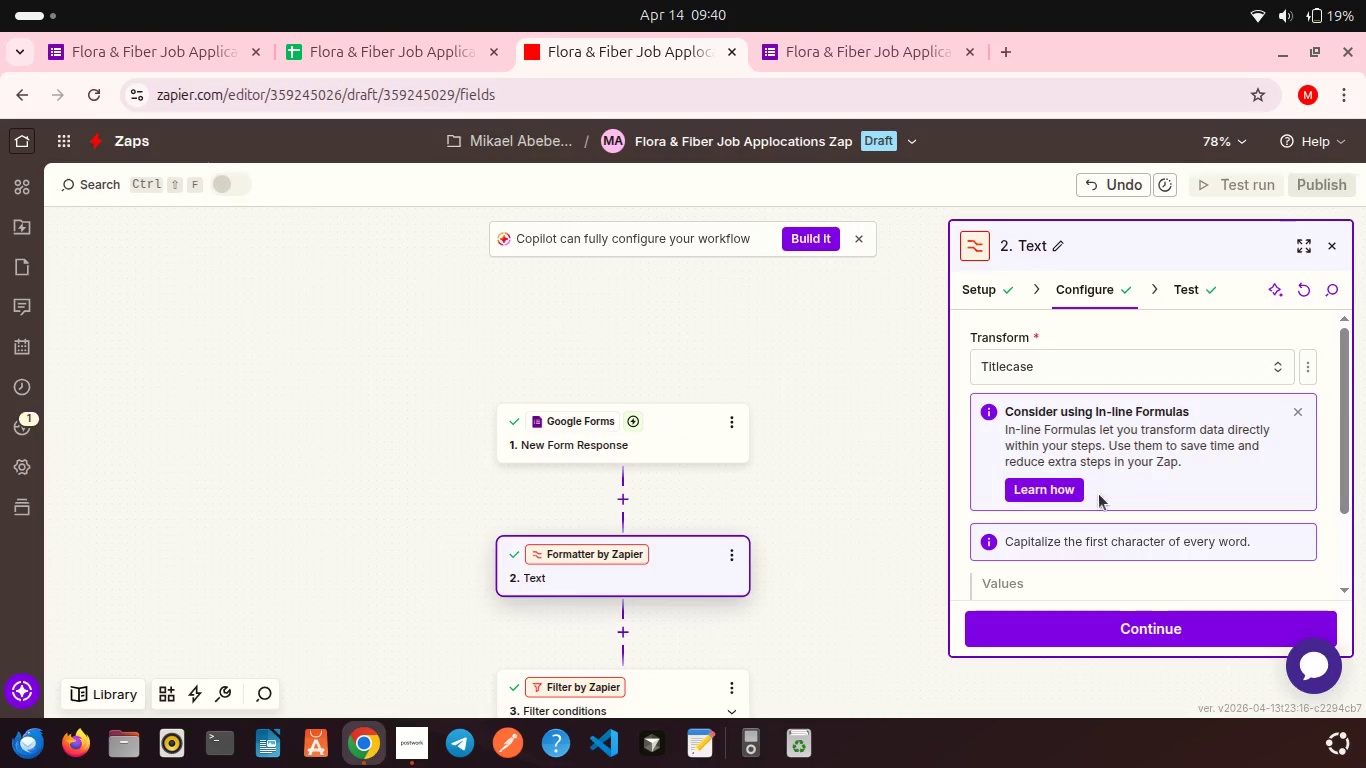 
scroll: coordinate [1075, 502], scroll_direction: down, amount: 6.0
 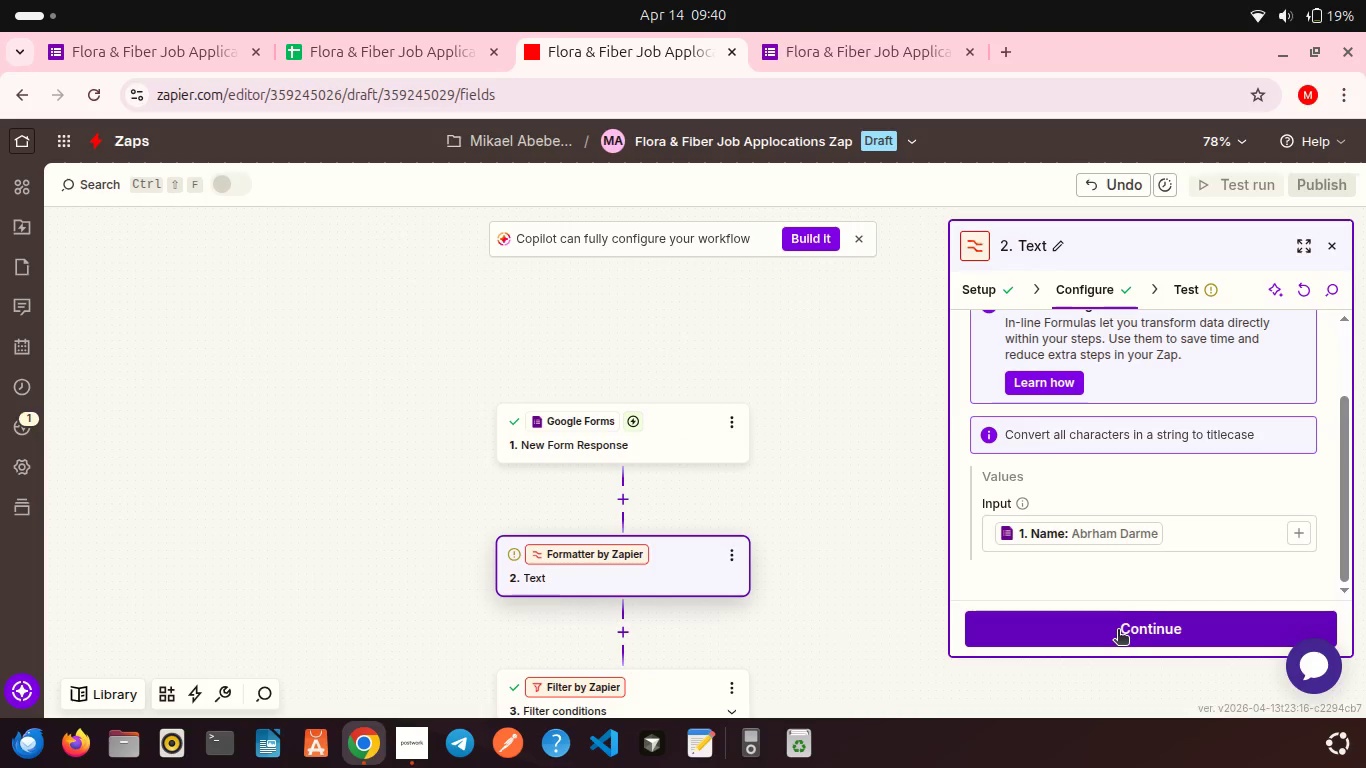 
left_click([1118, 631])
 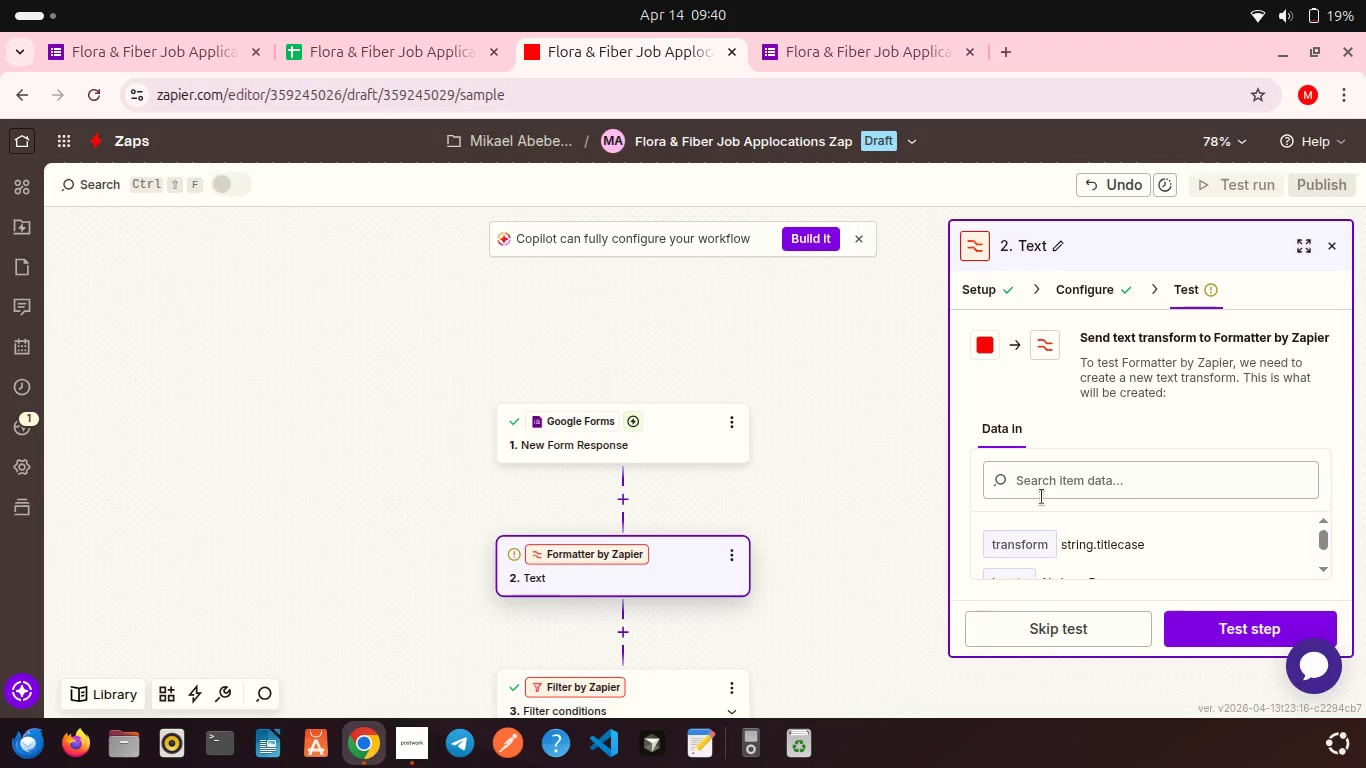 
scroll: coordinate [1119, 560], scroll_direction: down, amount: 8.0
 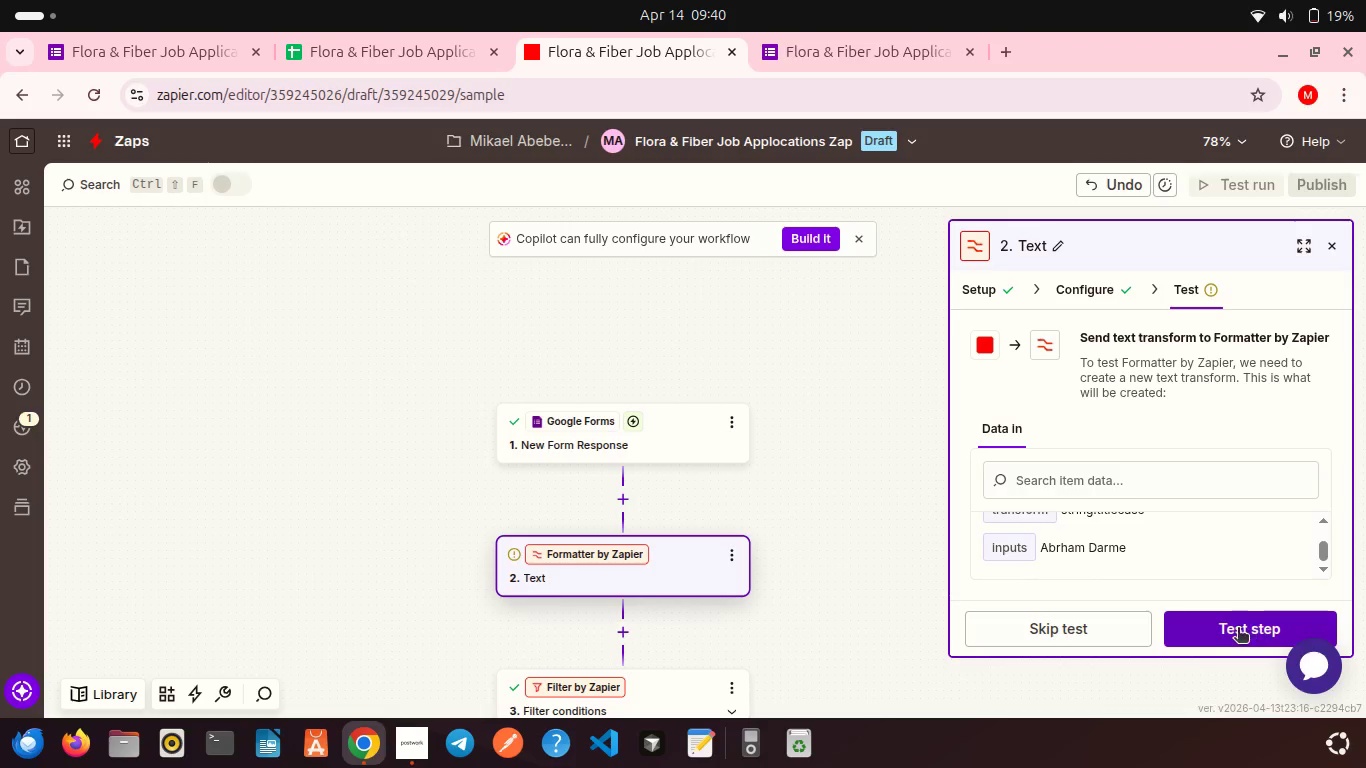 
left_click([1235, 629])
 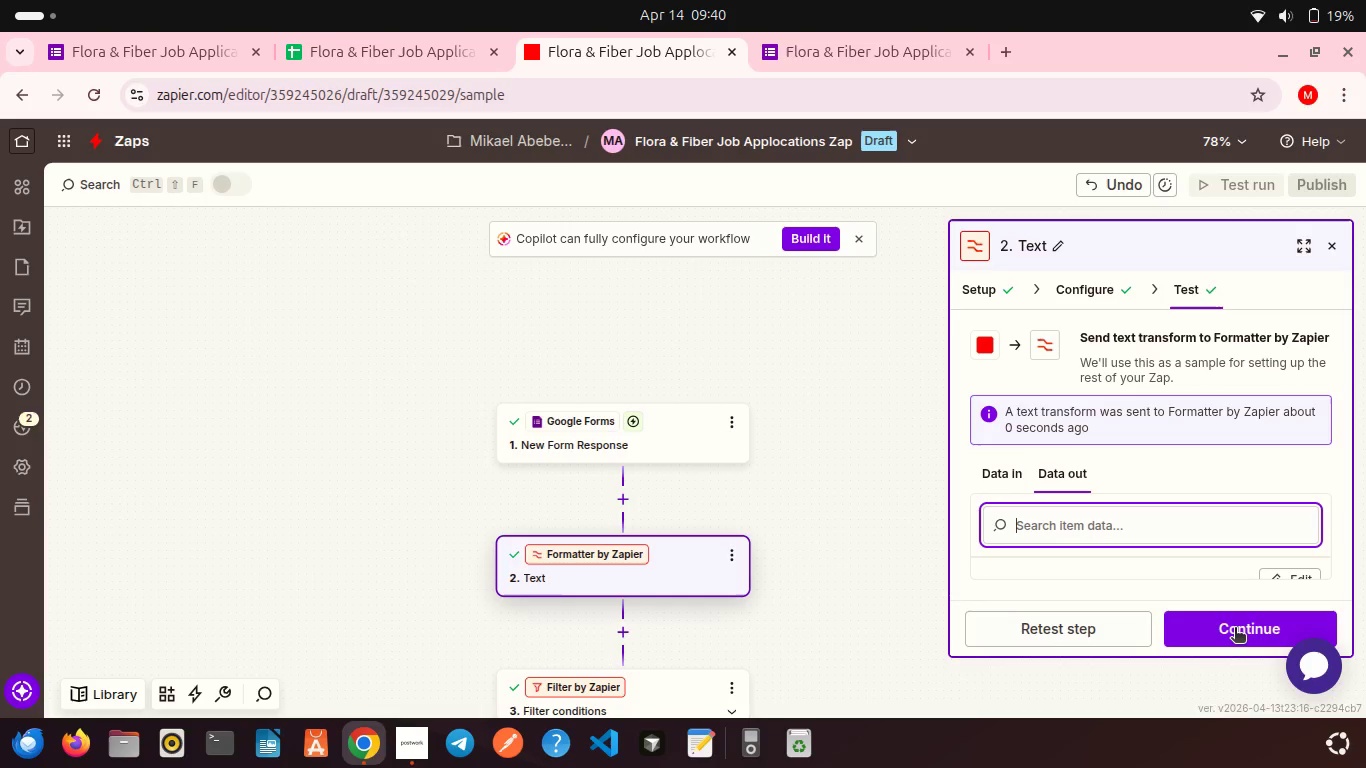 
scroll: coordinate [1158, 566], scroll_direction: down, amount: 19.0
 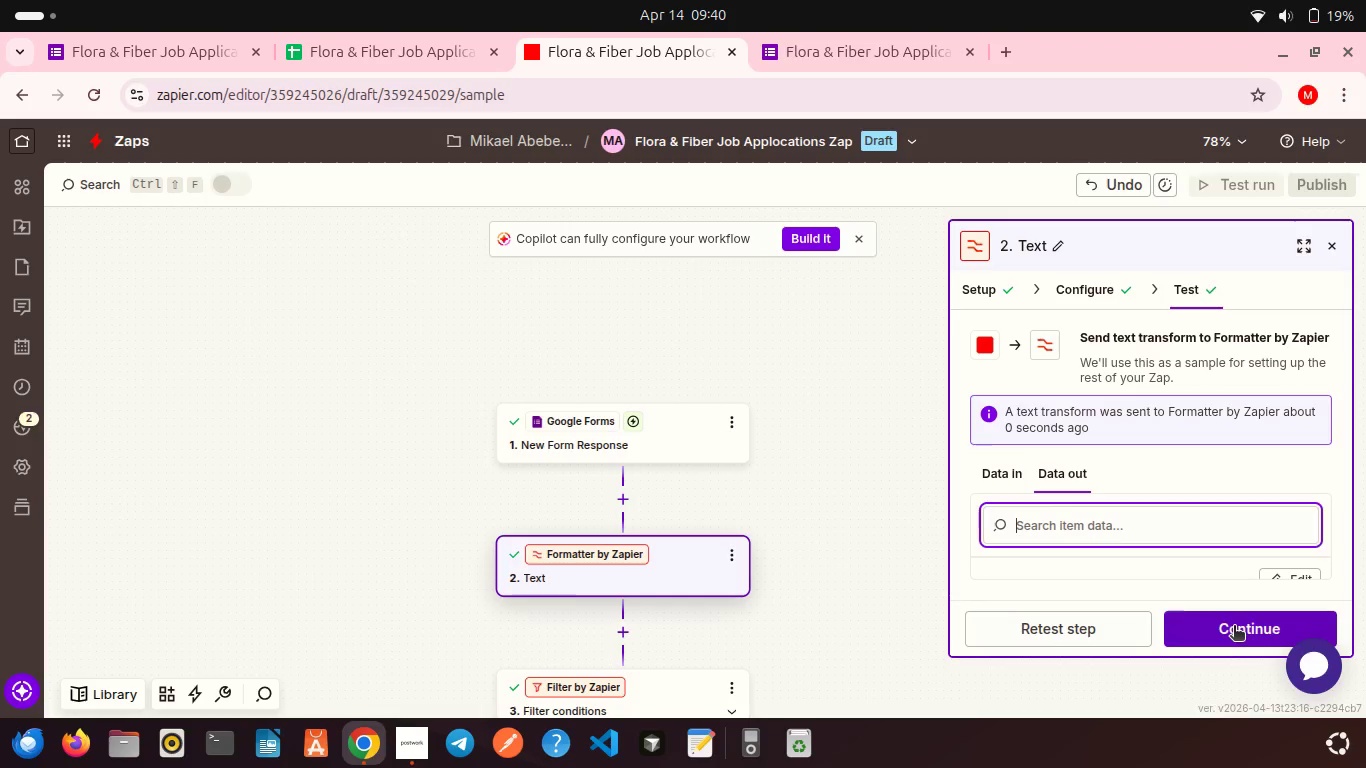 
left_click([1234, 627])
 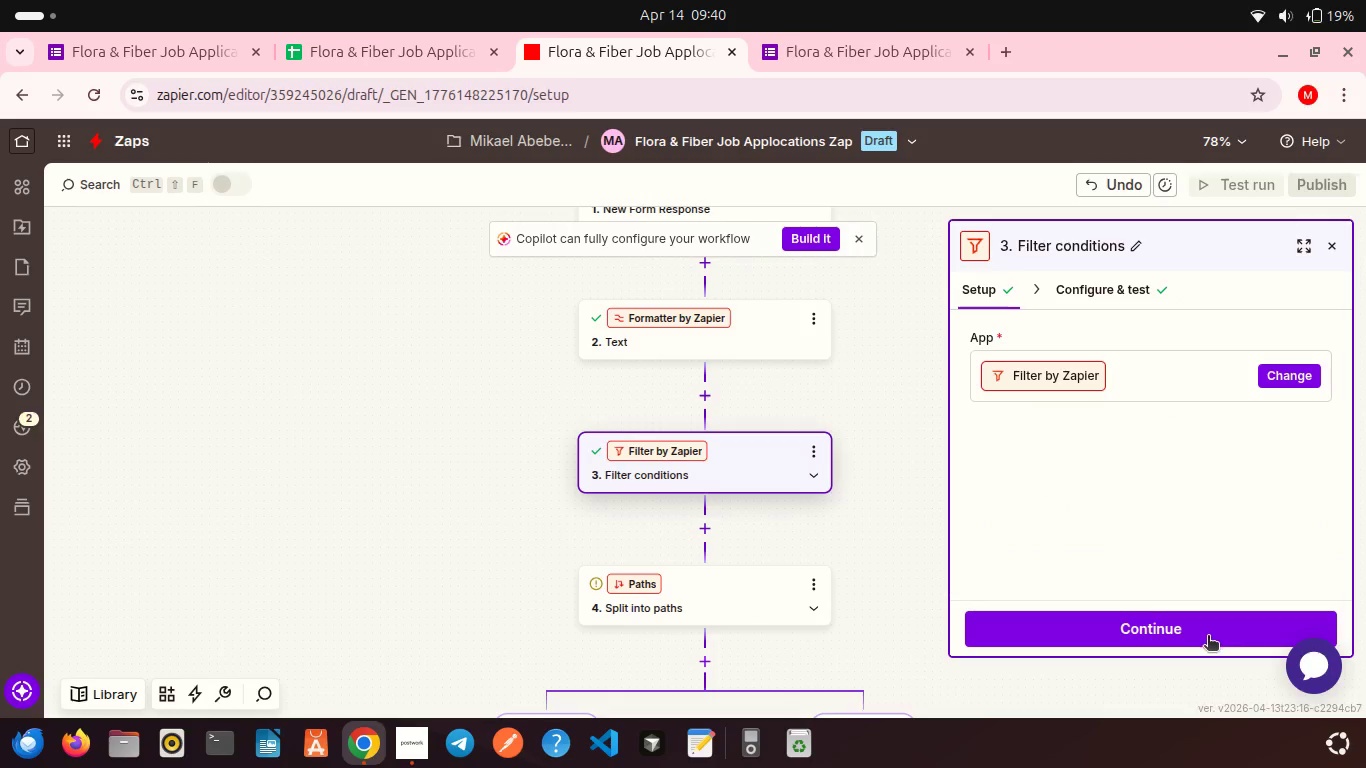 
left_click([1208, 637])
 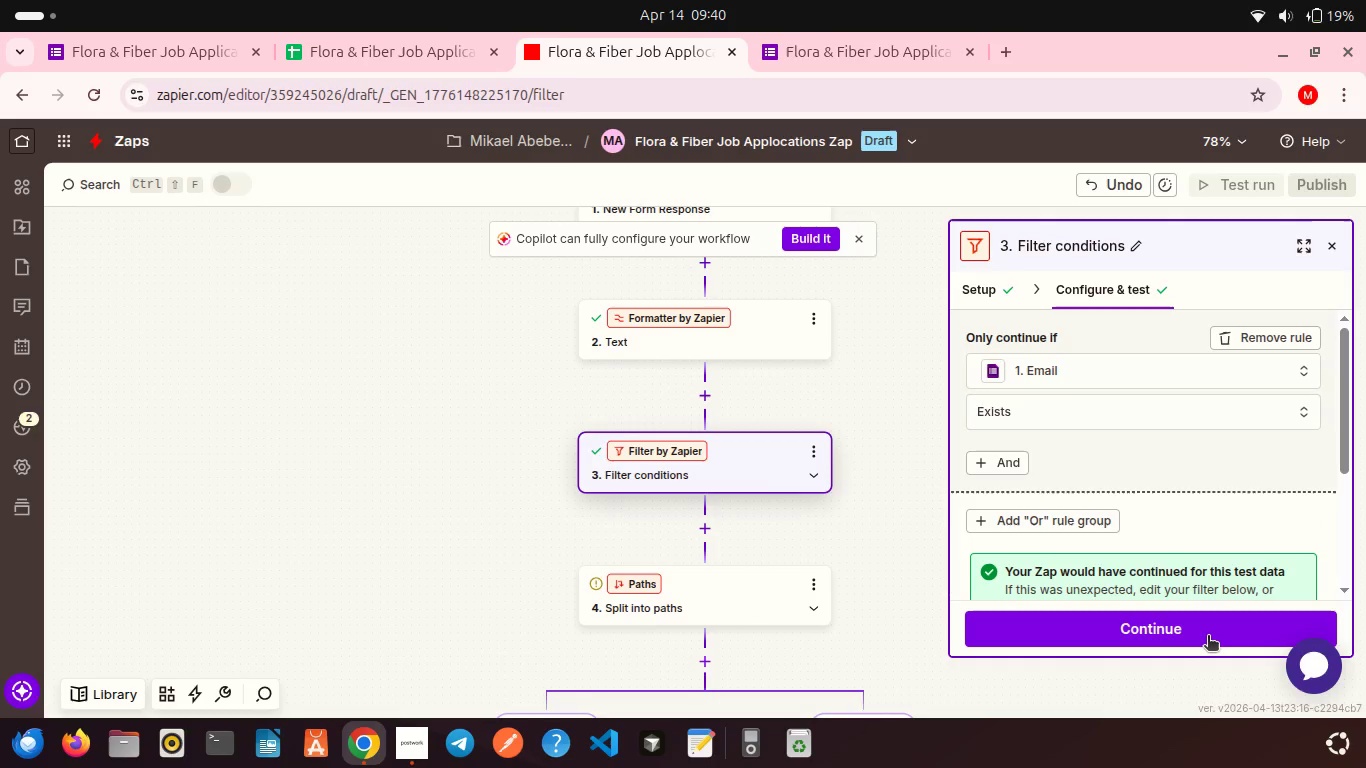 
left_click([1208, 637])
 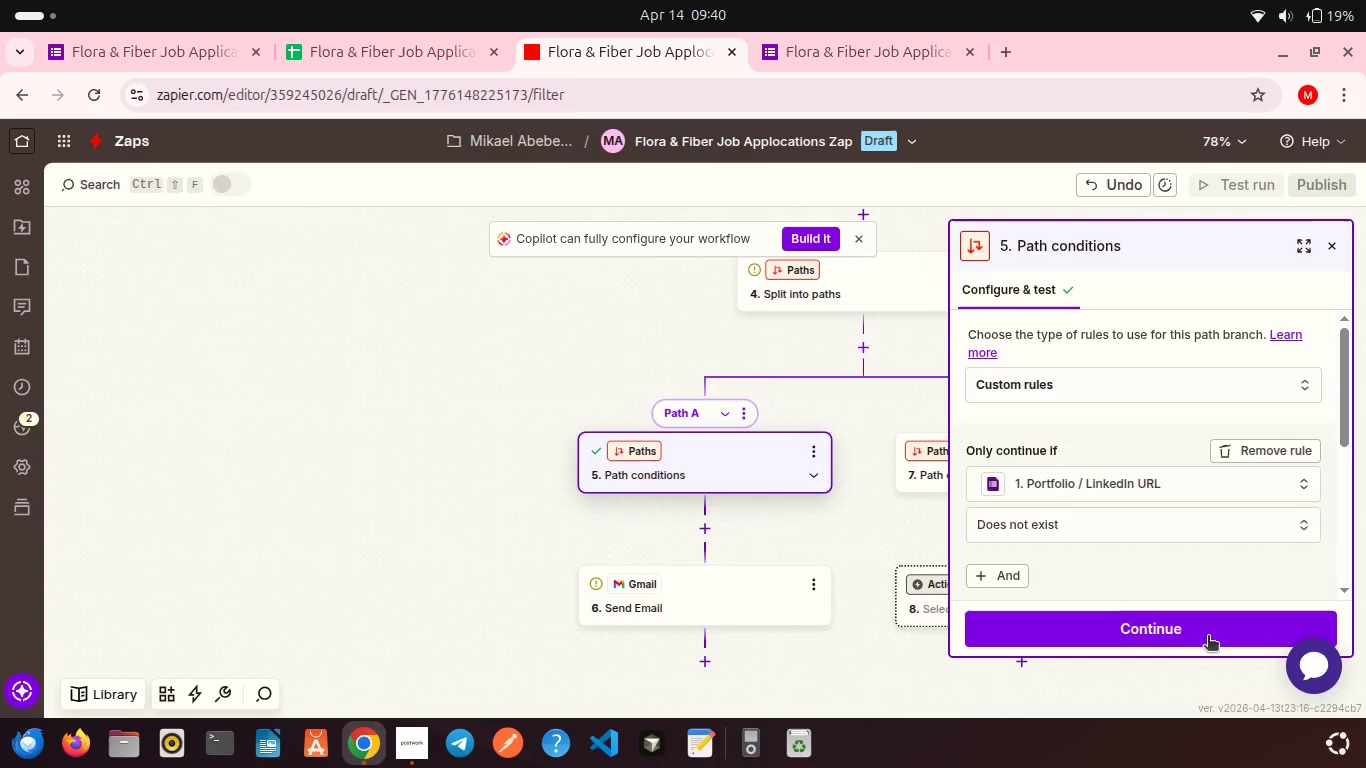 
left_click([1208, 637])
 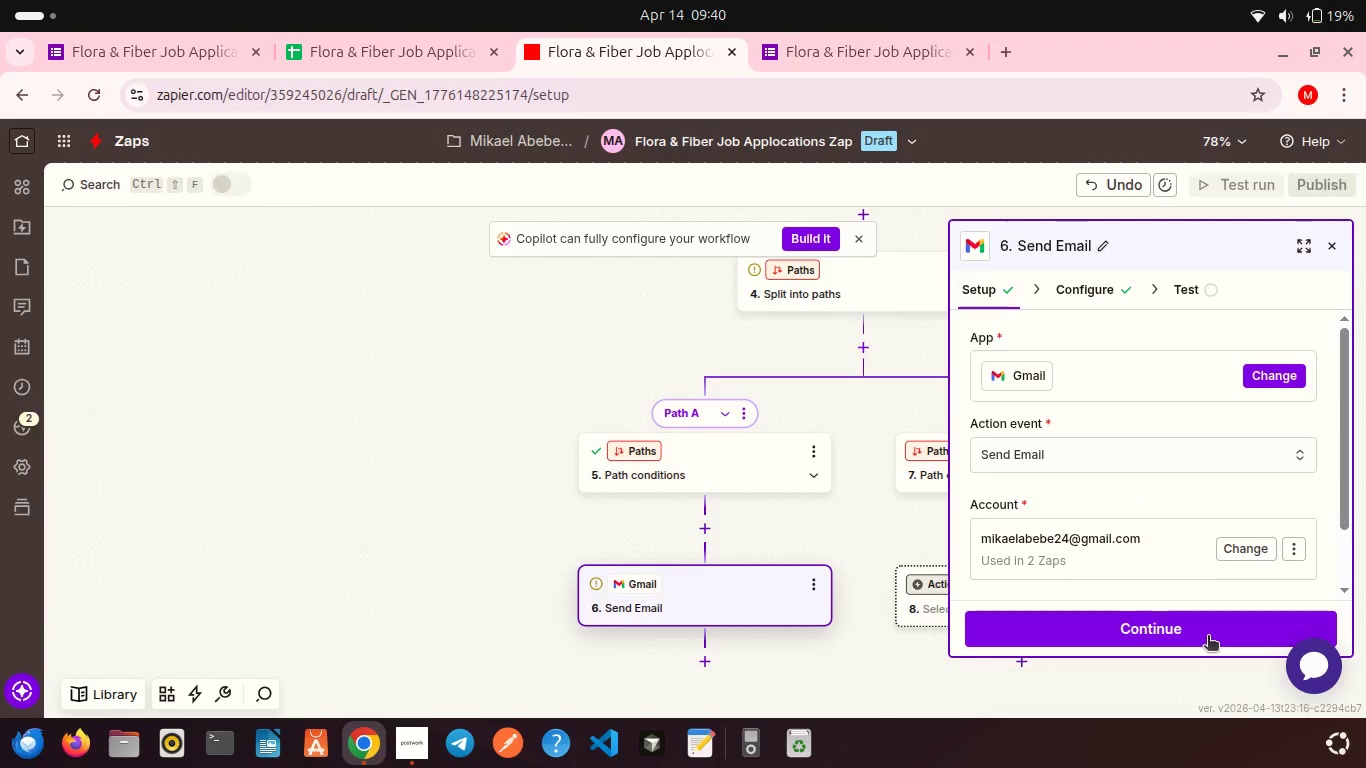 
left_click([1208, 637])
 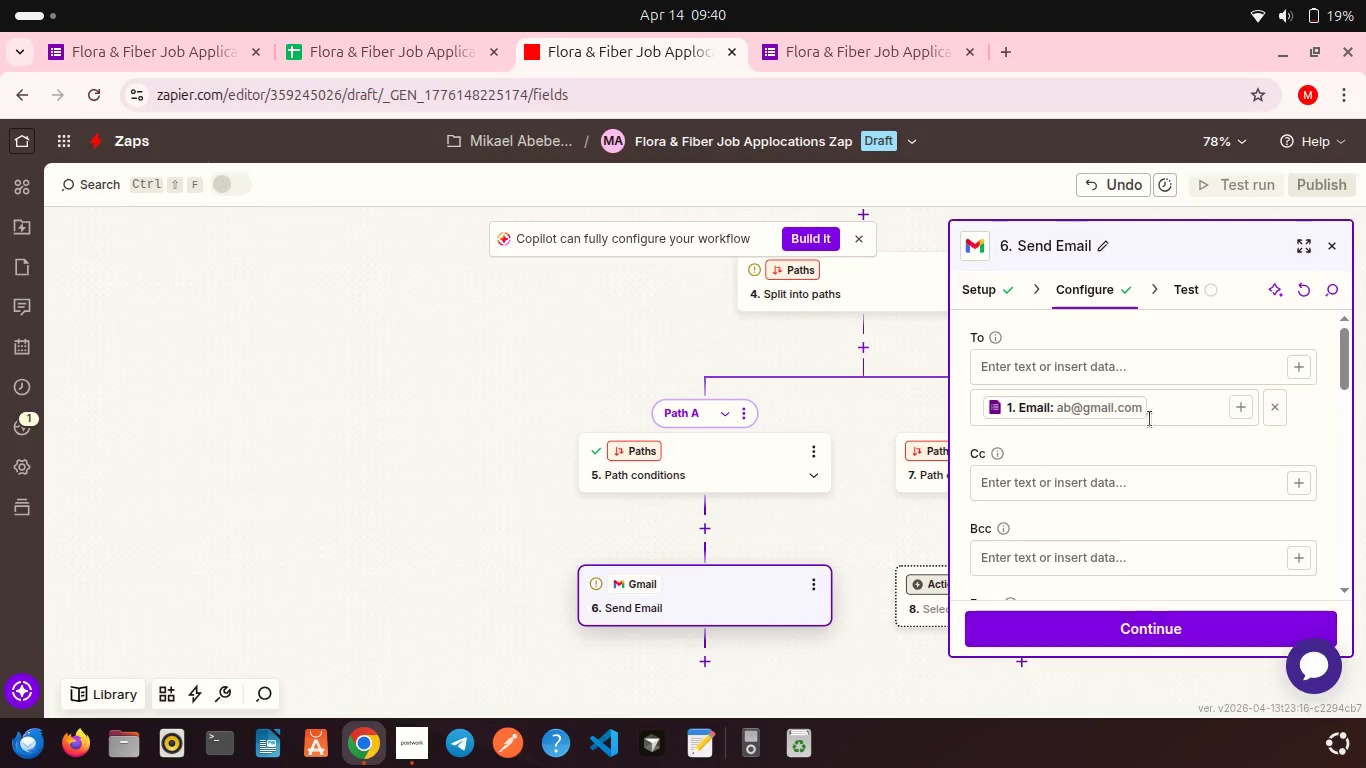 
scroll: coordinate [1111, 421], scroll_direction: down, amount: 11.0
 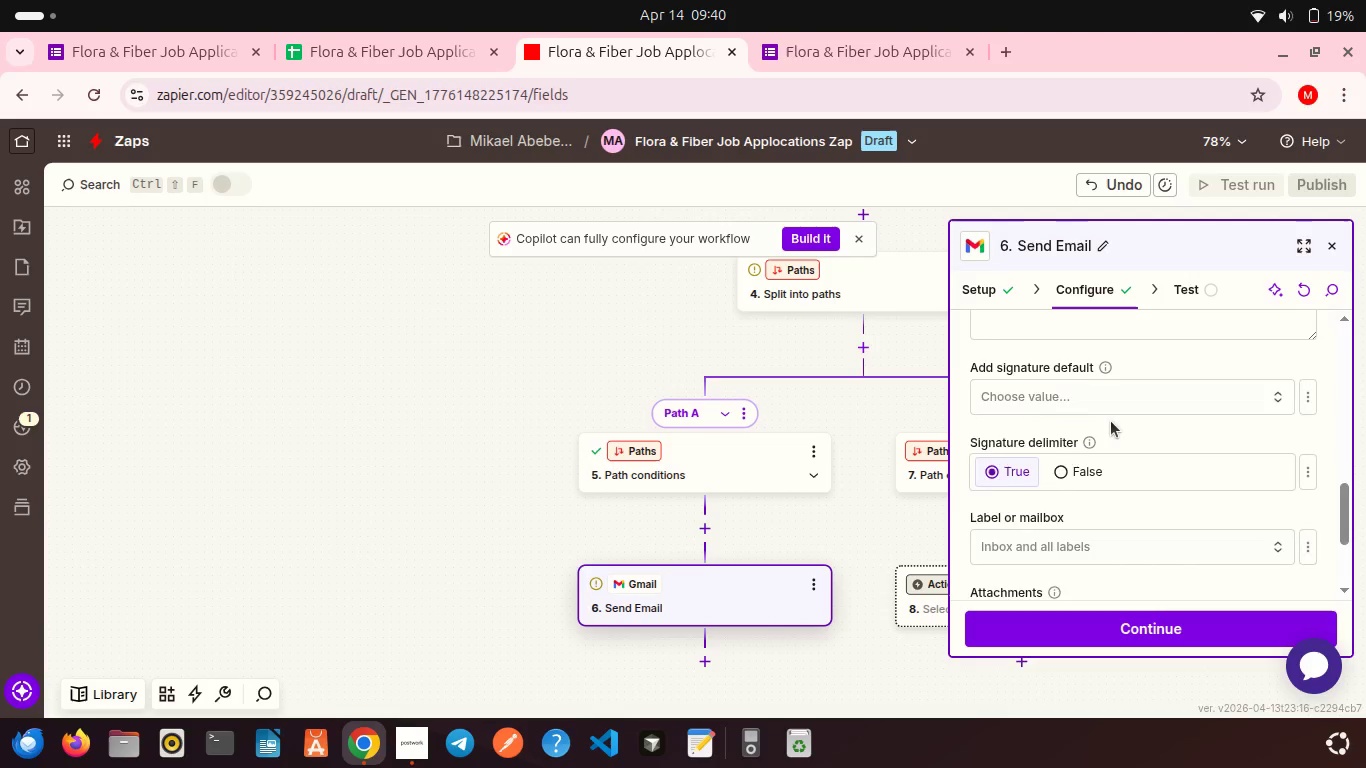 
scroll: coordinate [1111, 421], scroll_direction: up, amount: 1.0
 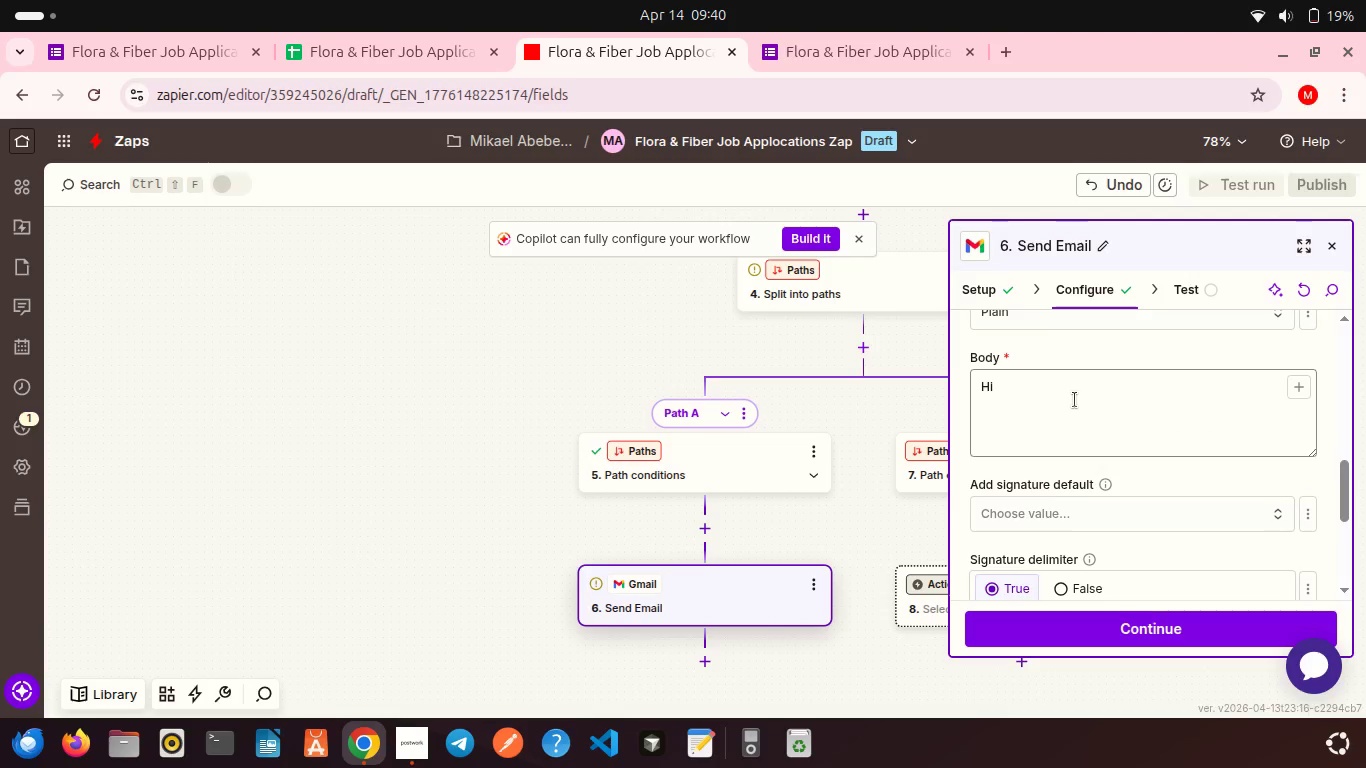 
left_click([1075, 400])
 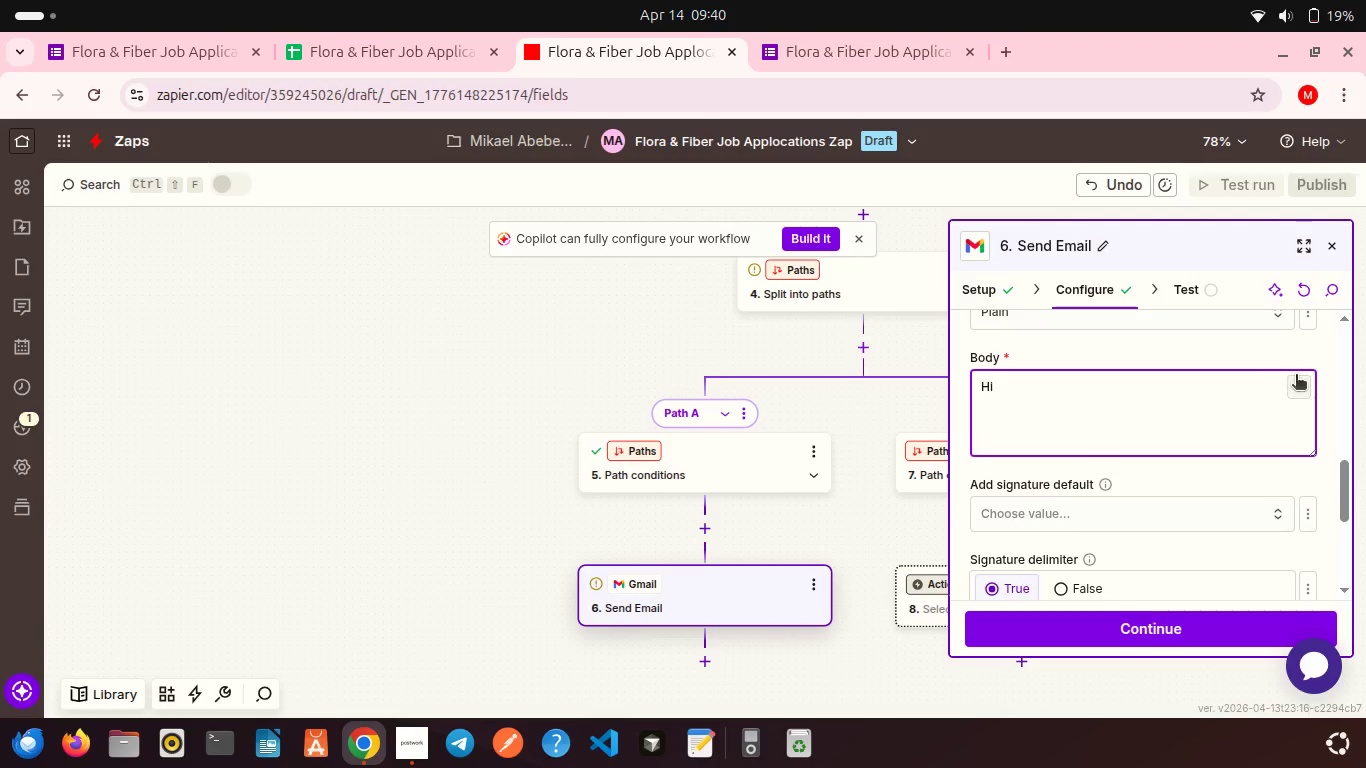 
left_click([1296, 376])
 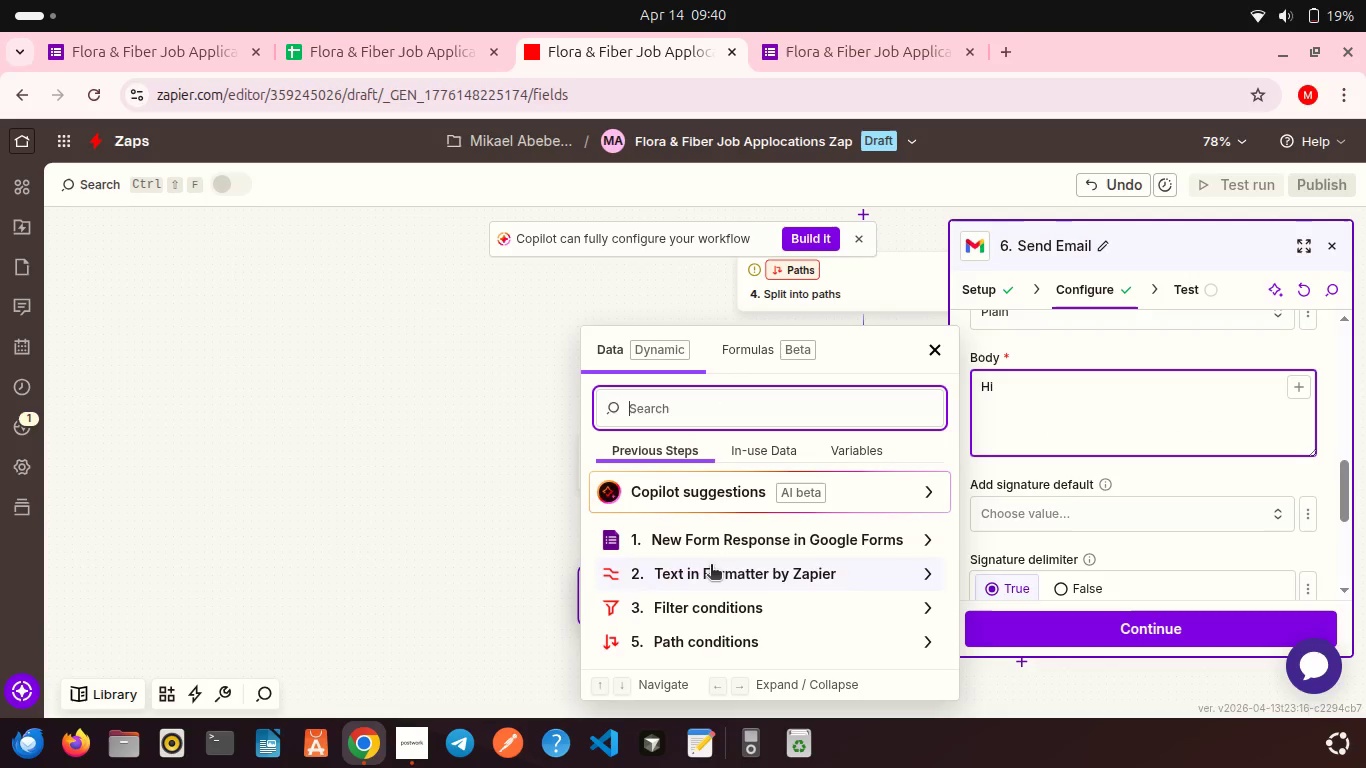 
left_click([708, 559])
 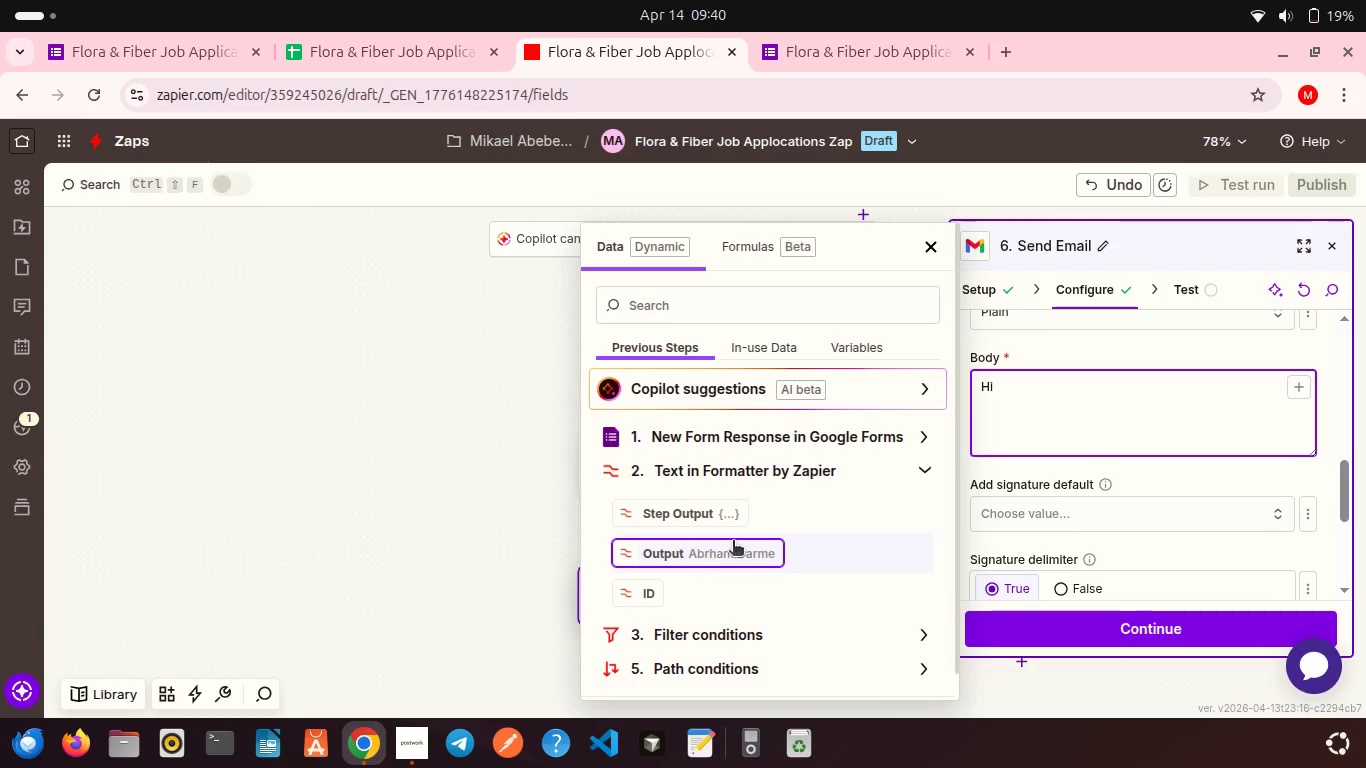 
left_click([733, 542])
 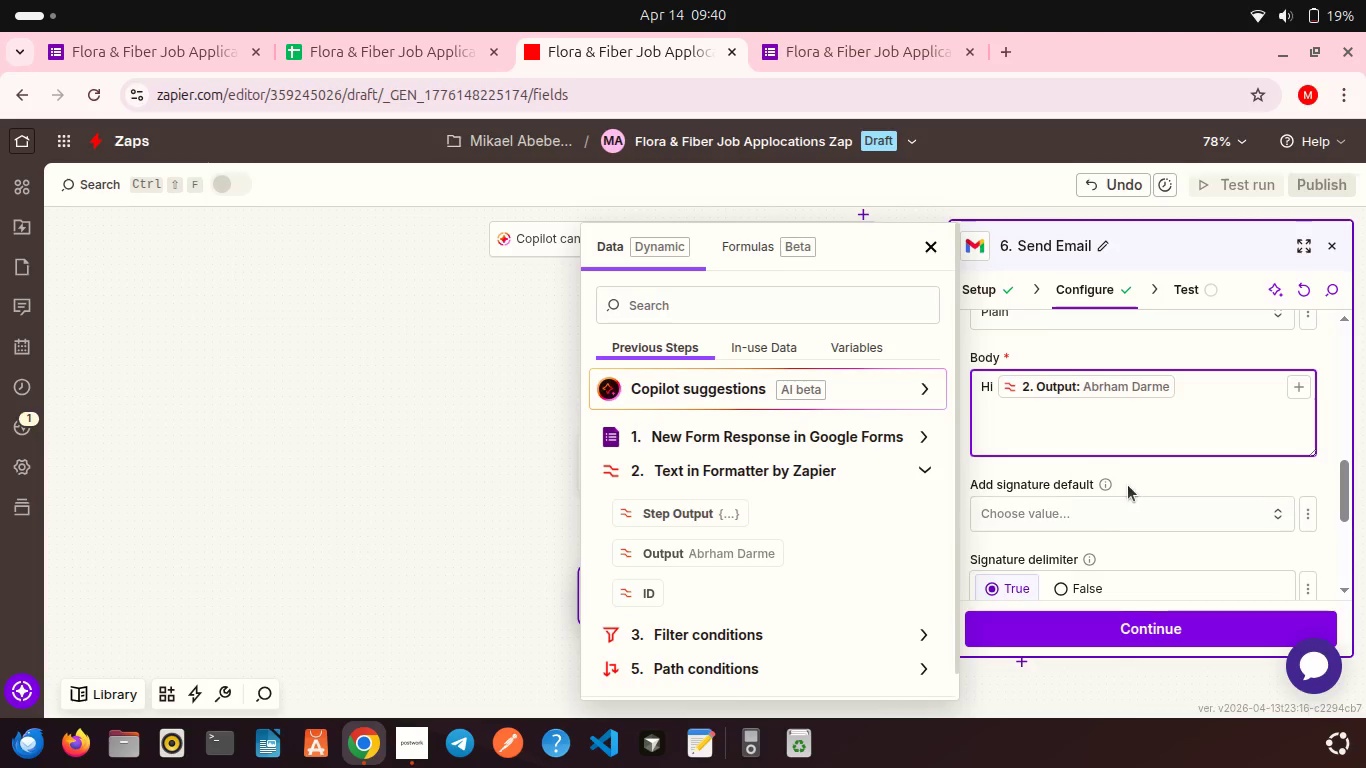 
left_click([1128, 485])
 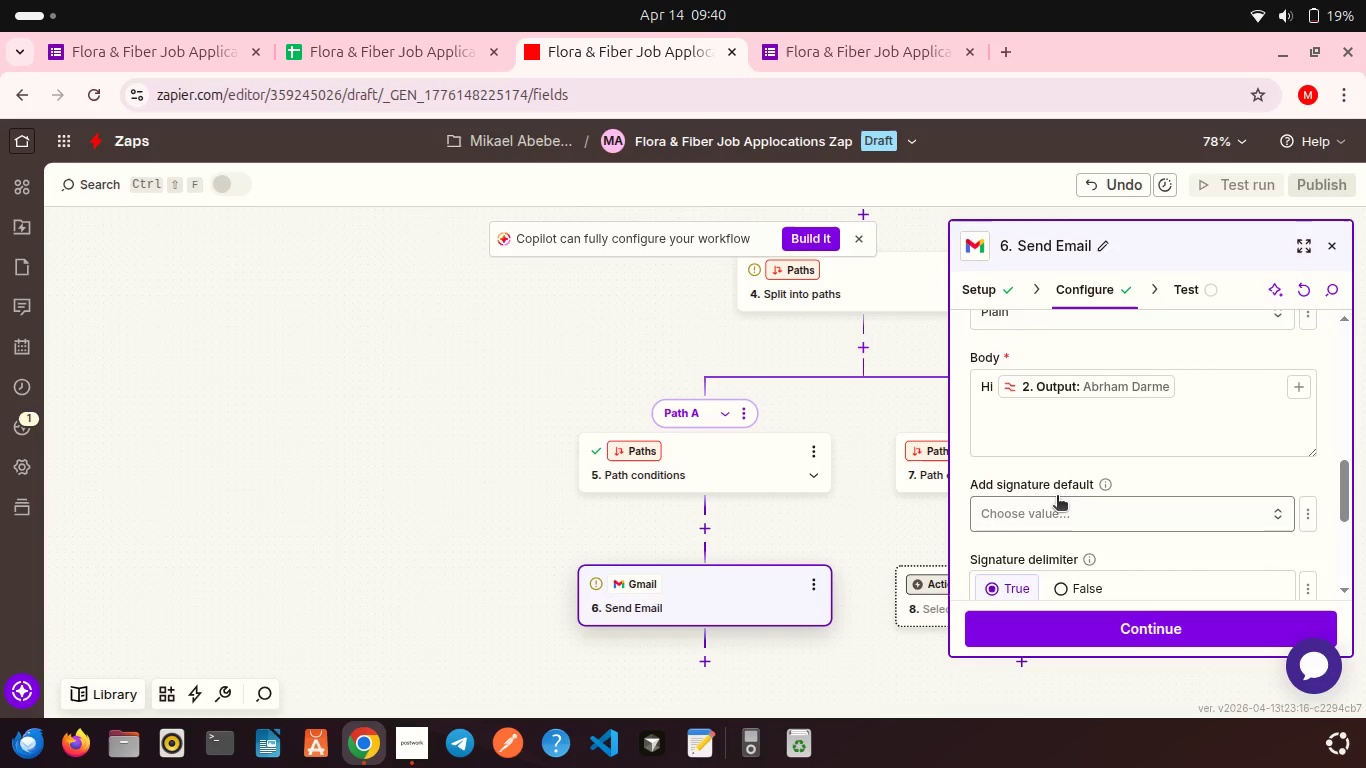 
scroll: coordinate [1057, 497], scroll_direction: down, amount: 4.0
 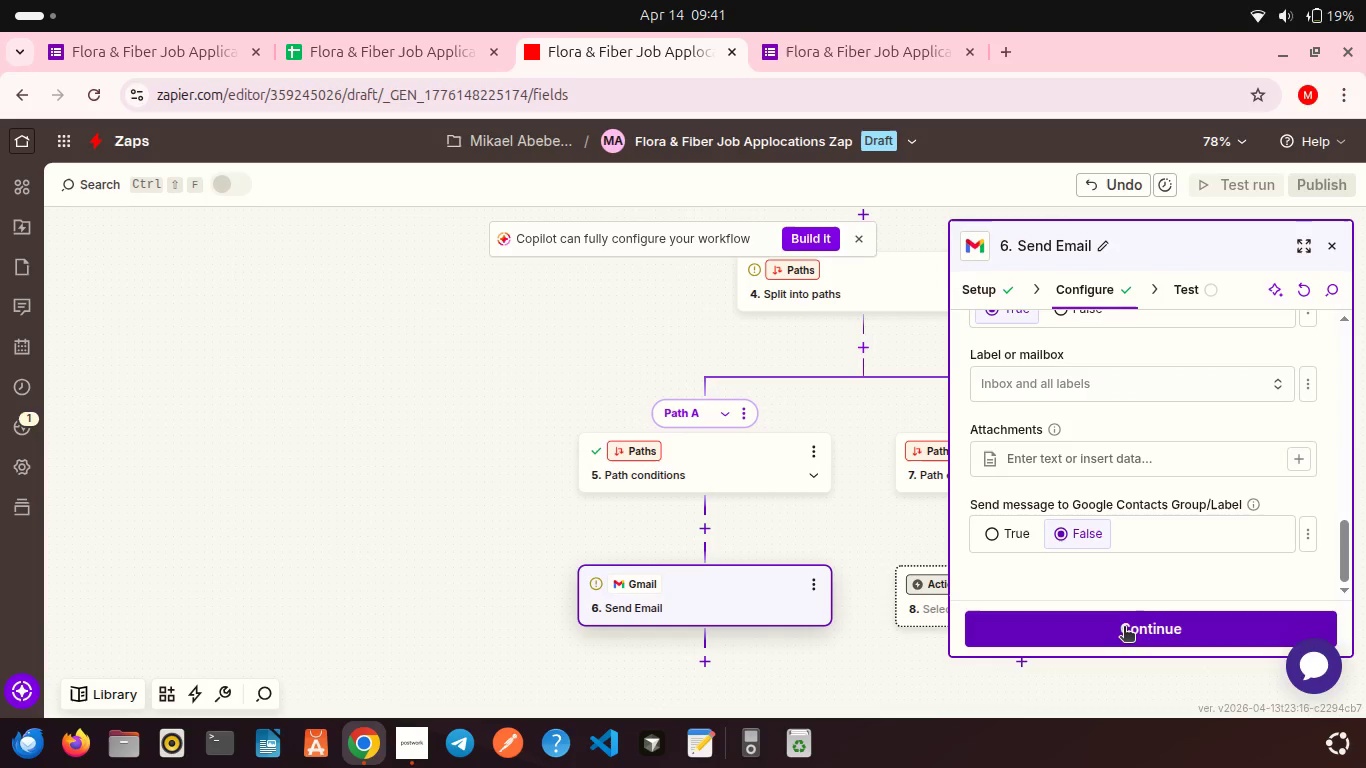 
left_click([1124, 628])
 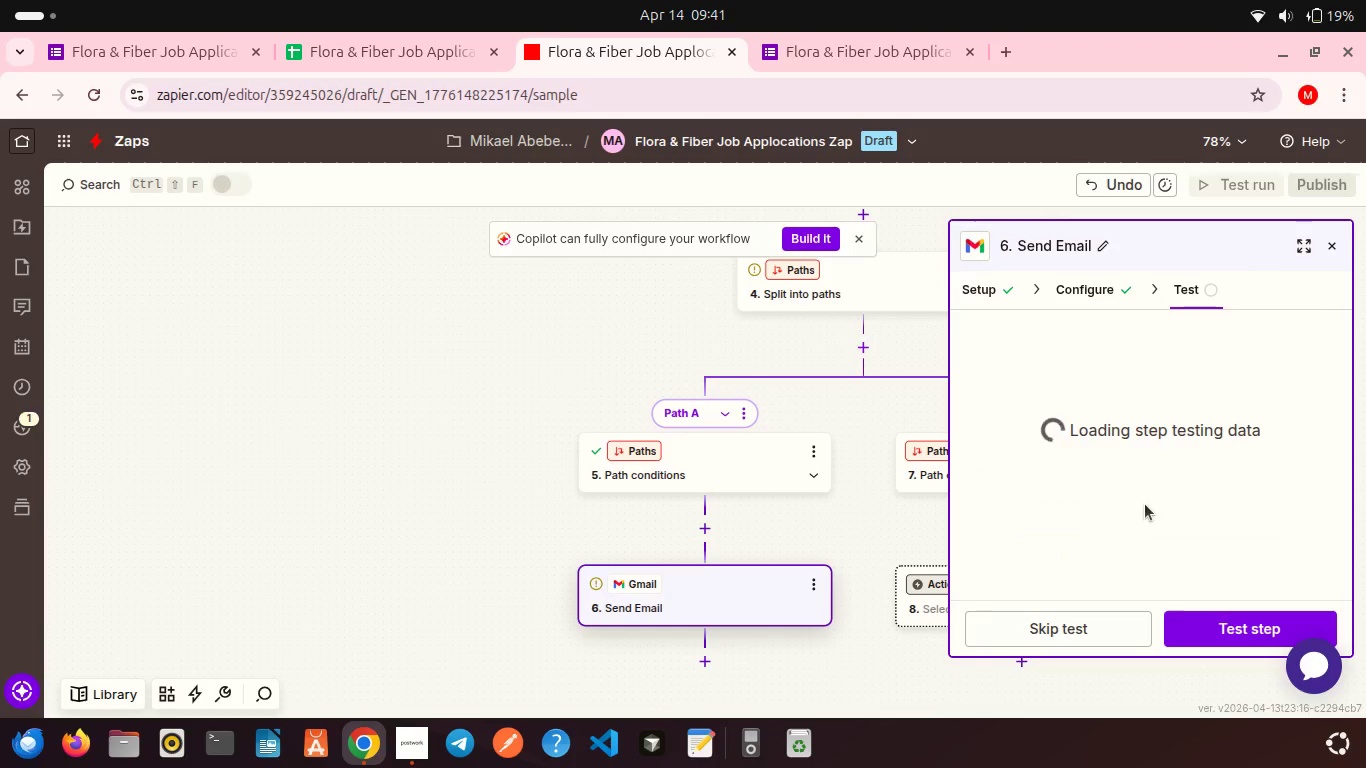 
scroll: coordinate [856, 524], scroll_direction: down, amount: 12.0
 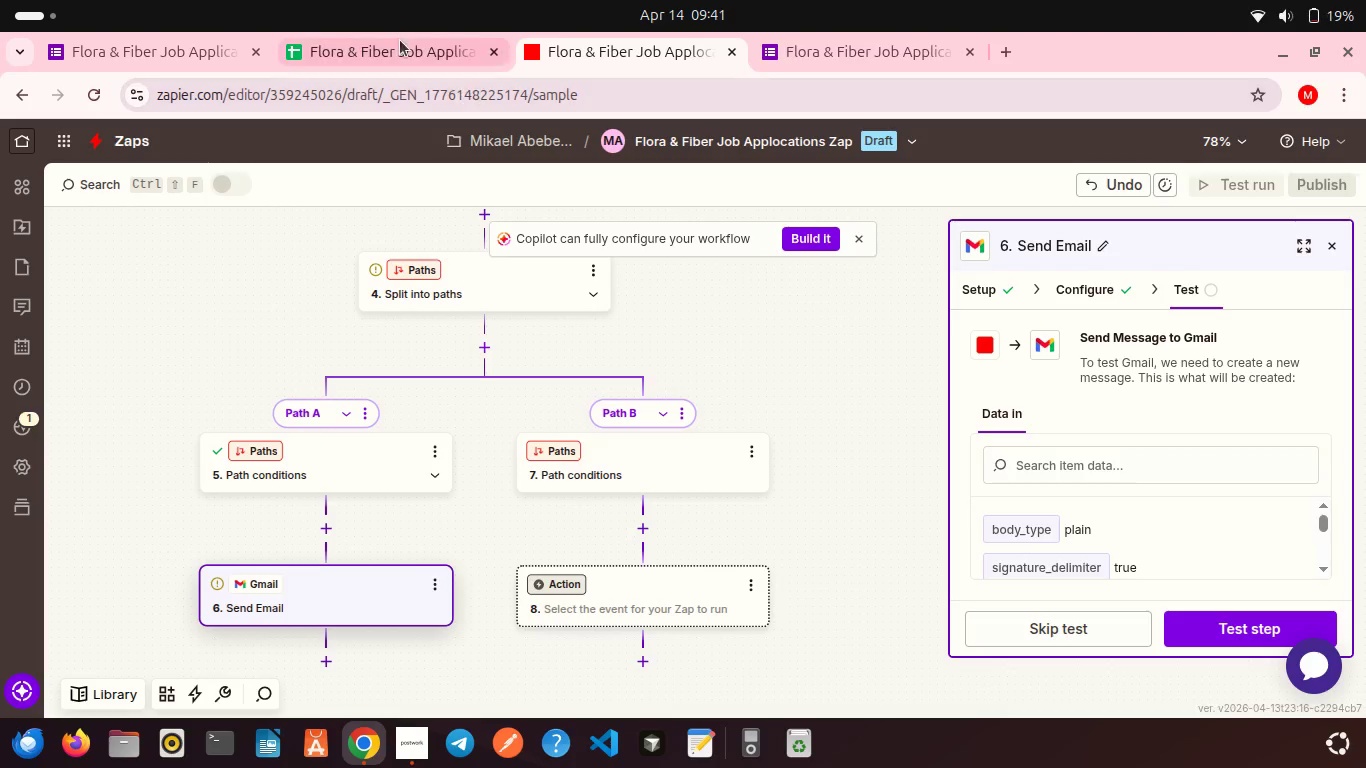 
left_click([400, 40])
 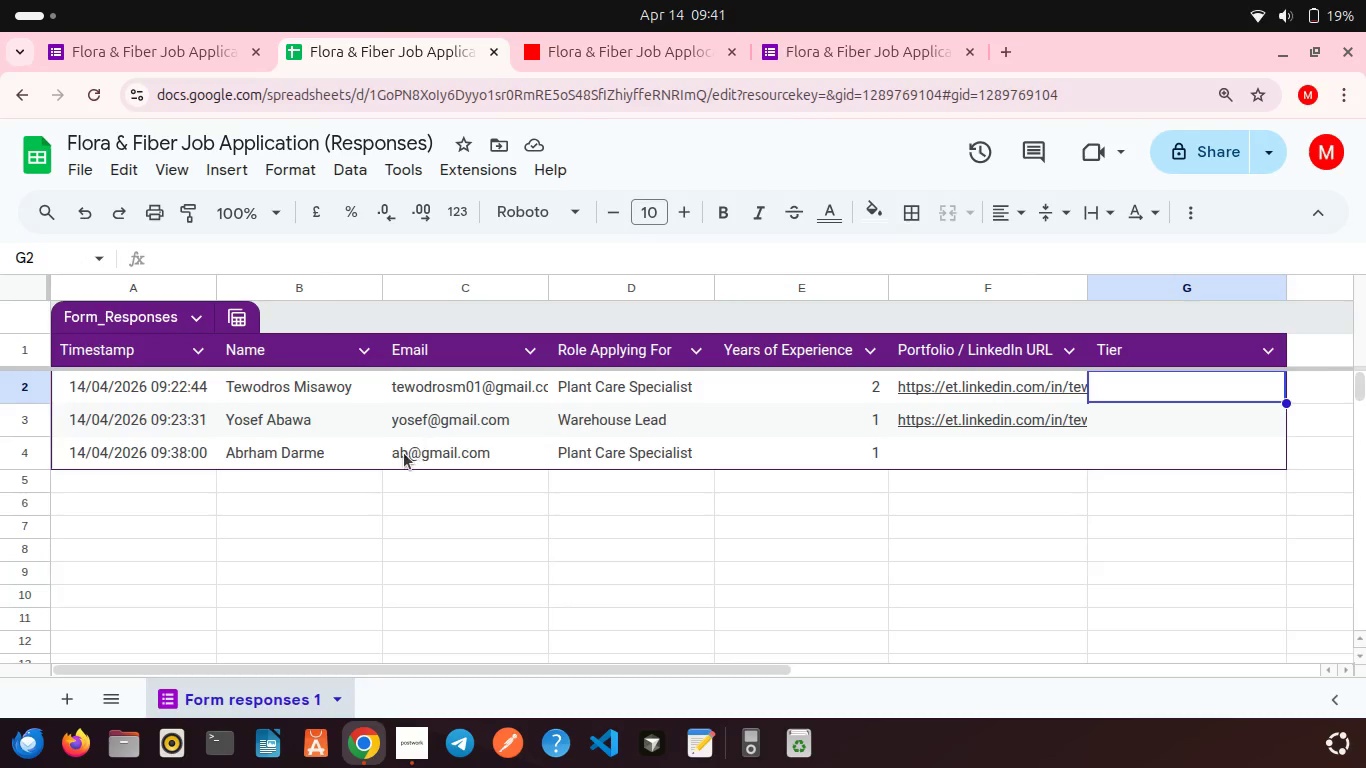 
left_click([403, 454])
 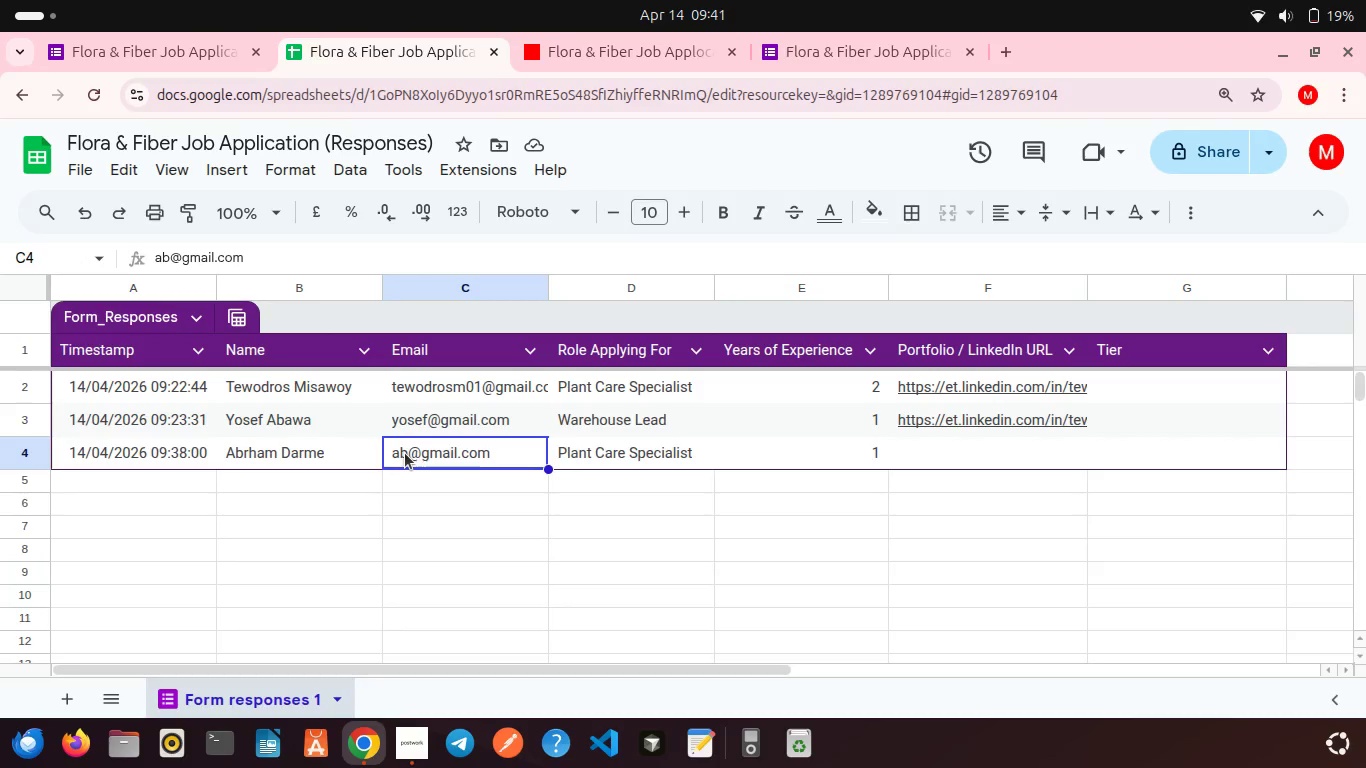 
double_click([405, 453])
 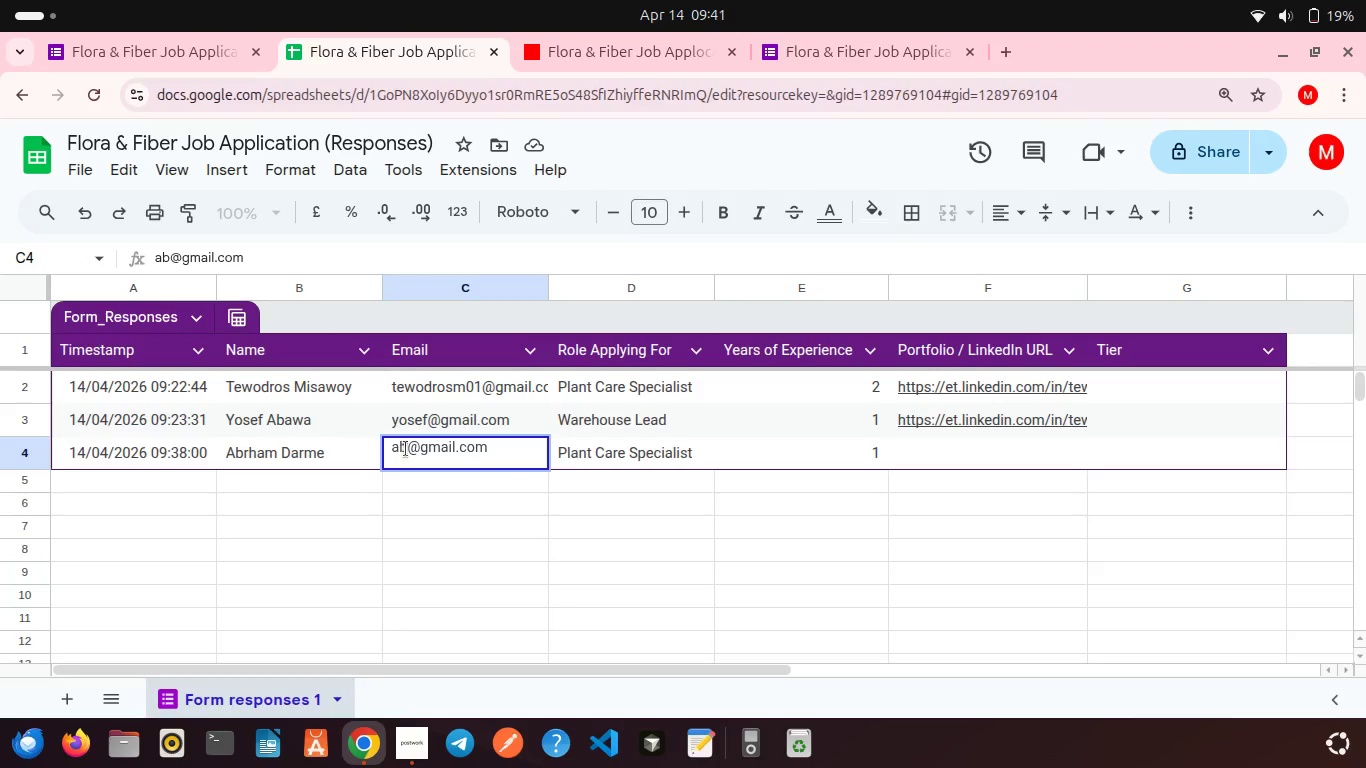 
left_click([406, 449])
 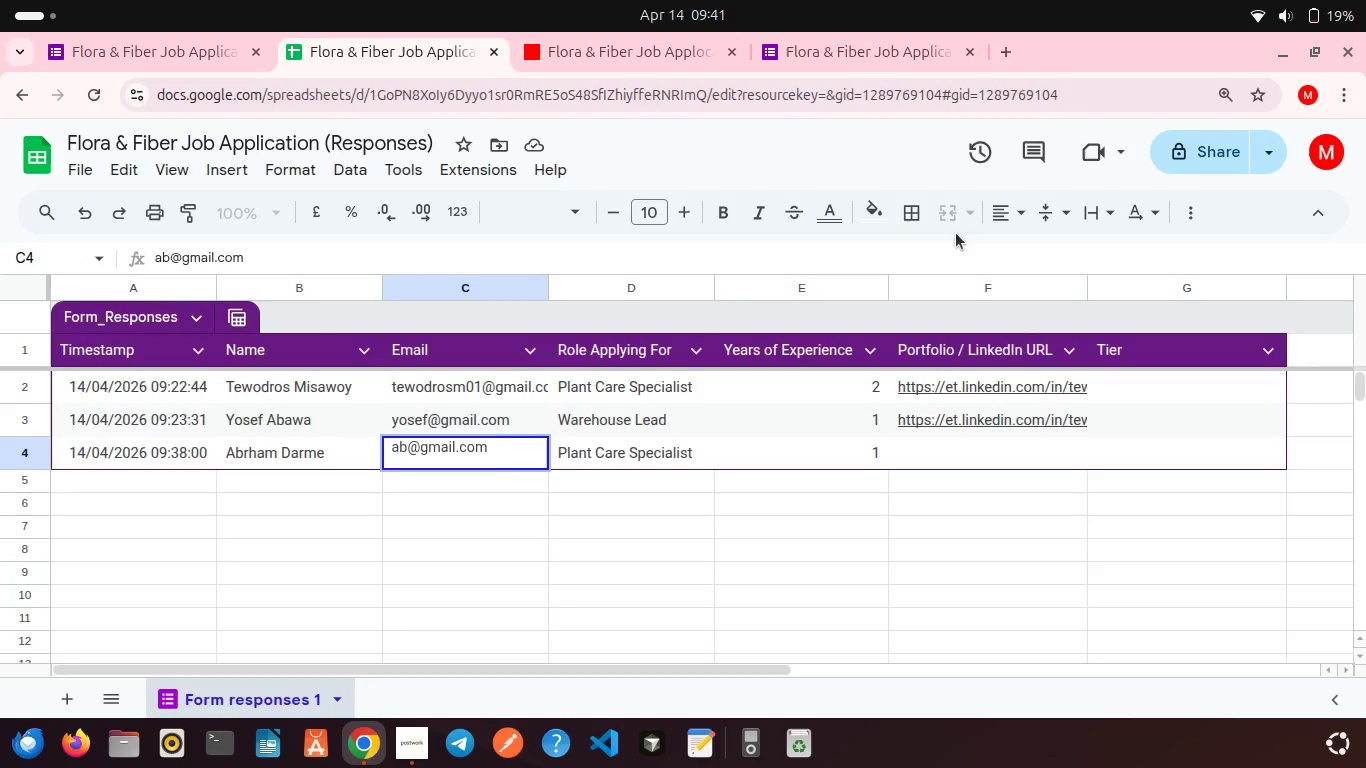 
key(Backspace)
key(Backspace)
type(tewodrosms25)
 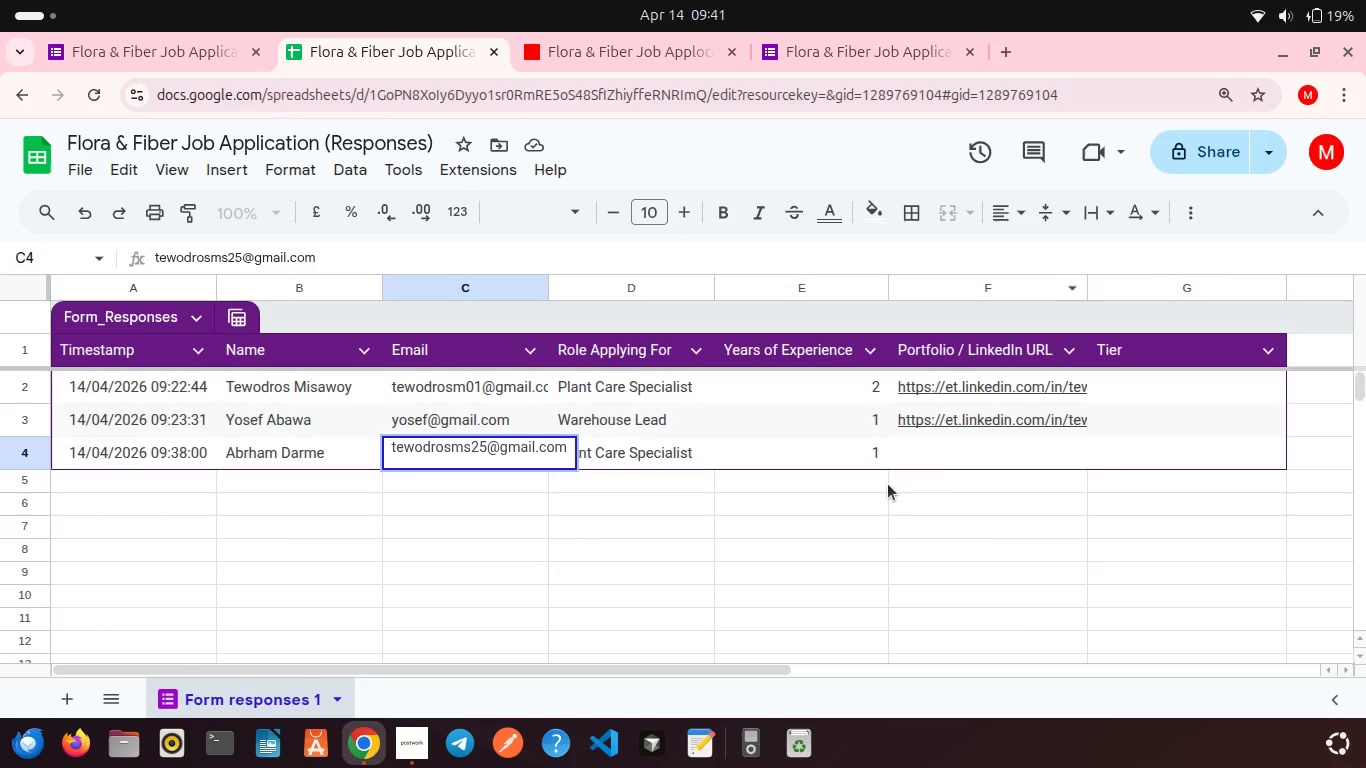 
key(Control+S)
 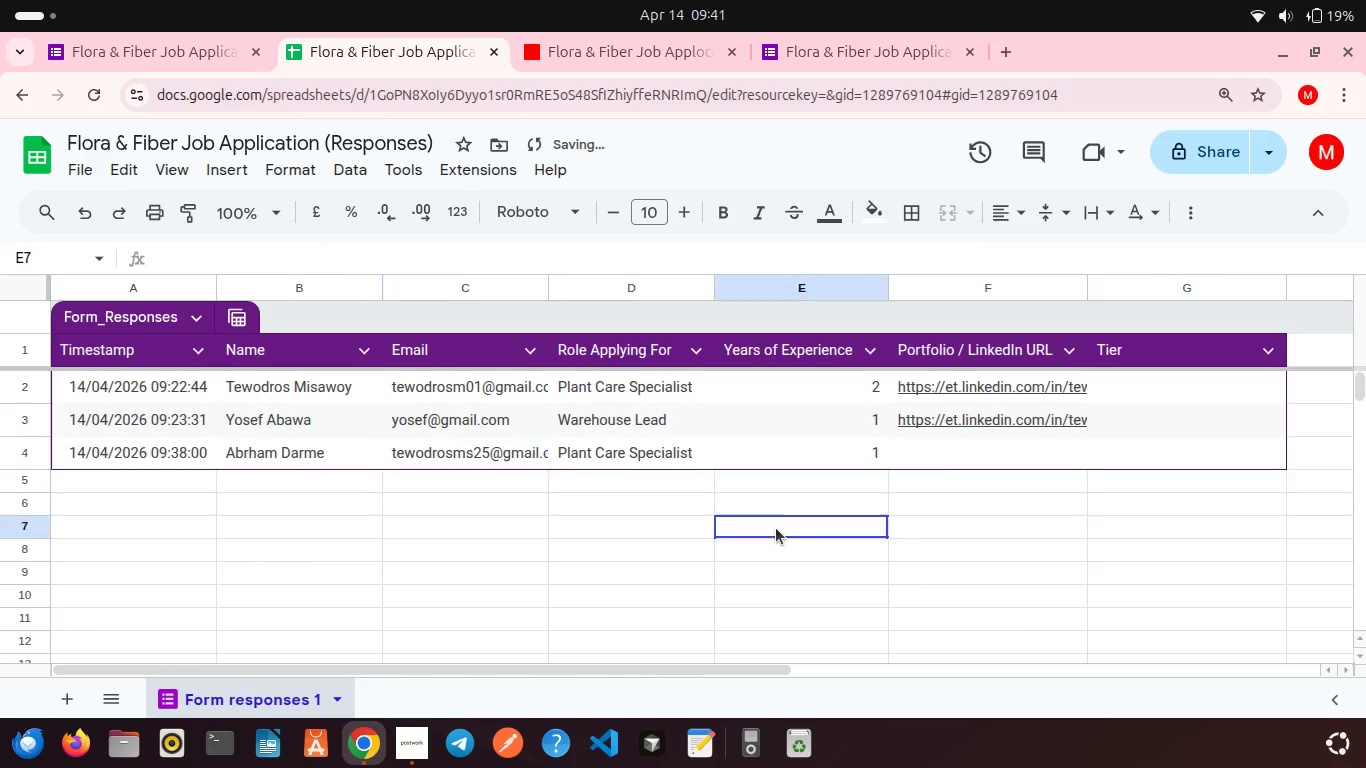 
left_click([776, 528])
 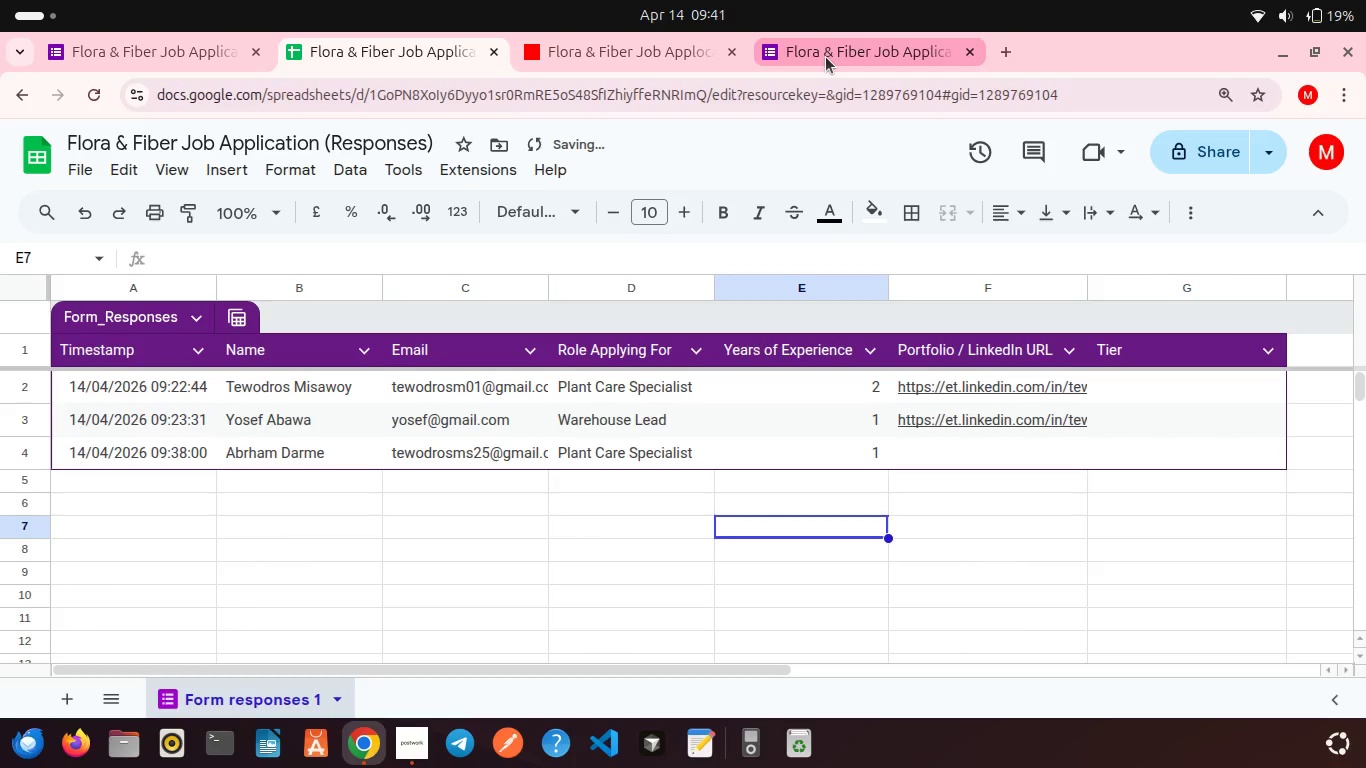 
left_click([826, 57])
 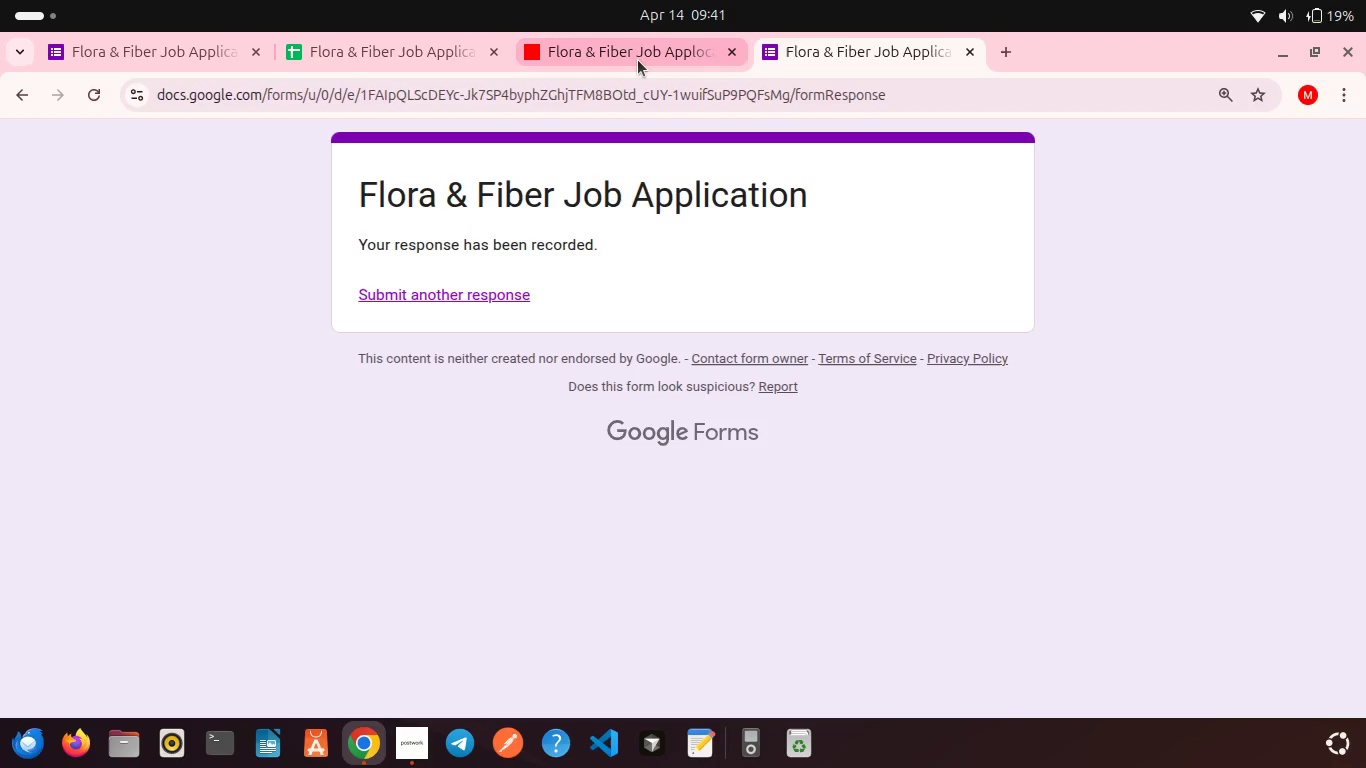 
left_click([638, 60])
 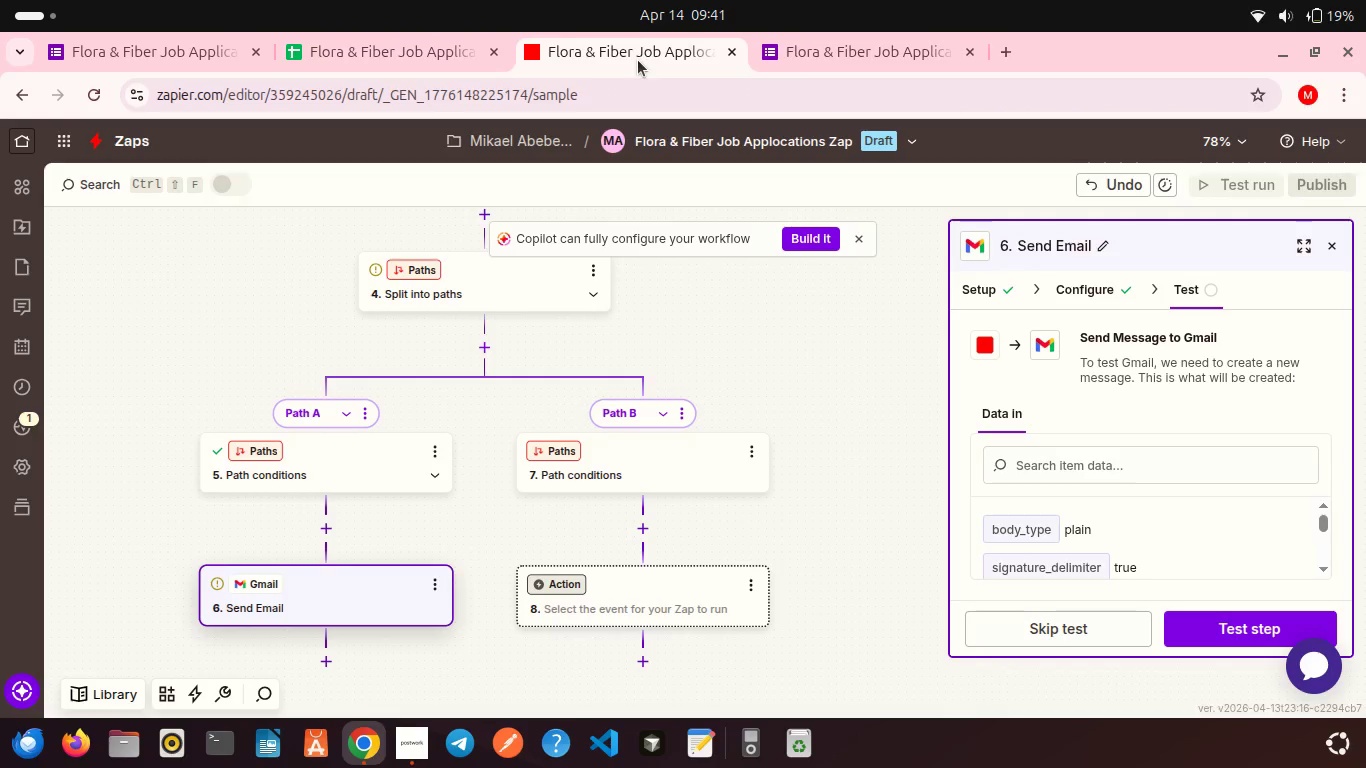 
left_click([638, 60])
 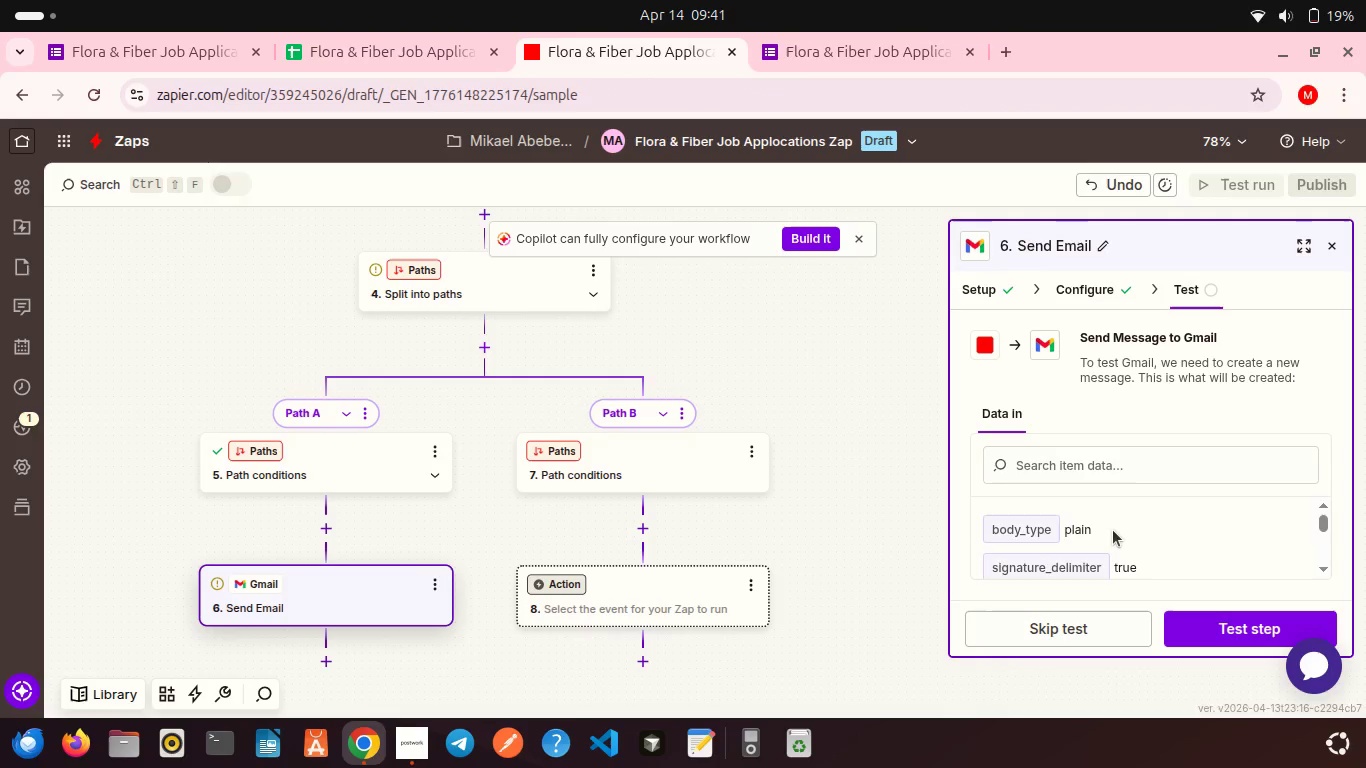 
scroll: coordinate [1113, 530], scroll_direction: down, amount: 6.0
 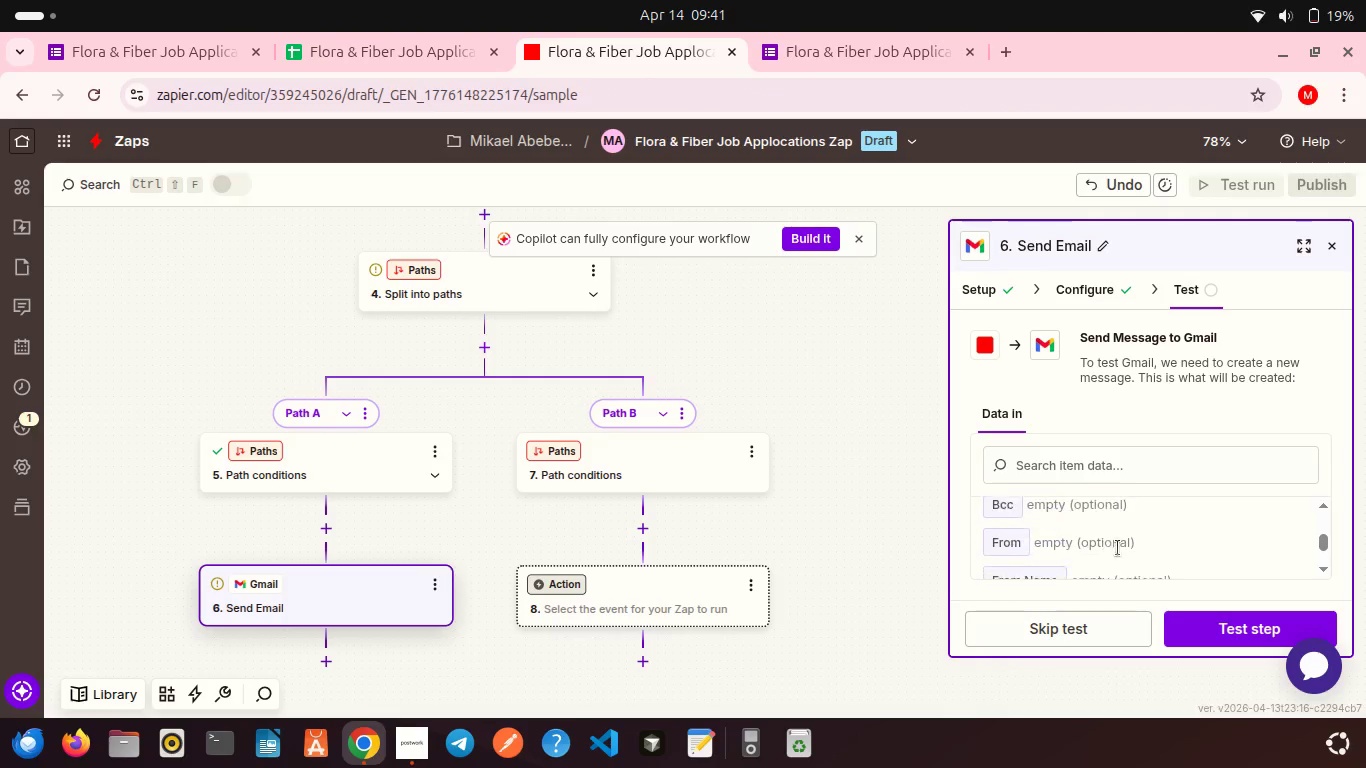 
scroll: coordinate [1118, 548], scroll_direction: up, amount: 2.0
 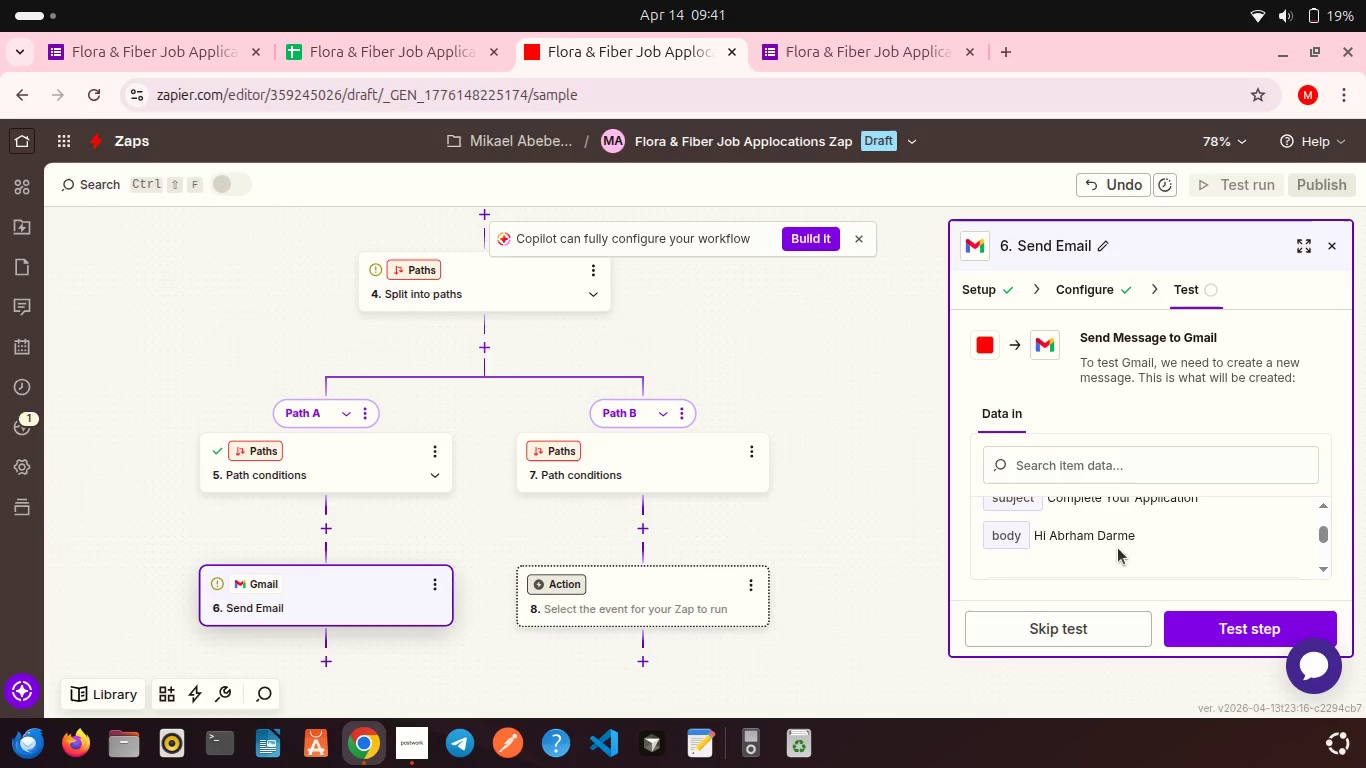 
scroll: coordinate [1094, 483], scroll_direction: down, amount: 4.0
 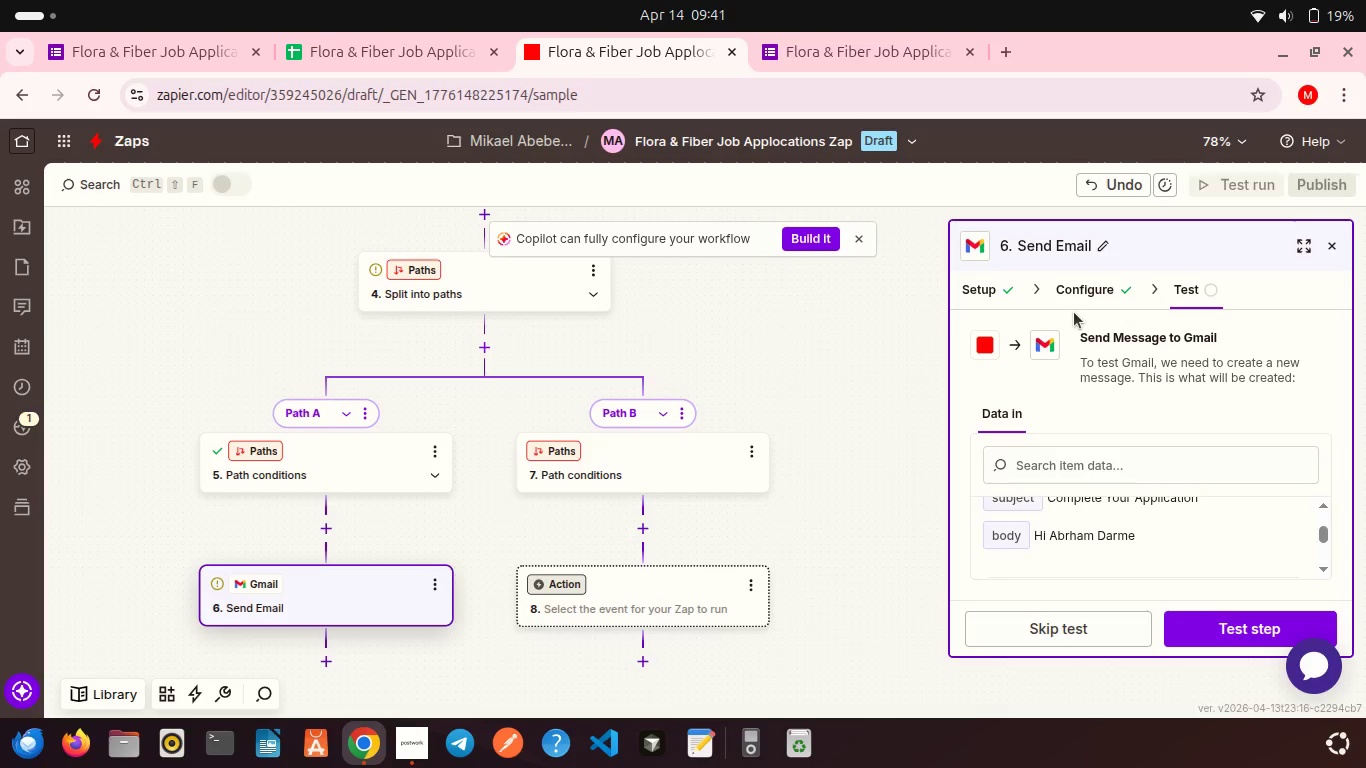 
left_click_drag(start_coordinate=[1074, 312], to_coordinate=[1066, 285])
 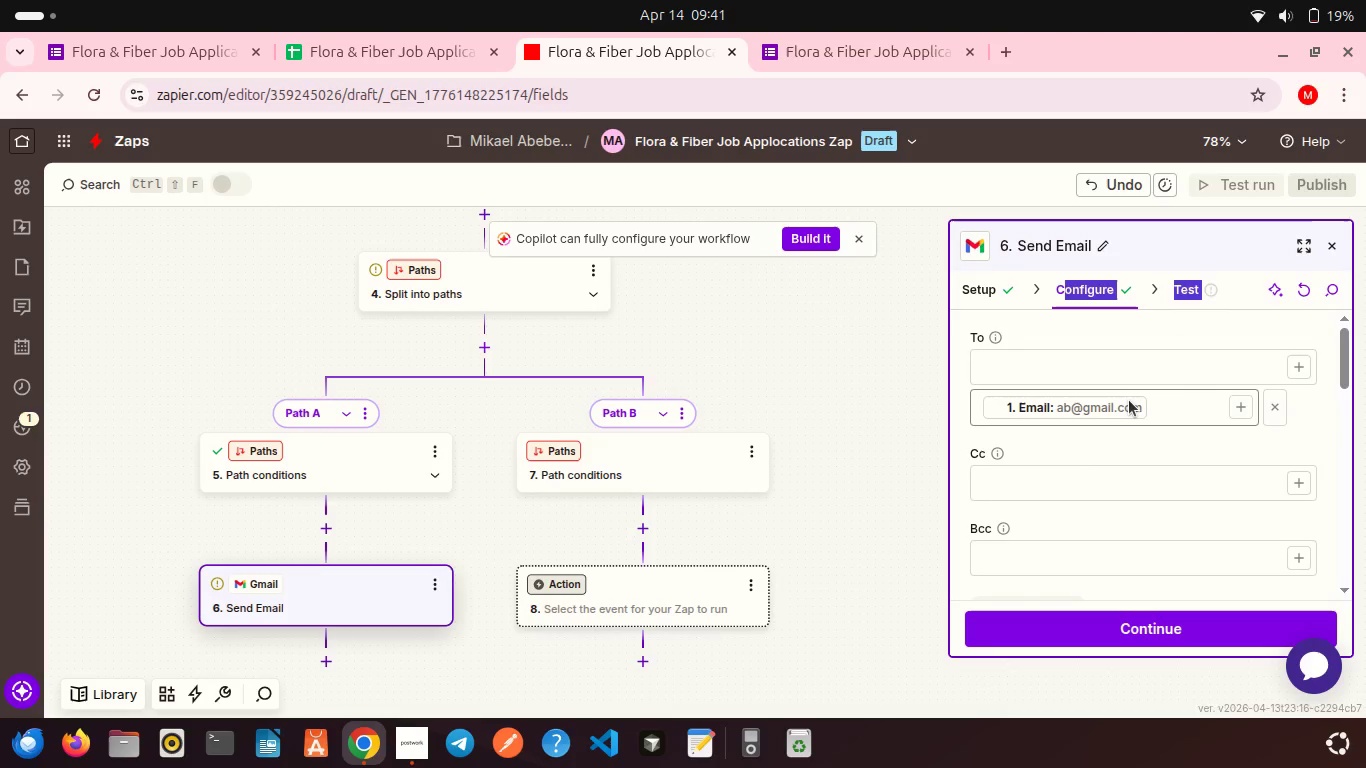 
scroll: coordinate [1129, 400], scroll_direction: down, amount: 1.0
 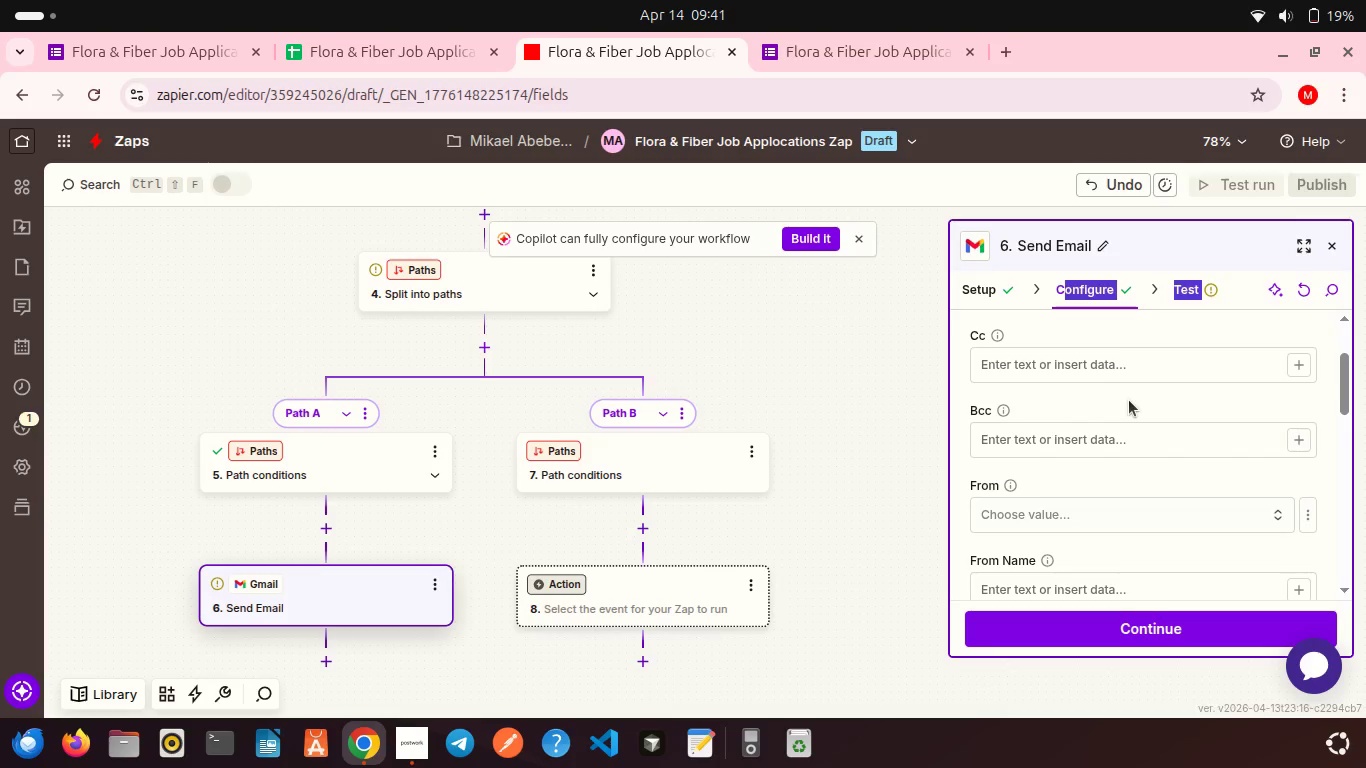 
scroll: coordinate [569, 307], scroll_direction: up, amount: 13.0
 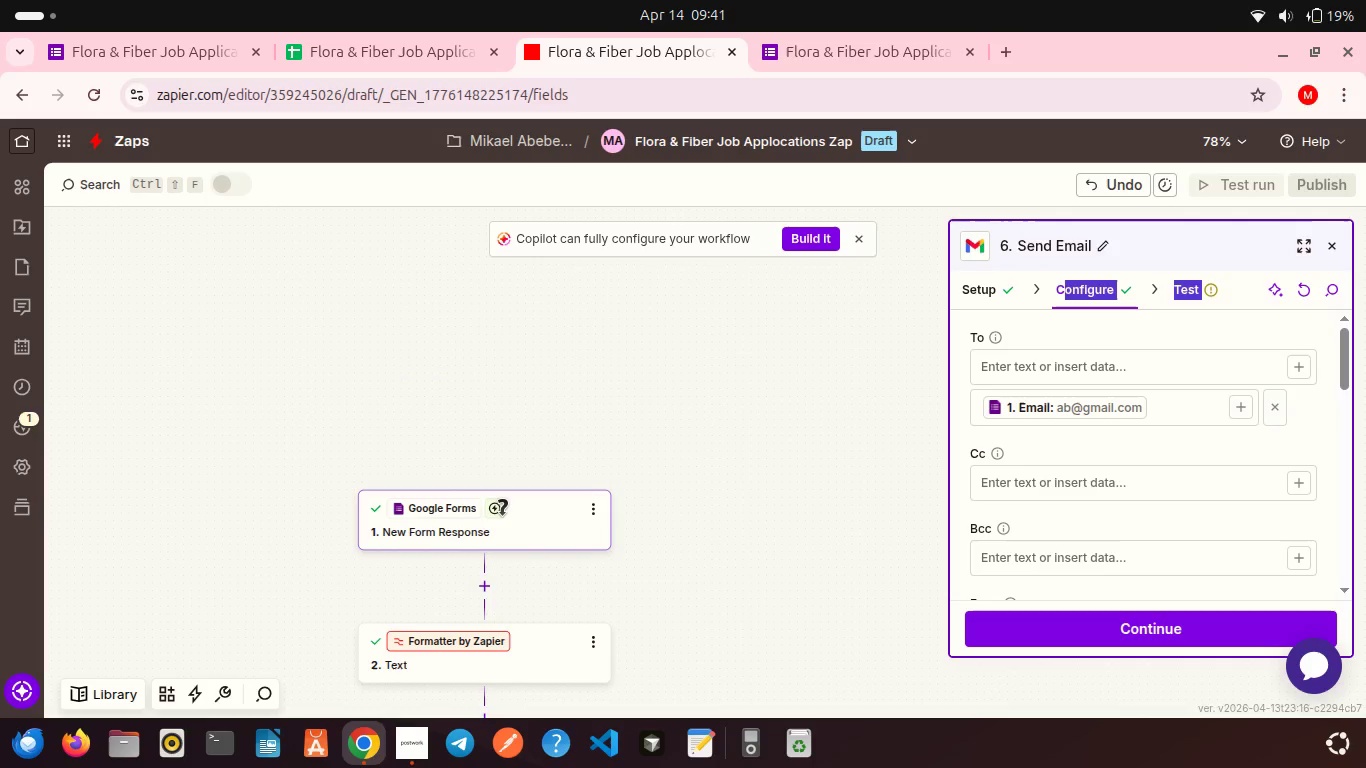 
left_click([503, 517])
 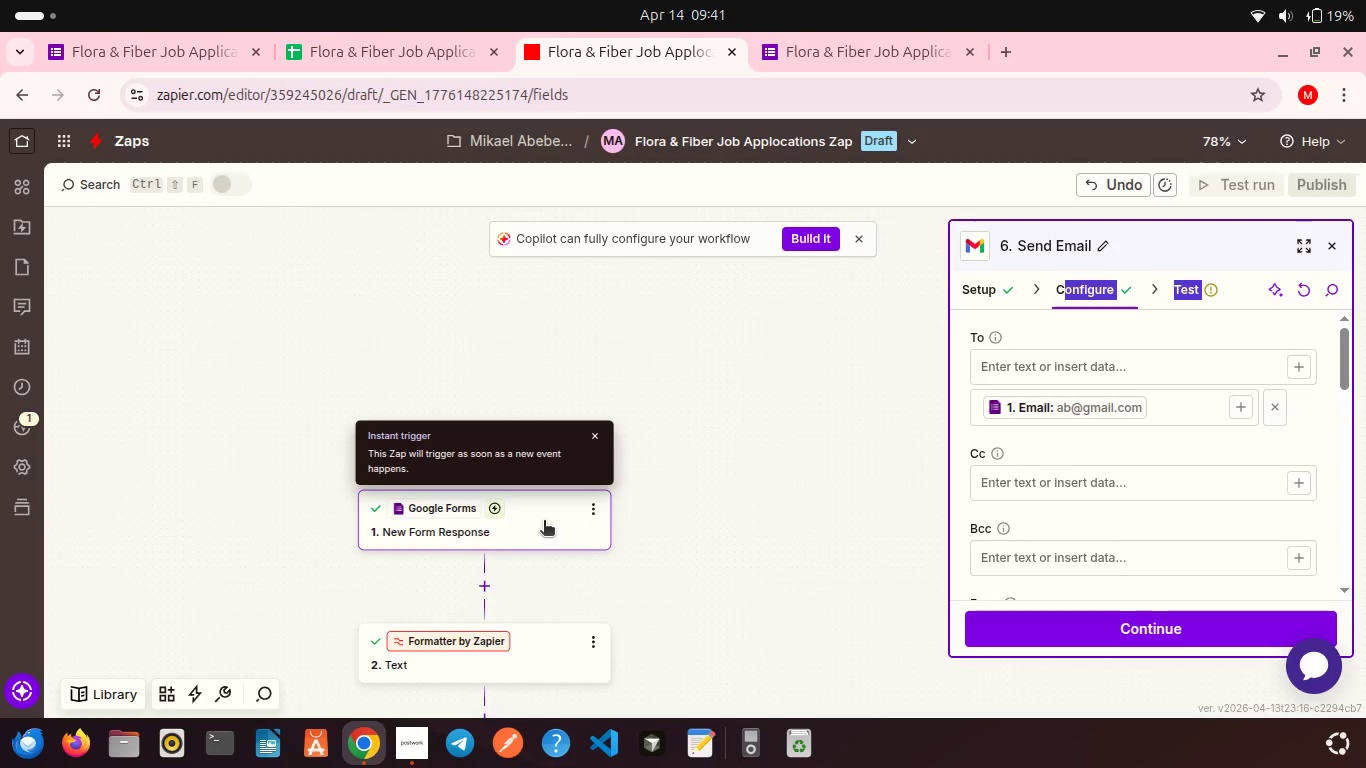 
left_click([544, 522])
 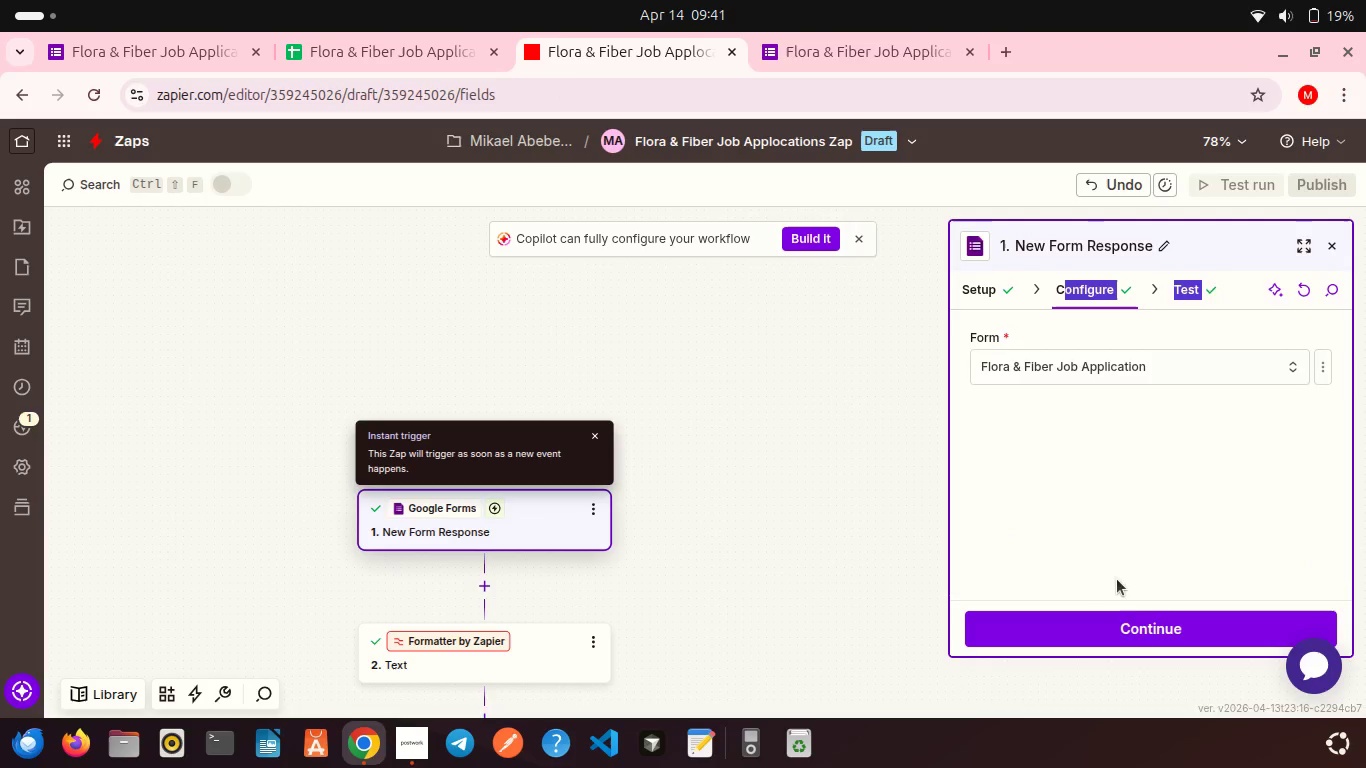 
left_click([1125, 616])
 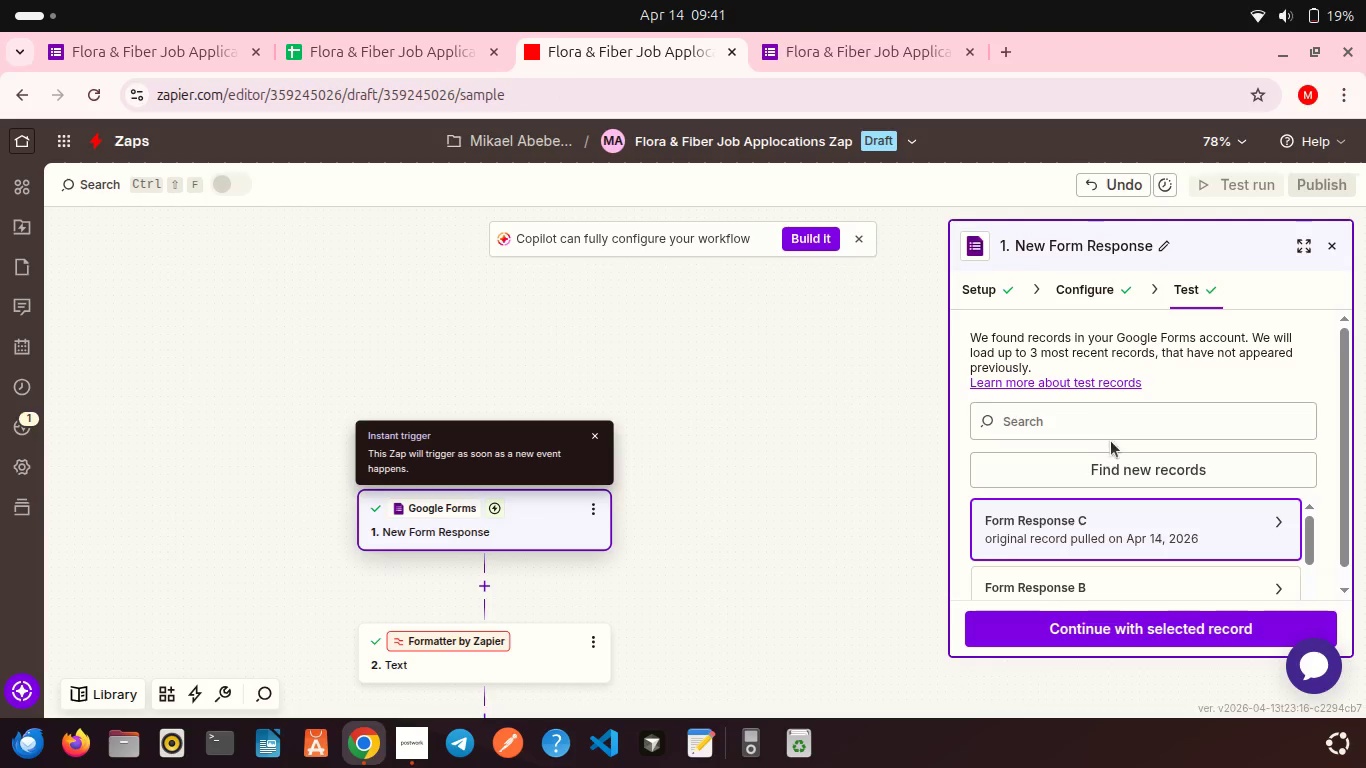 
left_click([1129, 462])
 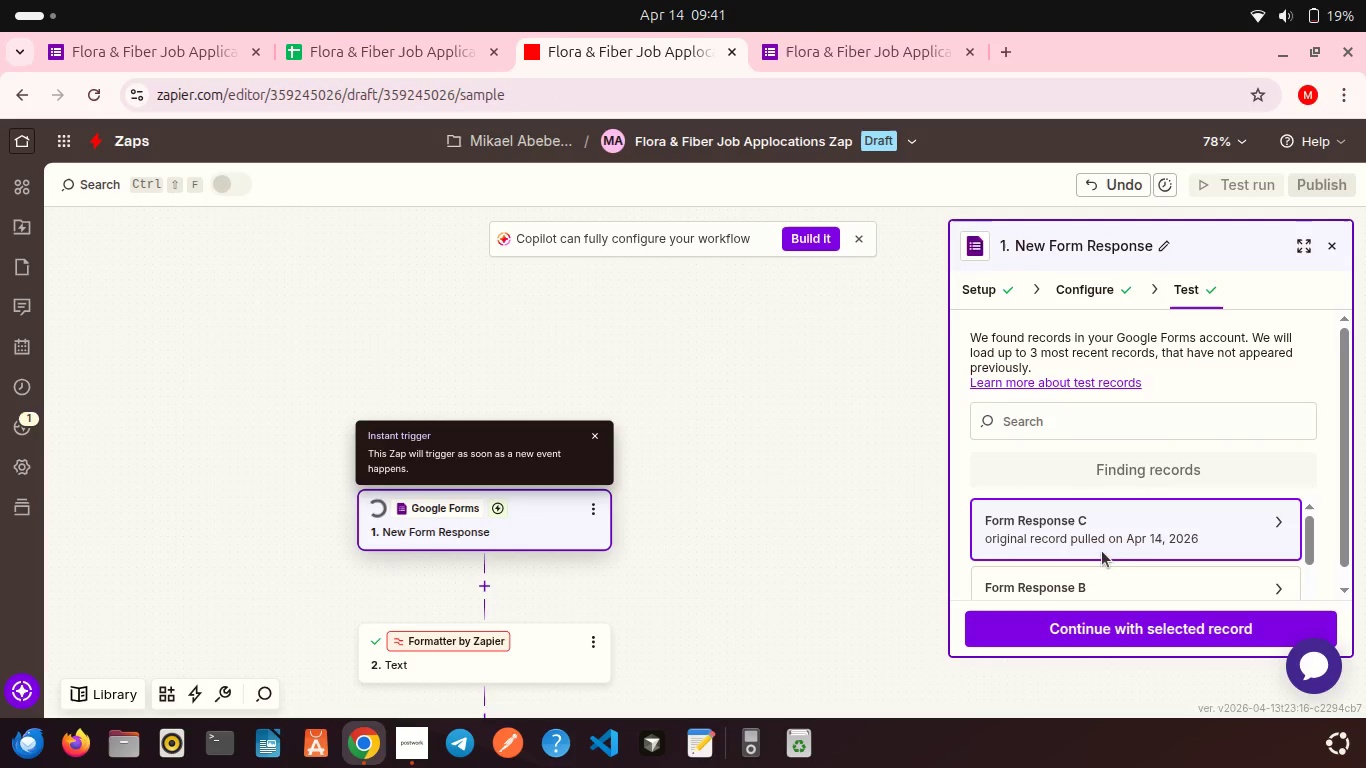 
left_click([1092, 542])
 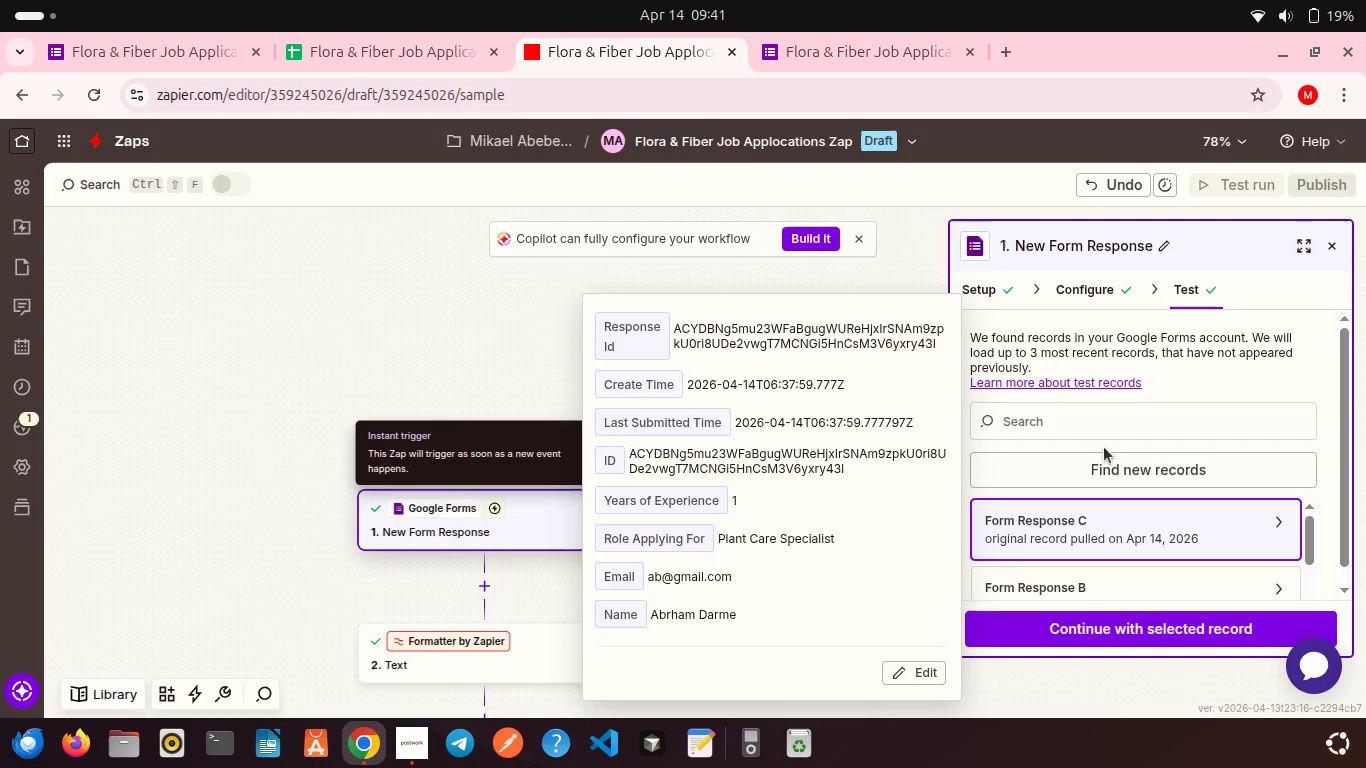 
left_click([1114, 447])
 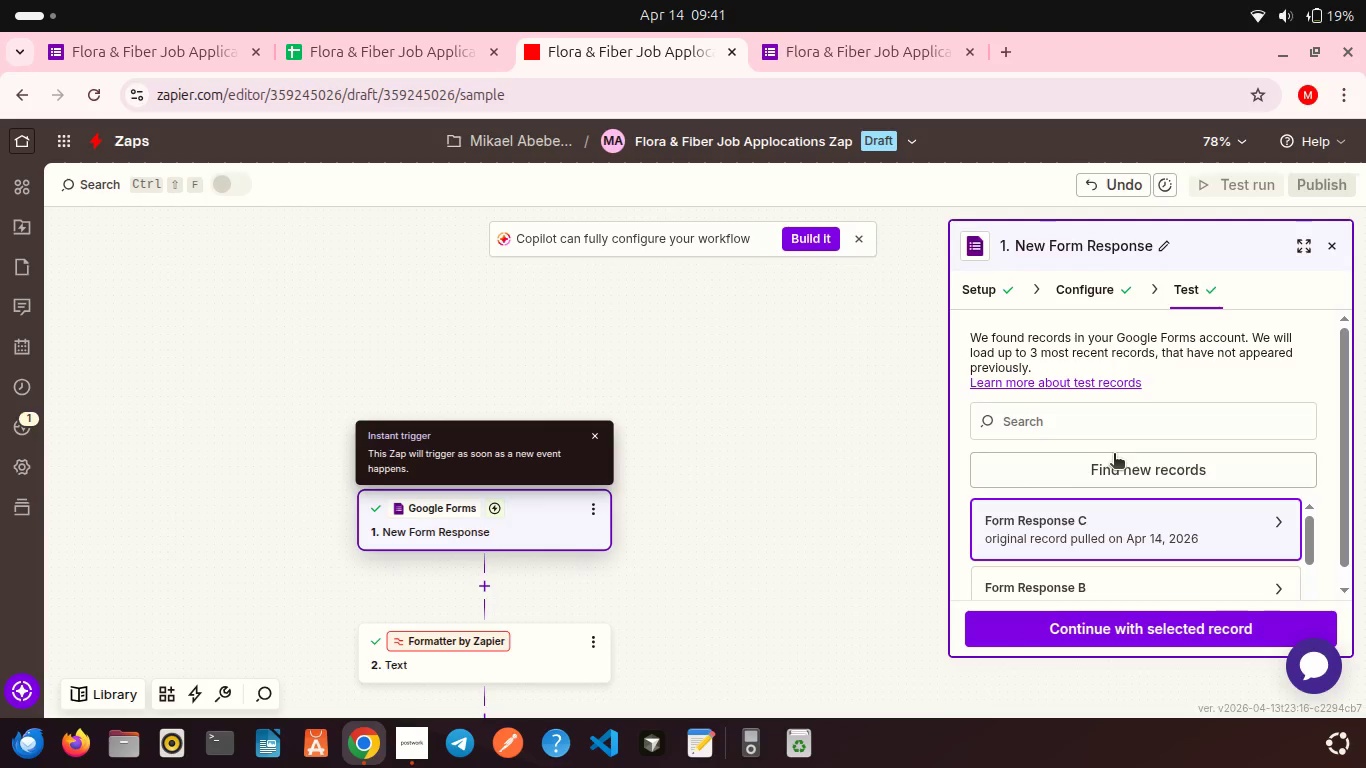 
scroll: coordinate [1114, 447], scroll_direction: down, amount: 2.0
 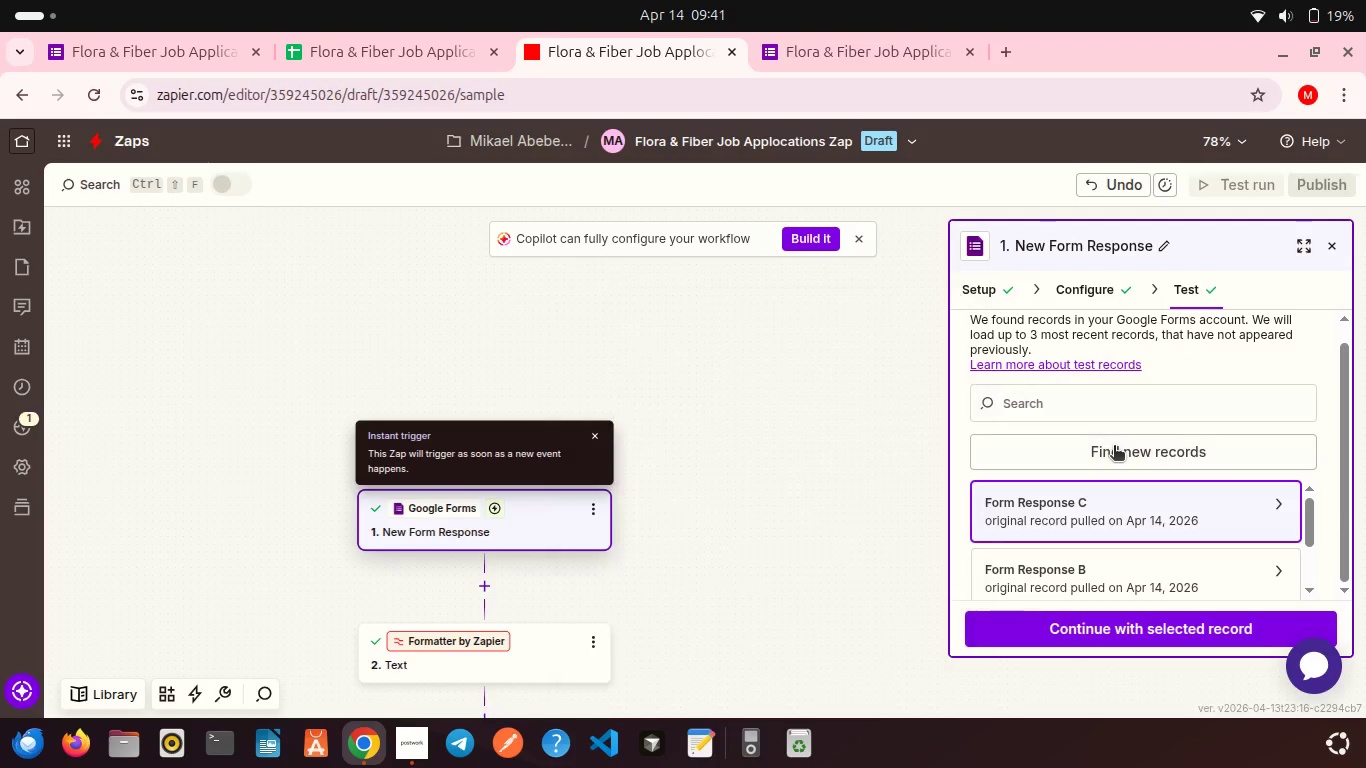 
wait(5.95)
 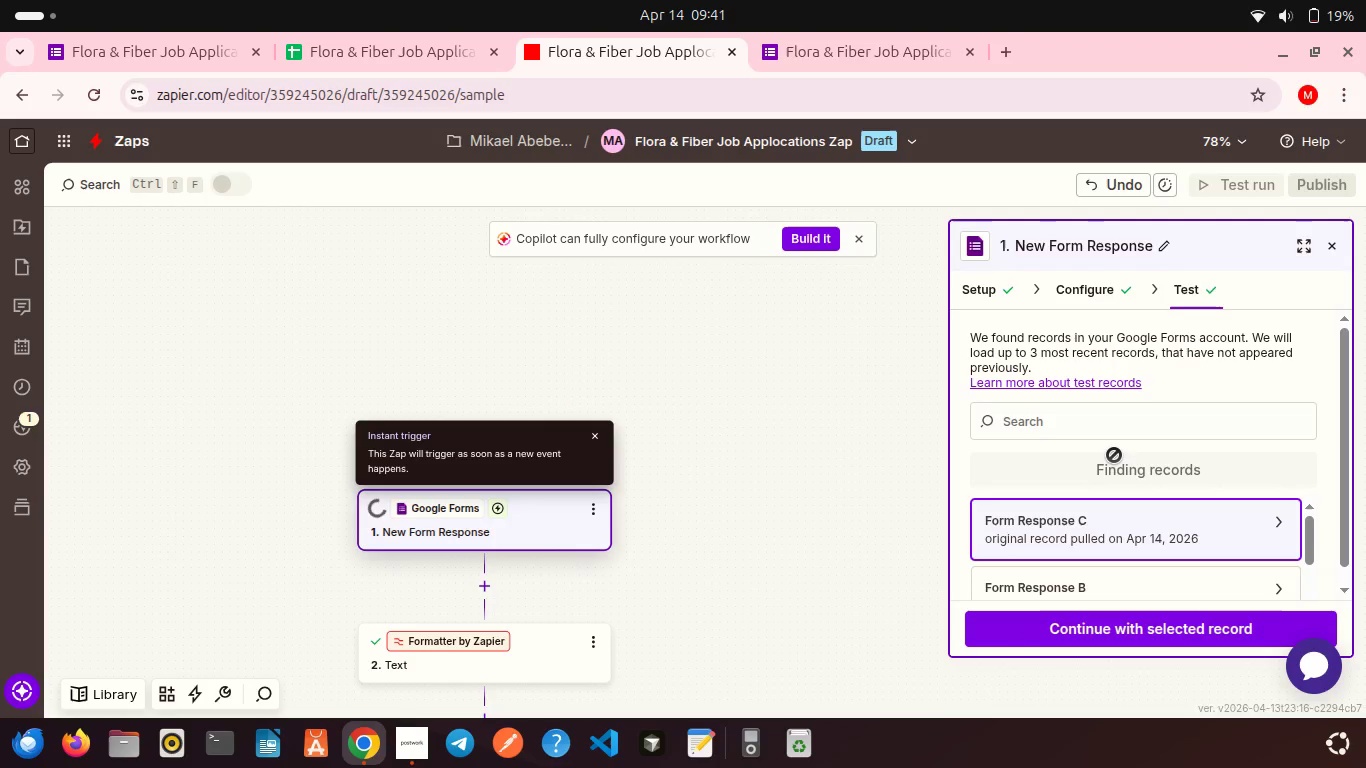 
scroll: coordinate [1105, 405], scroll_direction: down, amount: 3.0
 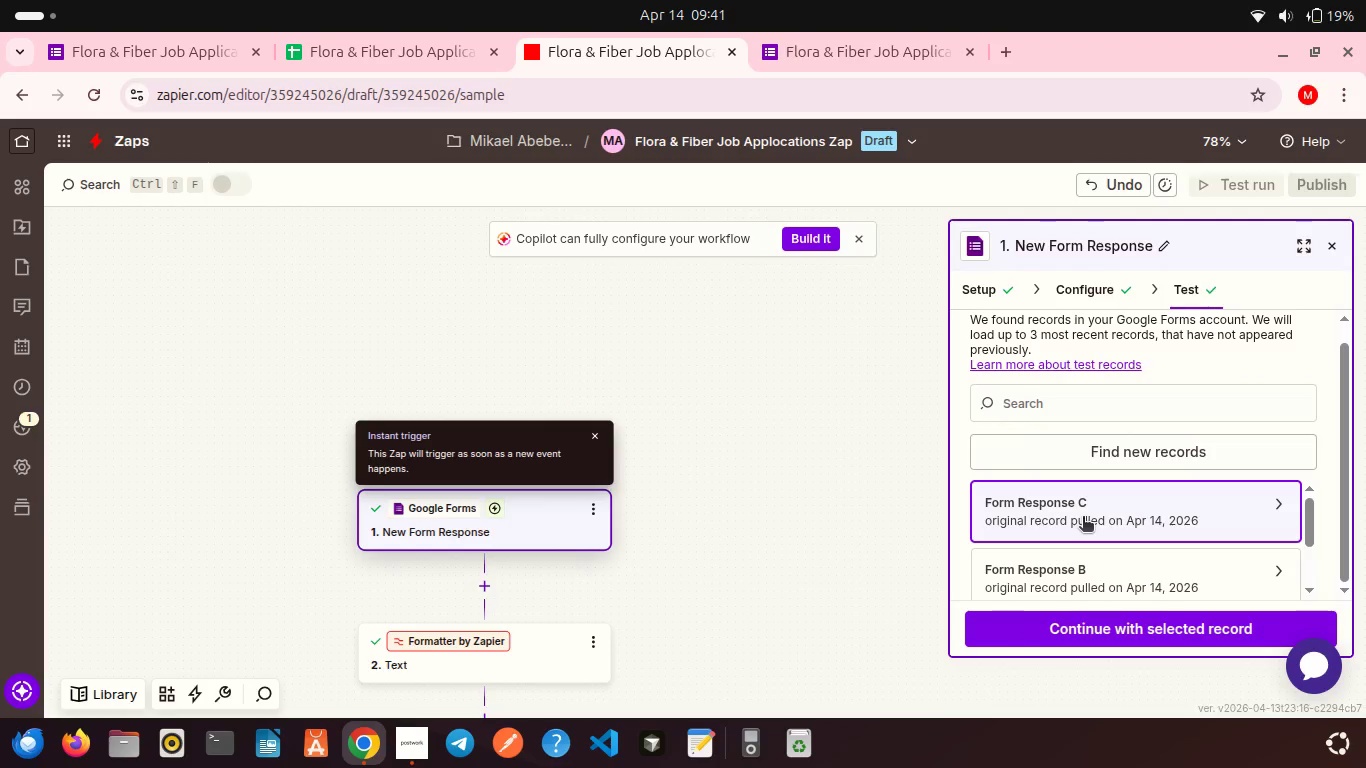 
left_click([1083, 518])
 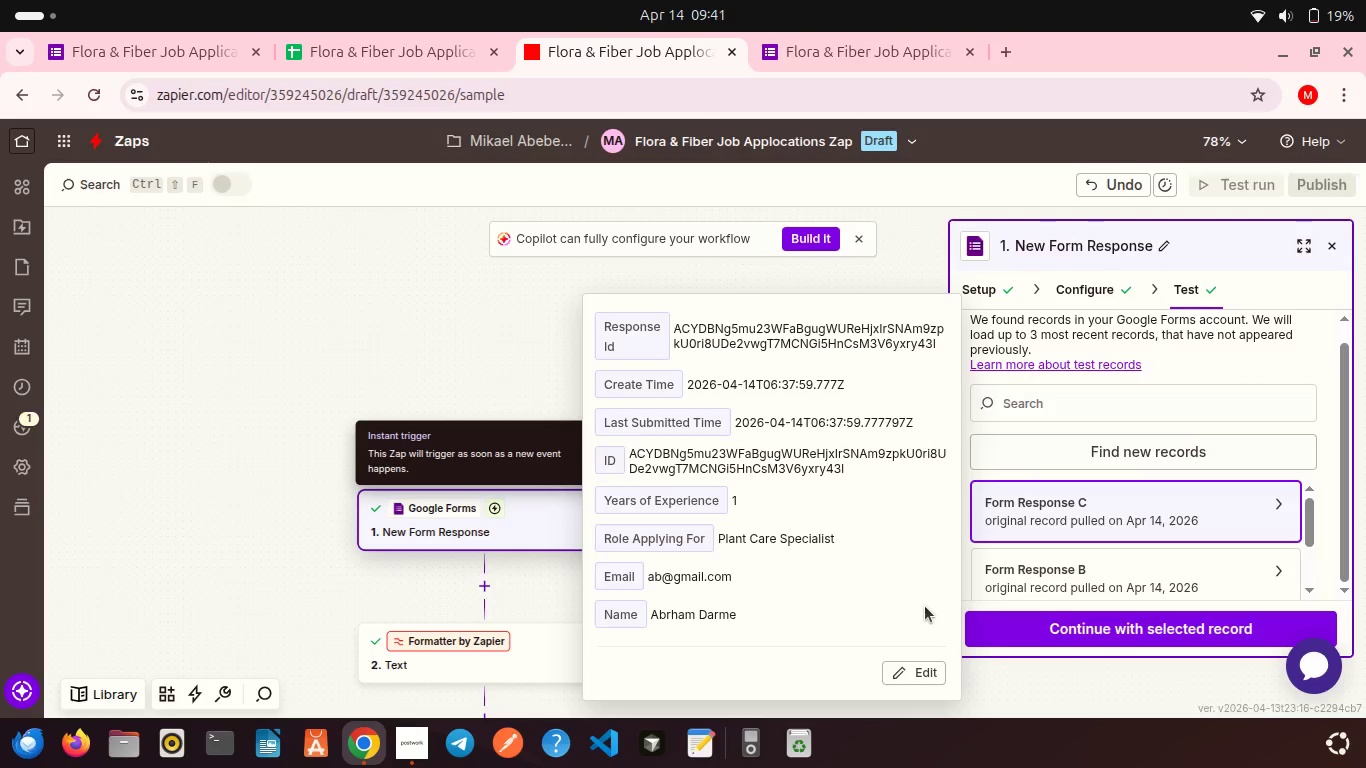 
scroll: coordinate [1026, 571], scroll_direction: down, amount: 3.0
 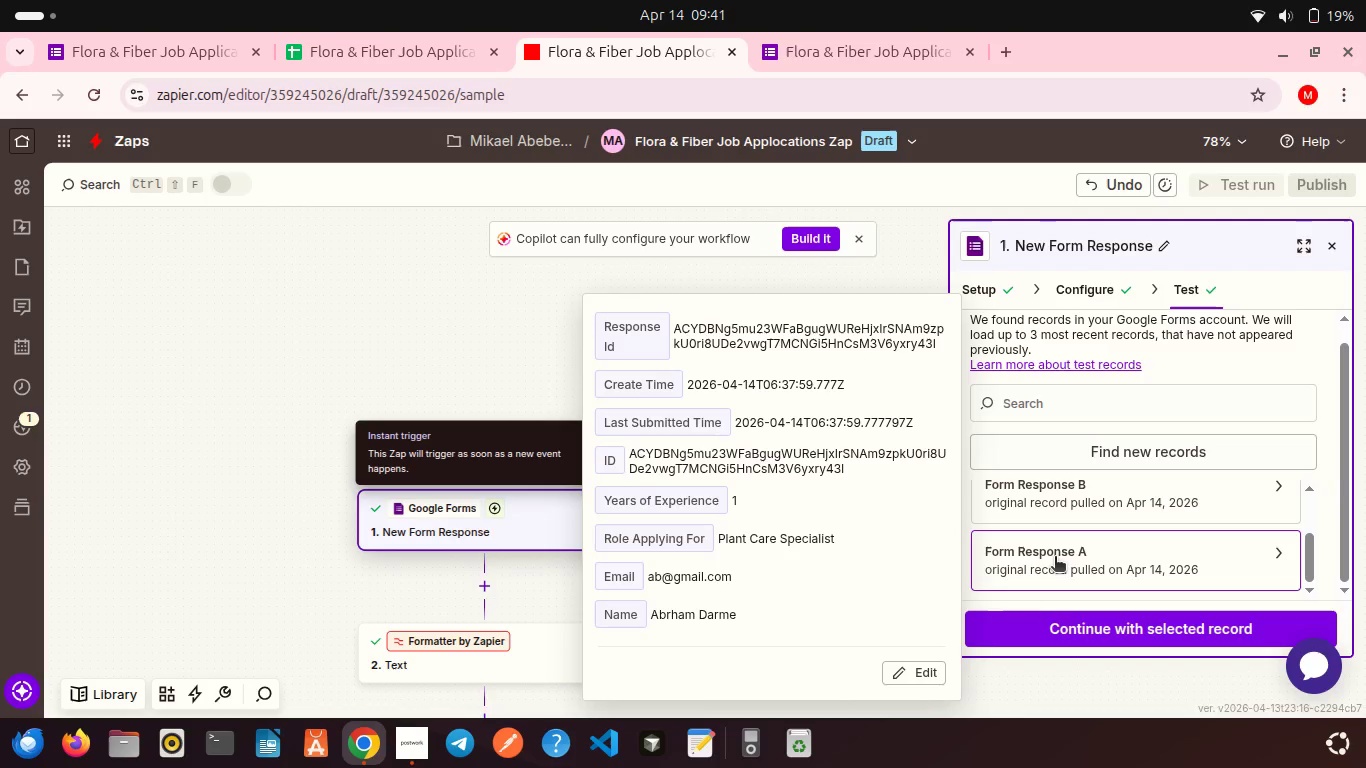 
left_click([1055, 558])
 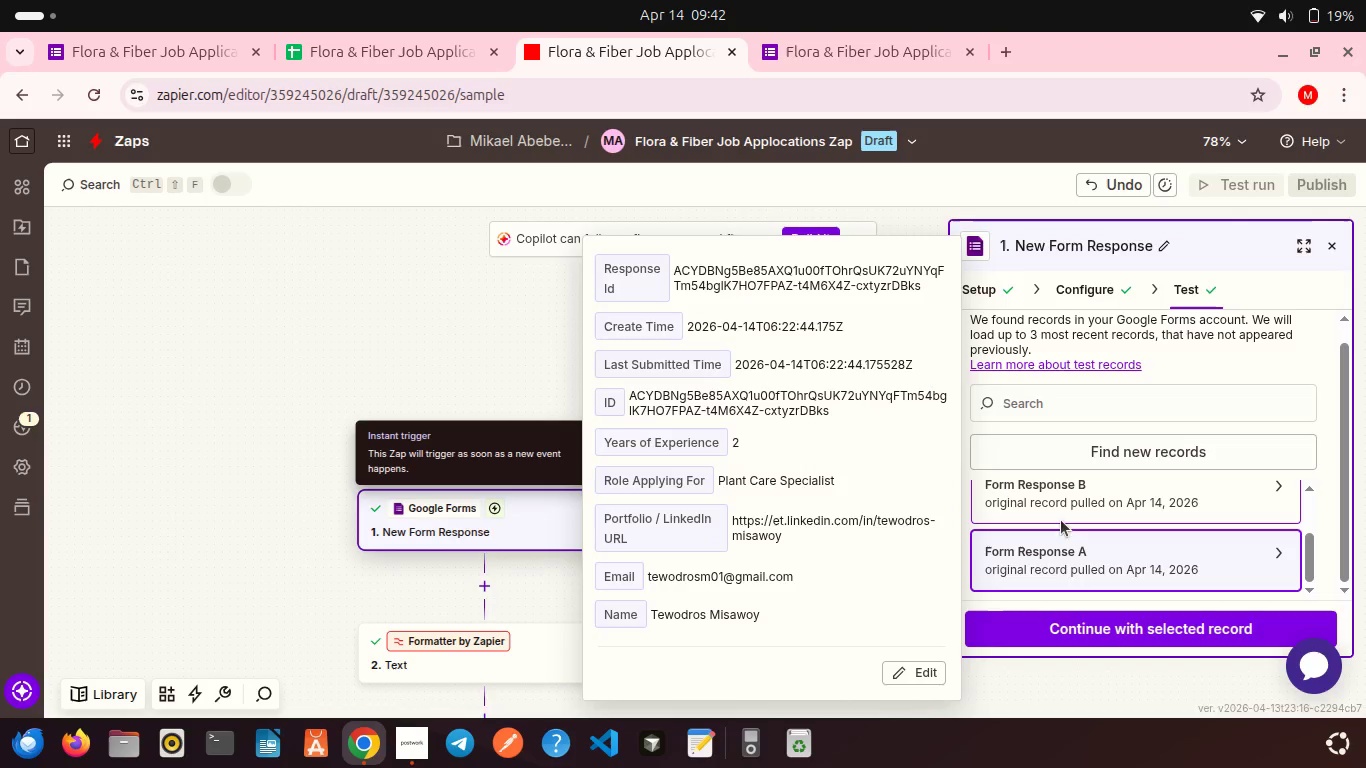 
left_click([1047, 502])
 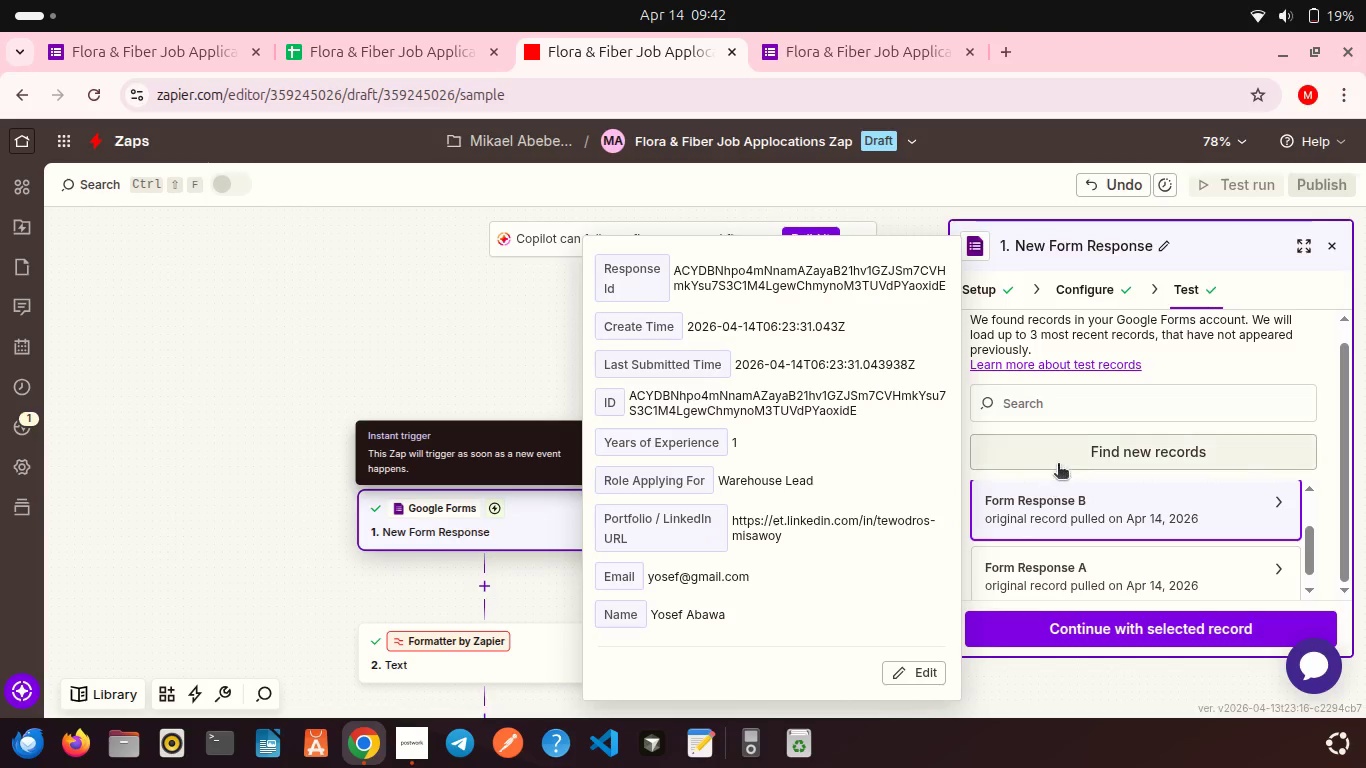 
left_click_drag(start_coordinate=[1058, 465], to_coordinate=[1053, 531])
 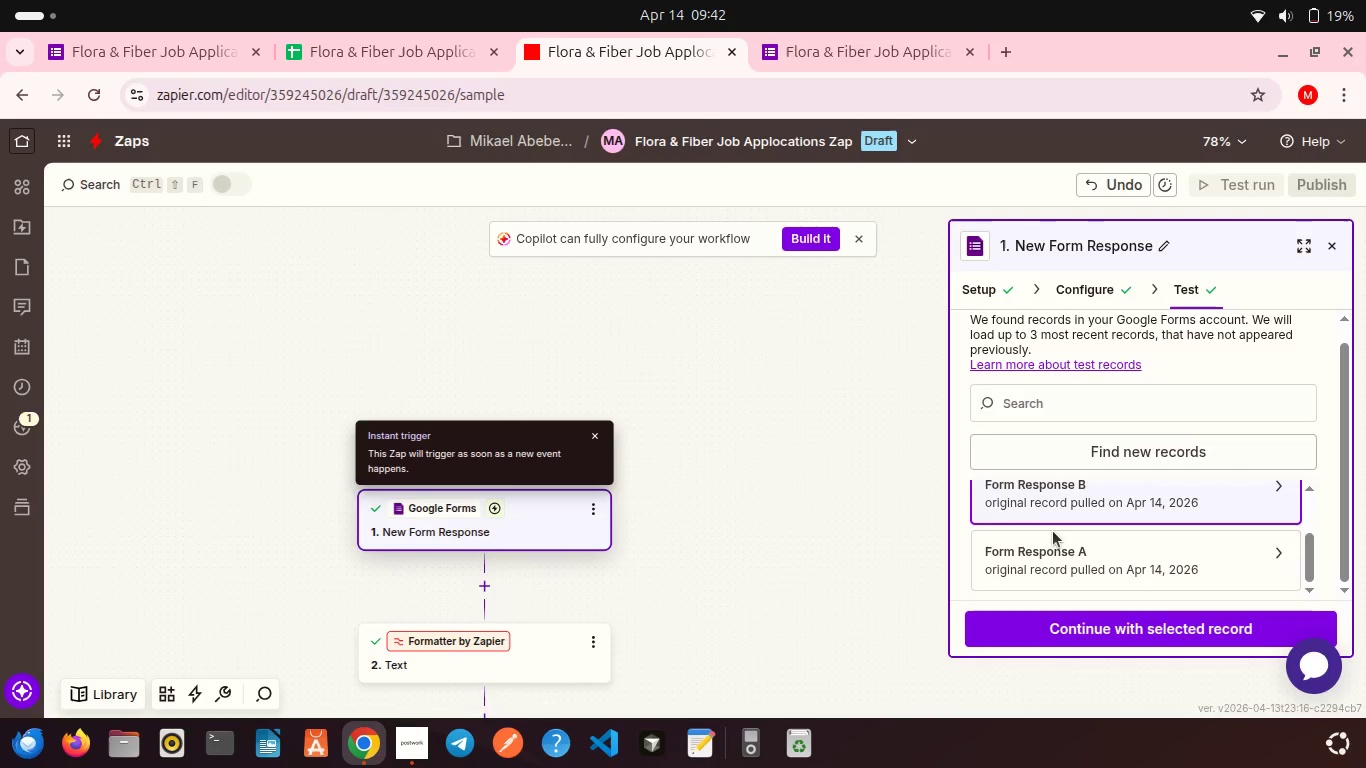 
scroll: coordinate [1053, 531], scroll_direction: down, amount: 5.0
 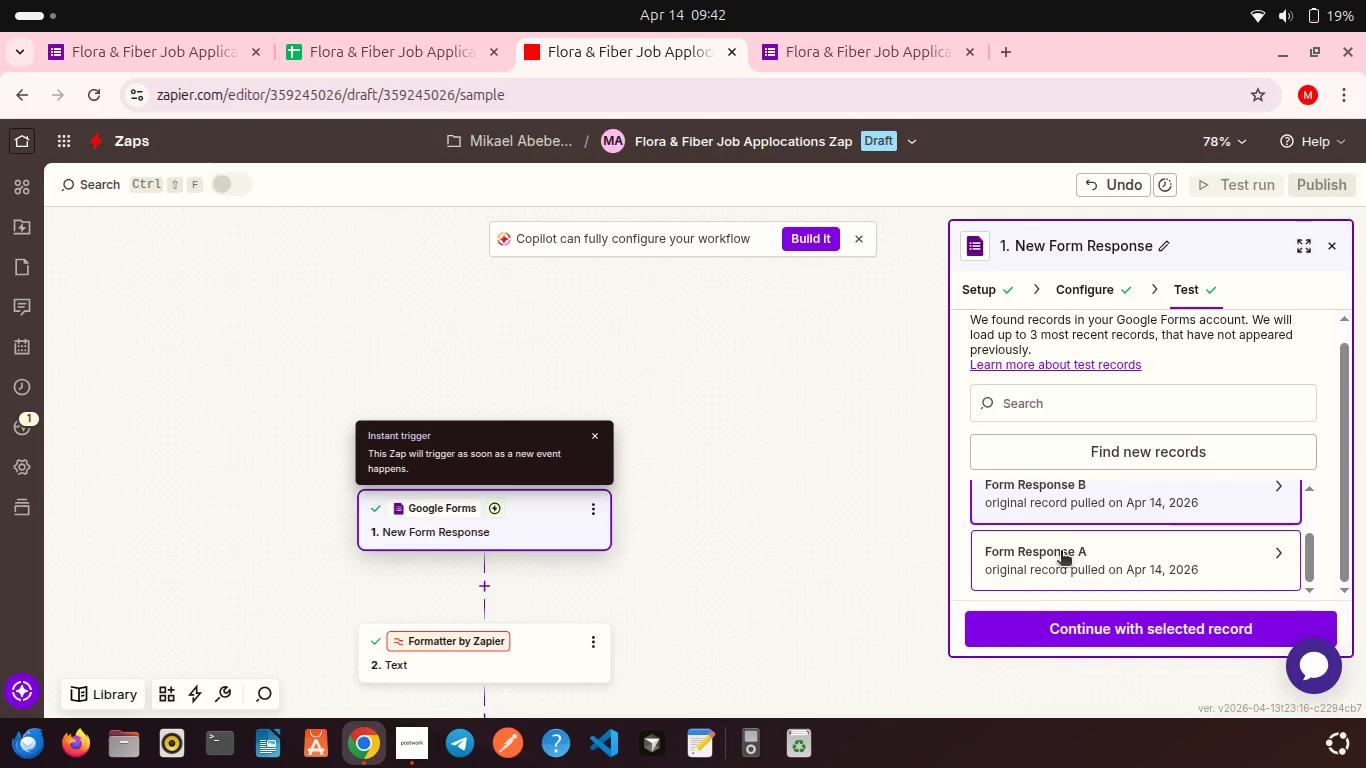 
scroll: coordinate [1061, 552], scroll_direction: up, amount: 3.0
 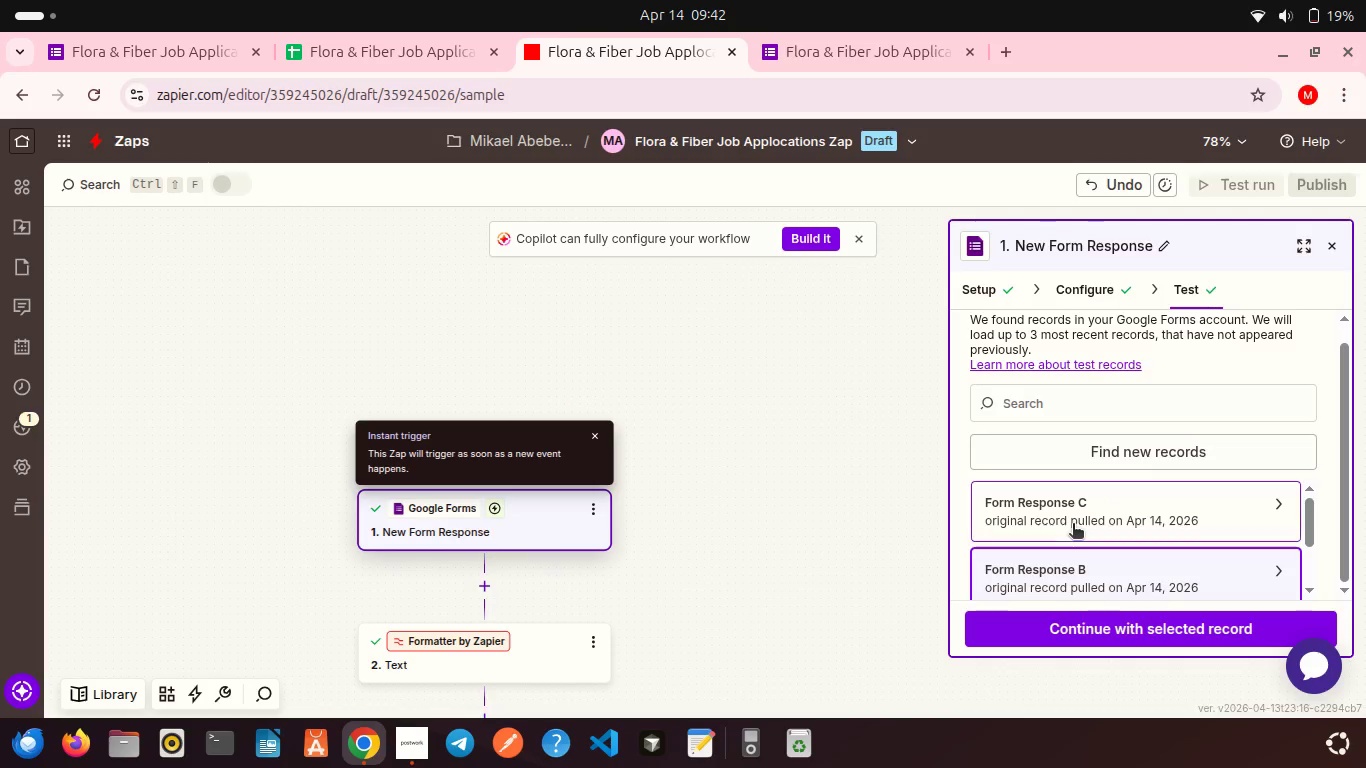 
left_click([1073, 525])
 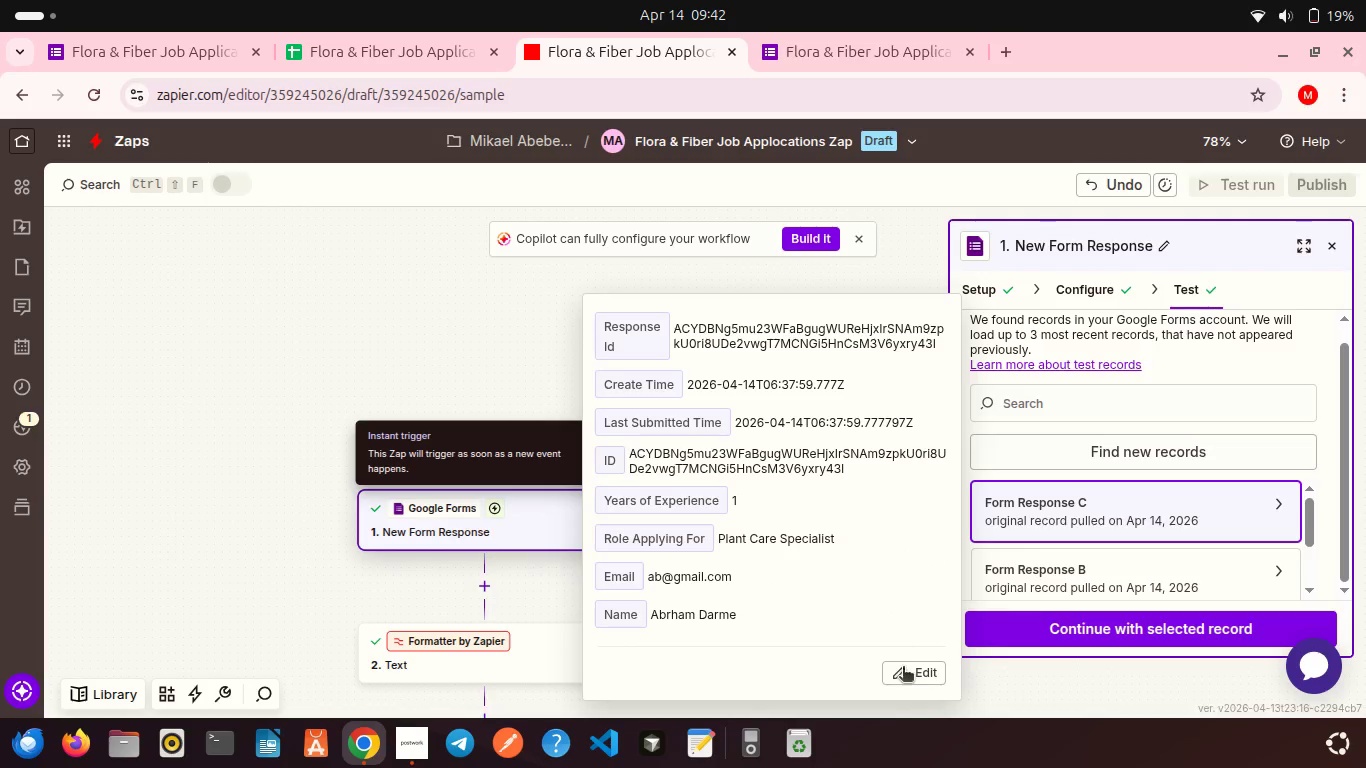 
left_click([905, 676])
 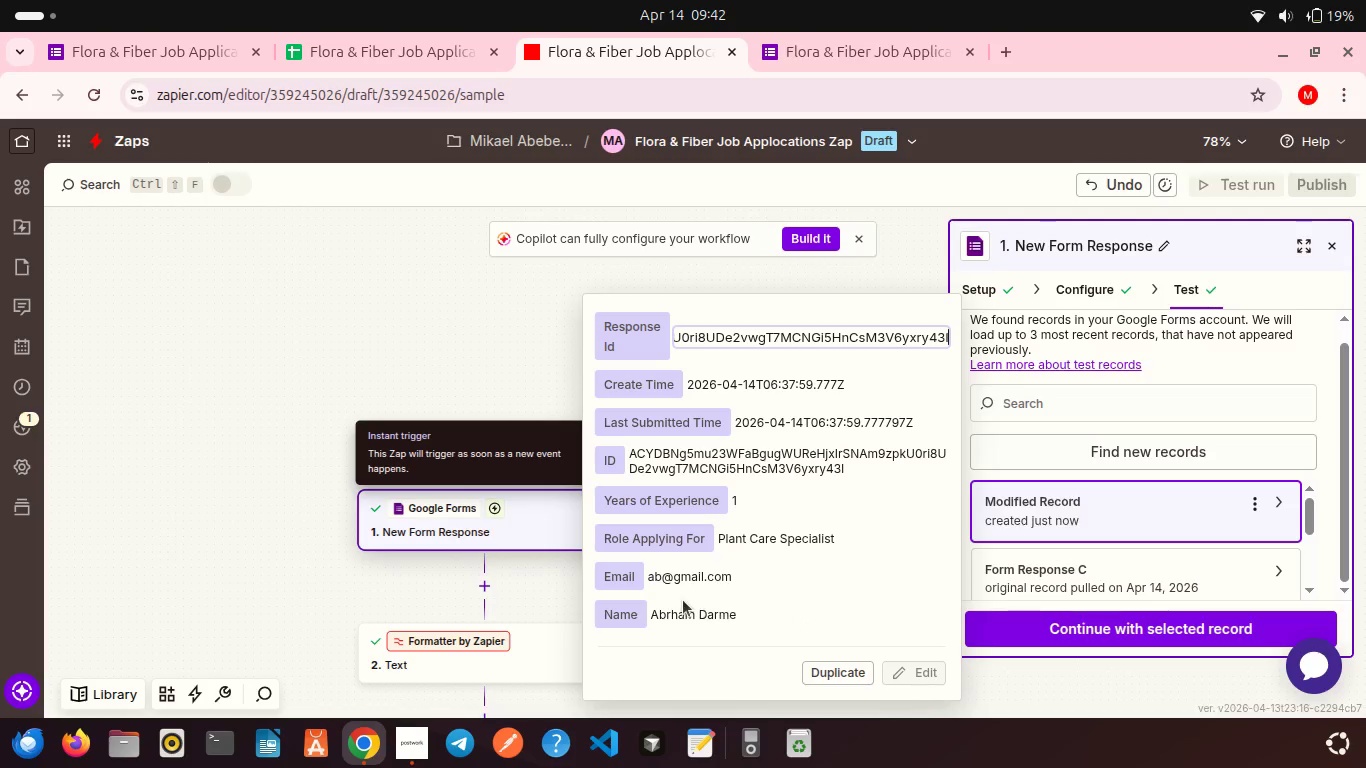 
left_click([661, 581])
 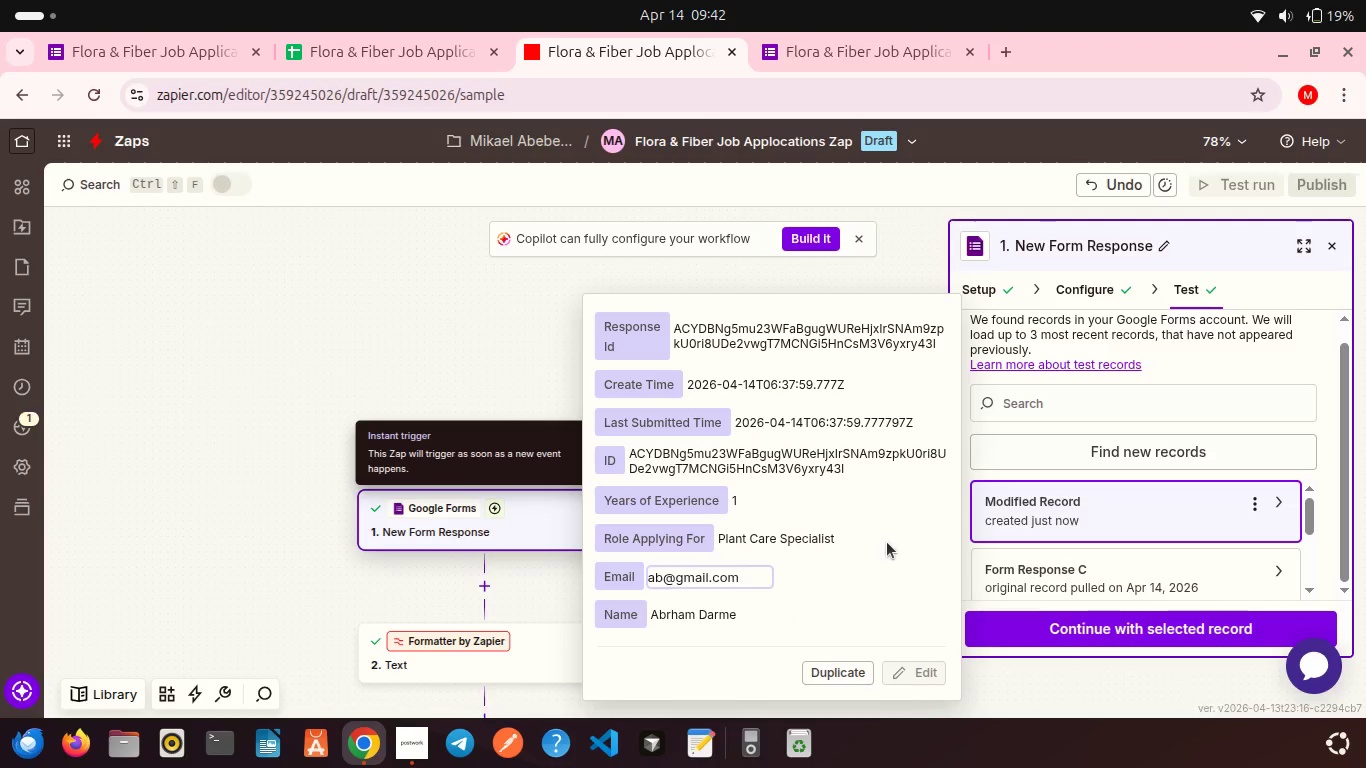 
key(ArrowLeft)
 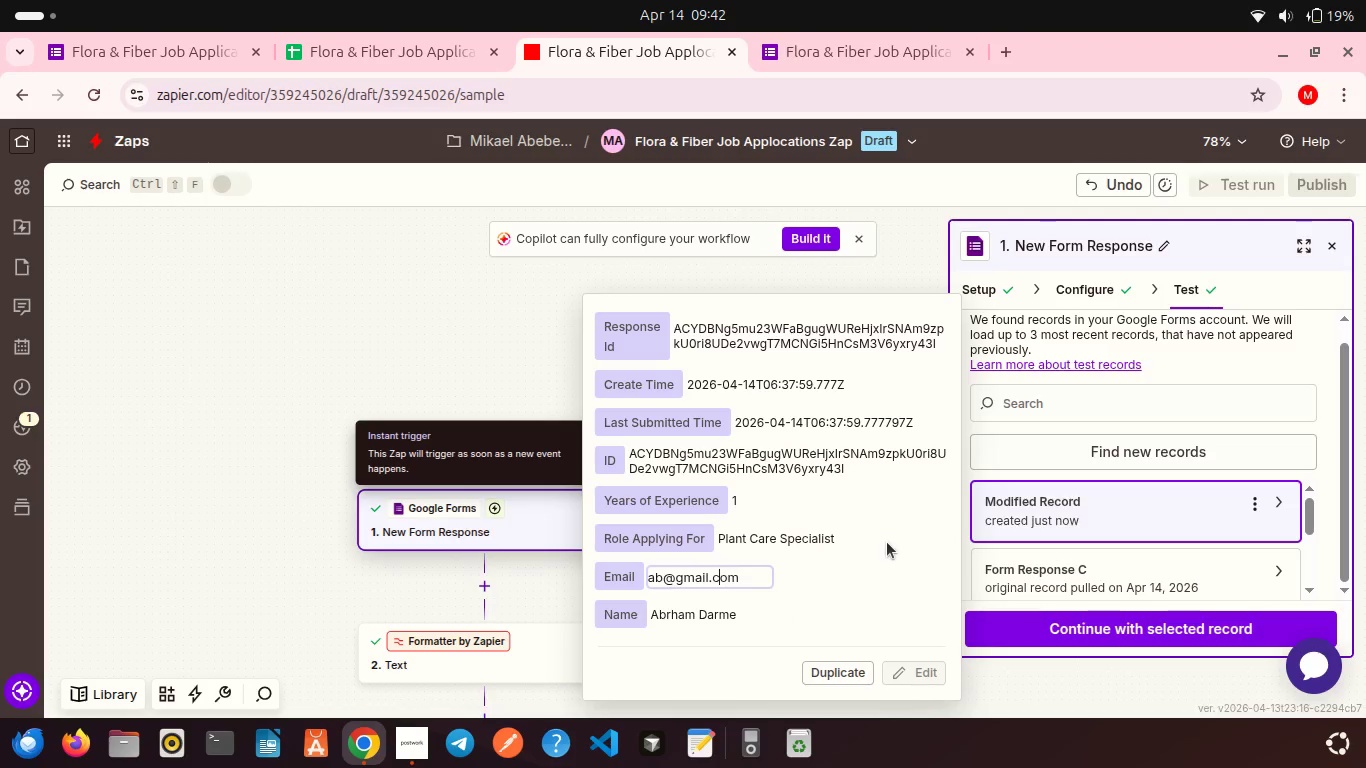 
key(ArrowLeft)
 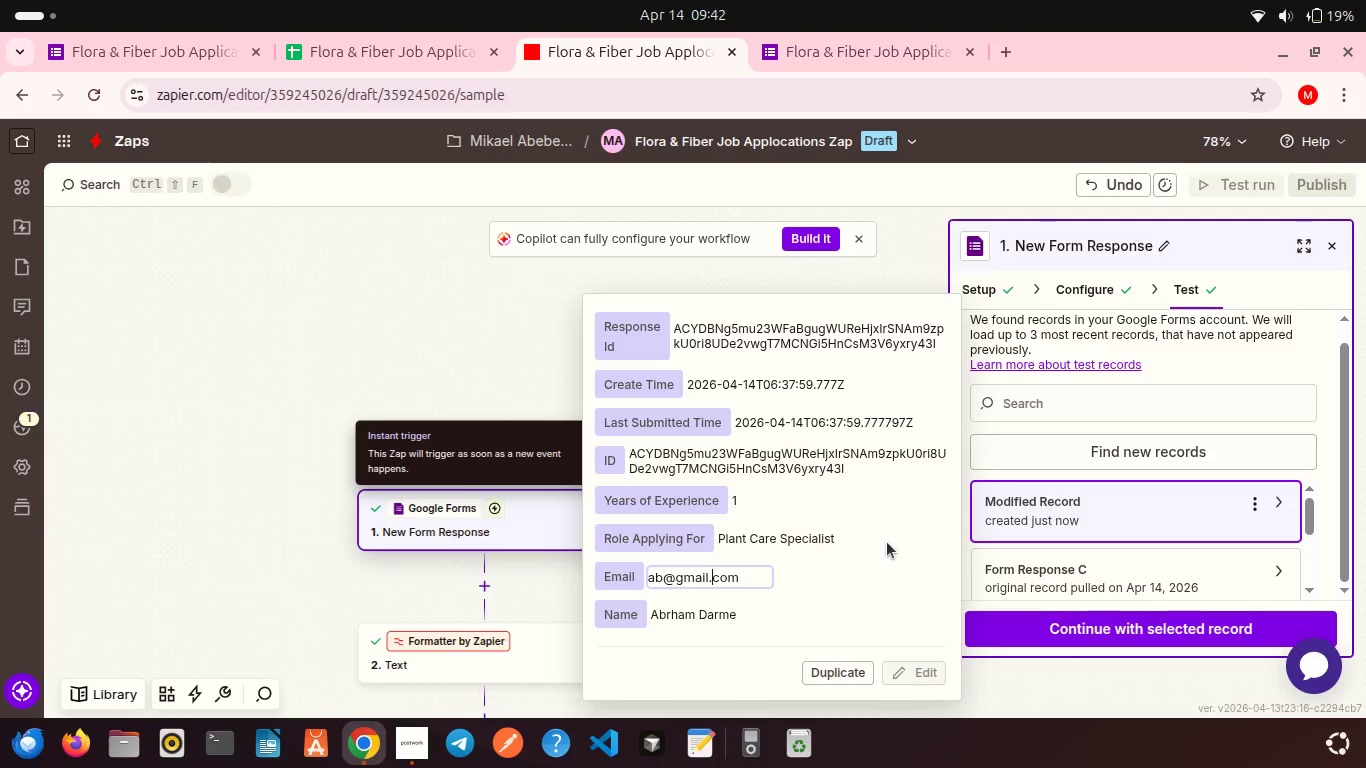 
hold_key(key=ArrowLeft, duration=0.58)
 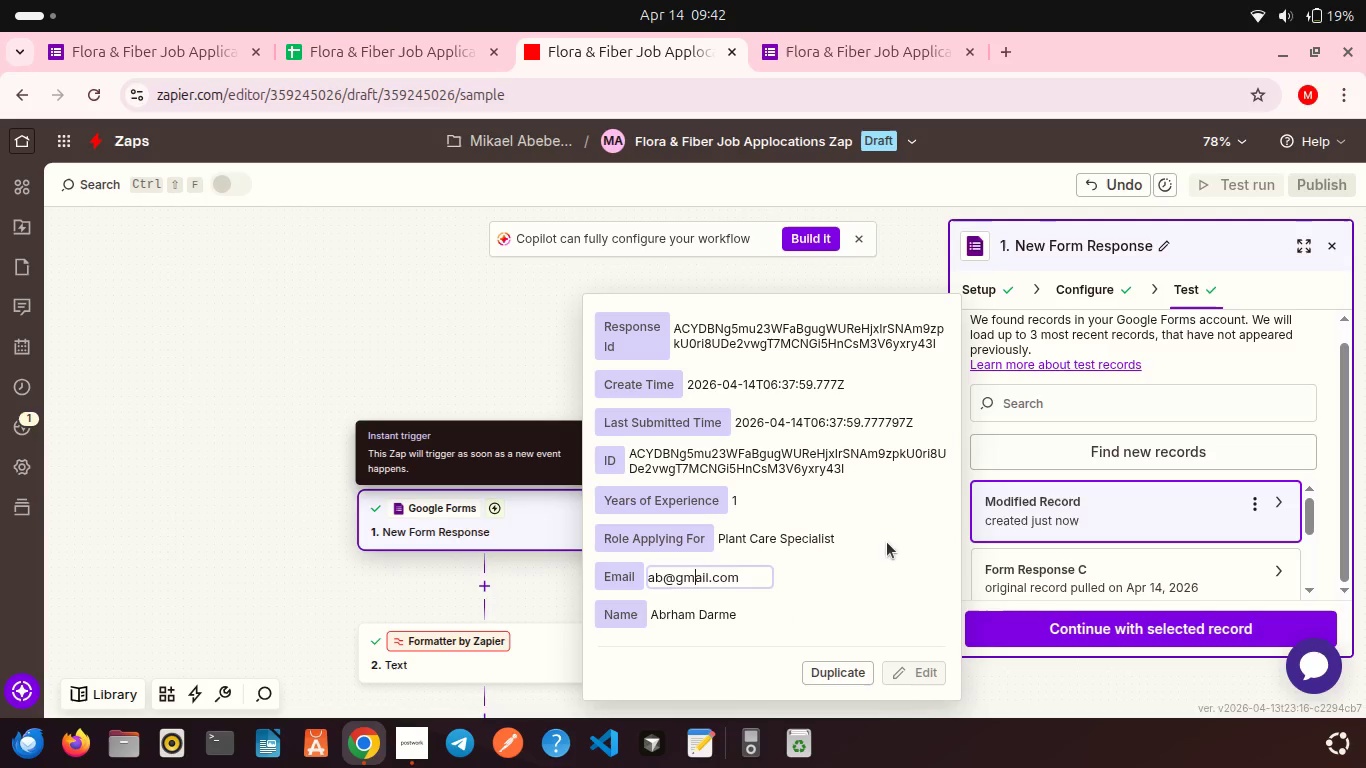 
key(ArrowLeft)
 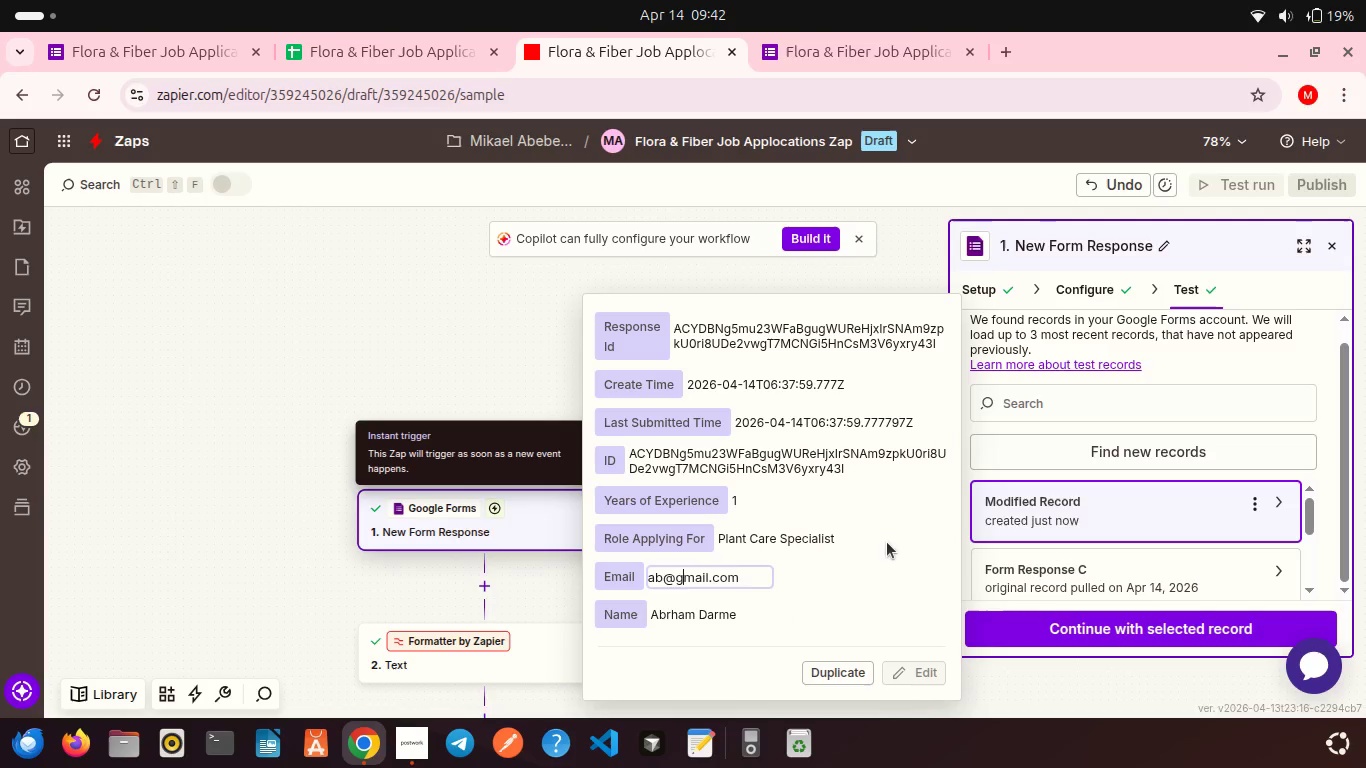 
key(ArrowLeft)
 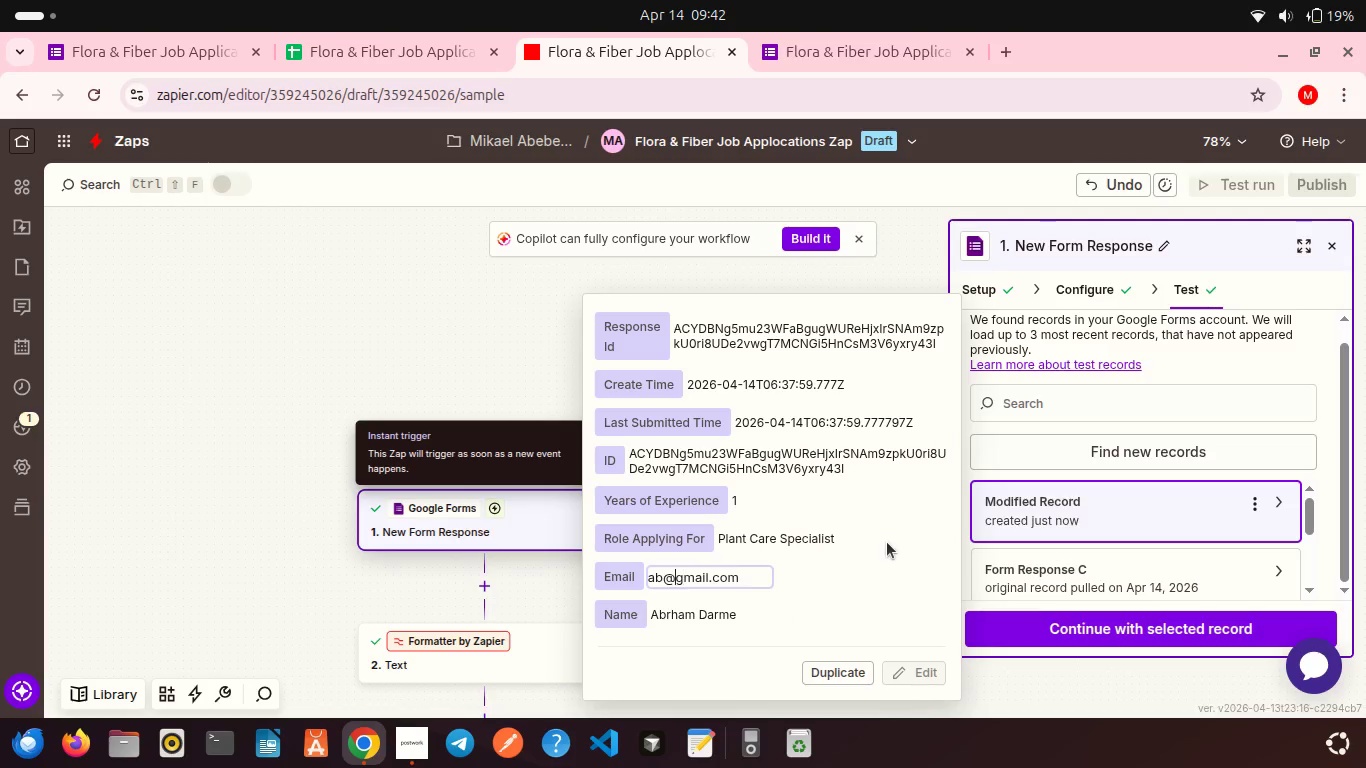 
key(ArrowLeft)
 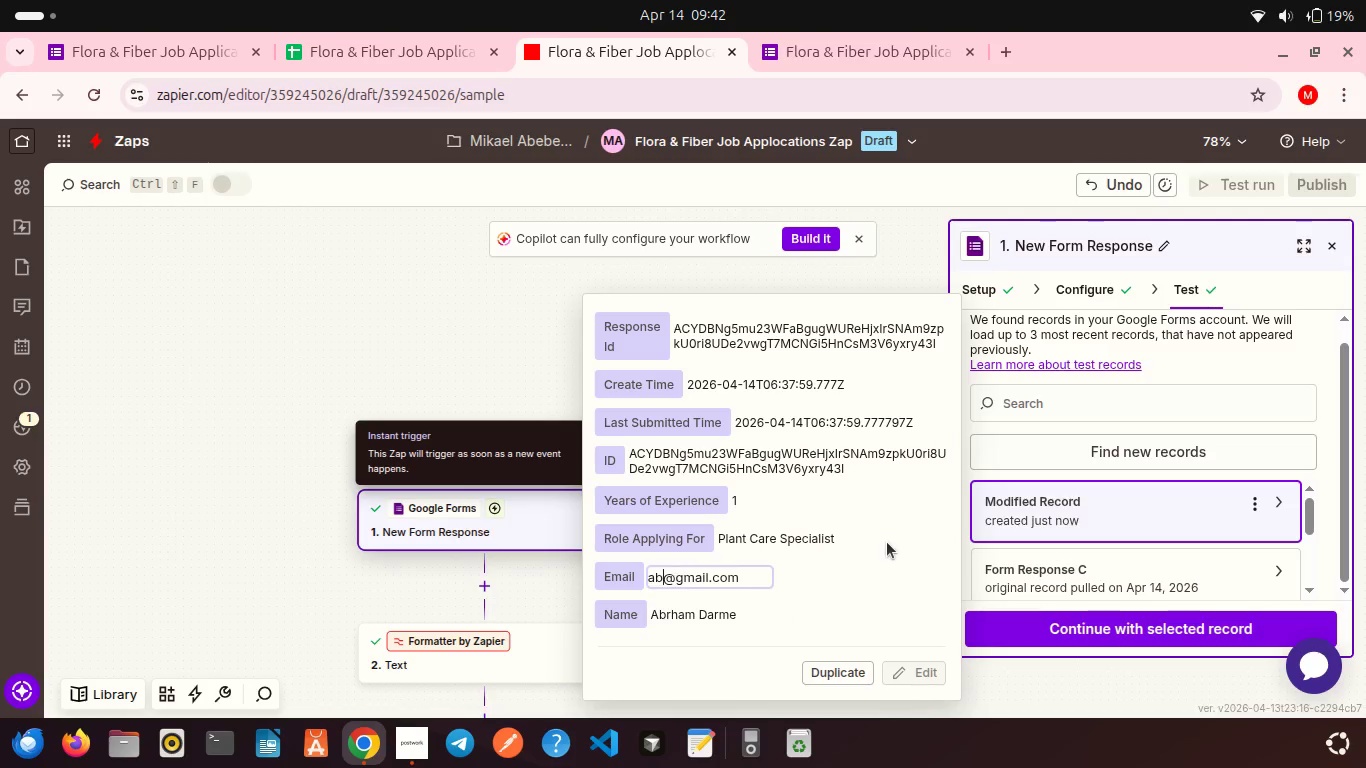 
key(ArrowLeft)
 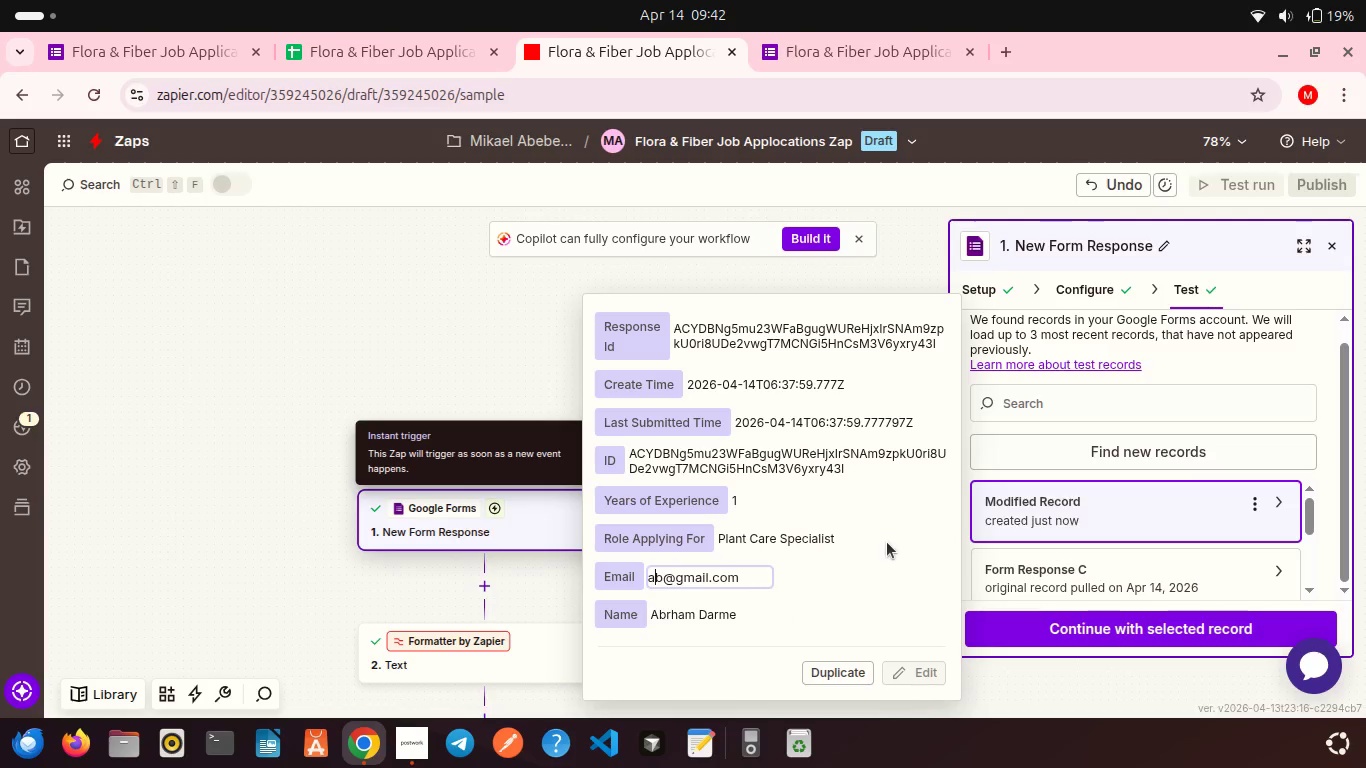 
key(ArrowLeft)
 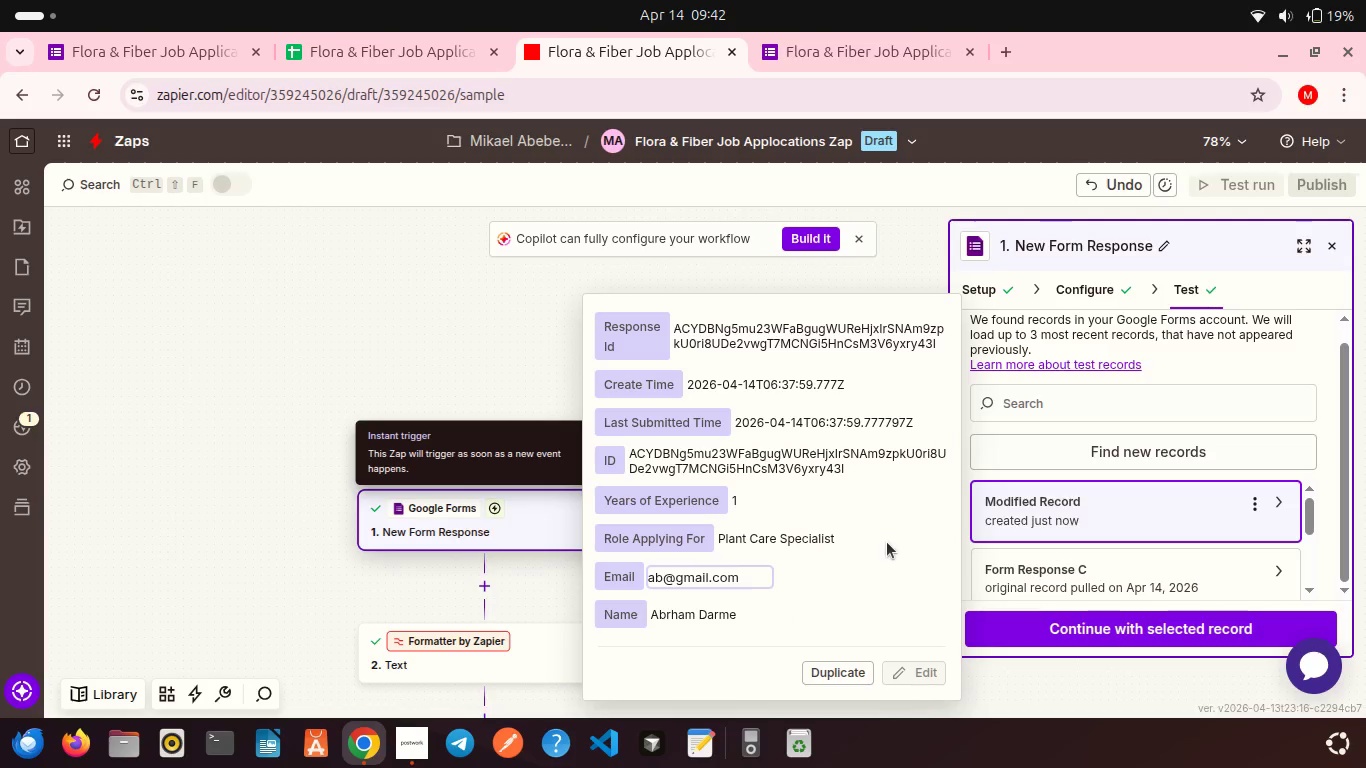 
key(ArrowRight)
 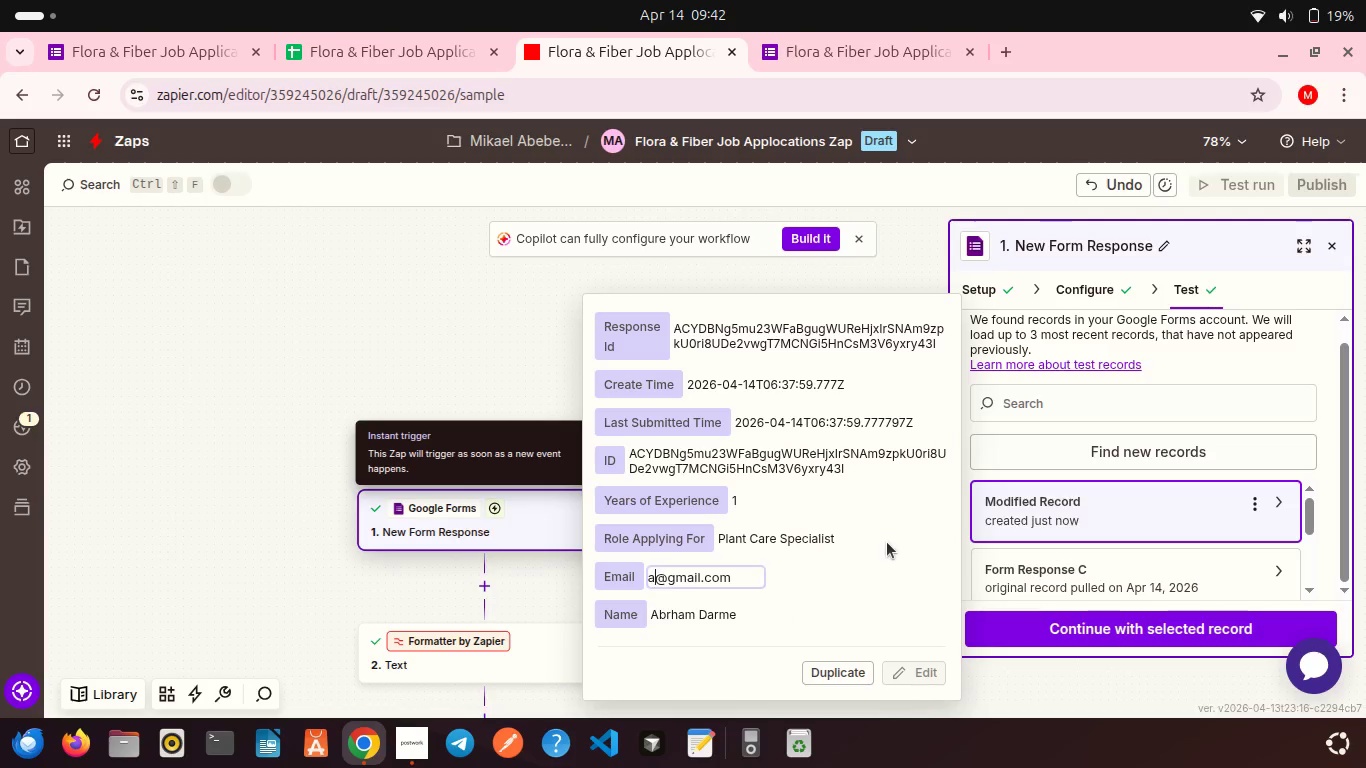 
key(Backspace)
key(Backspace)
type(tewodrosms25)
 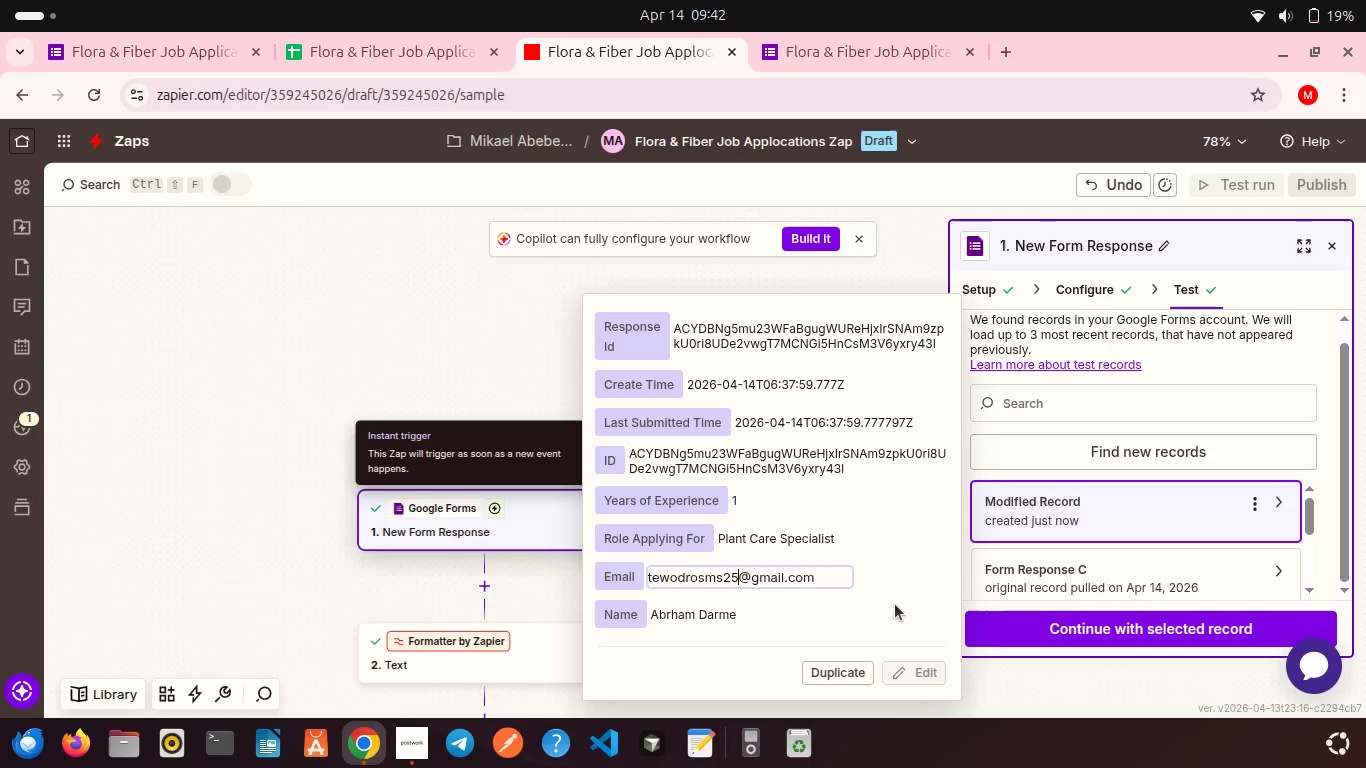 
left_click([895, 604])
 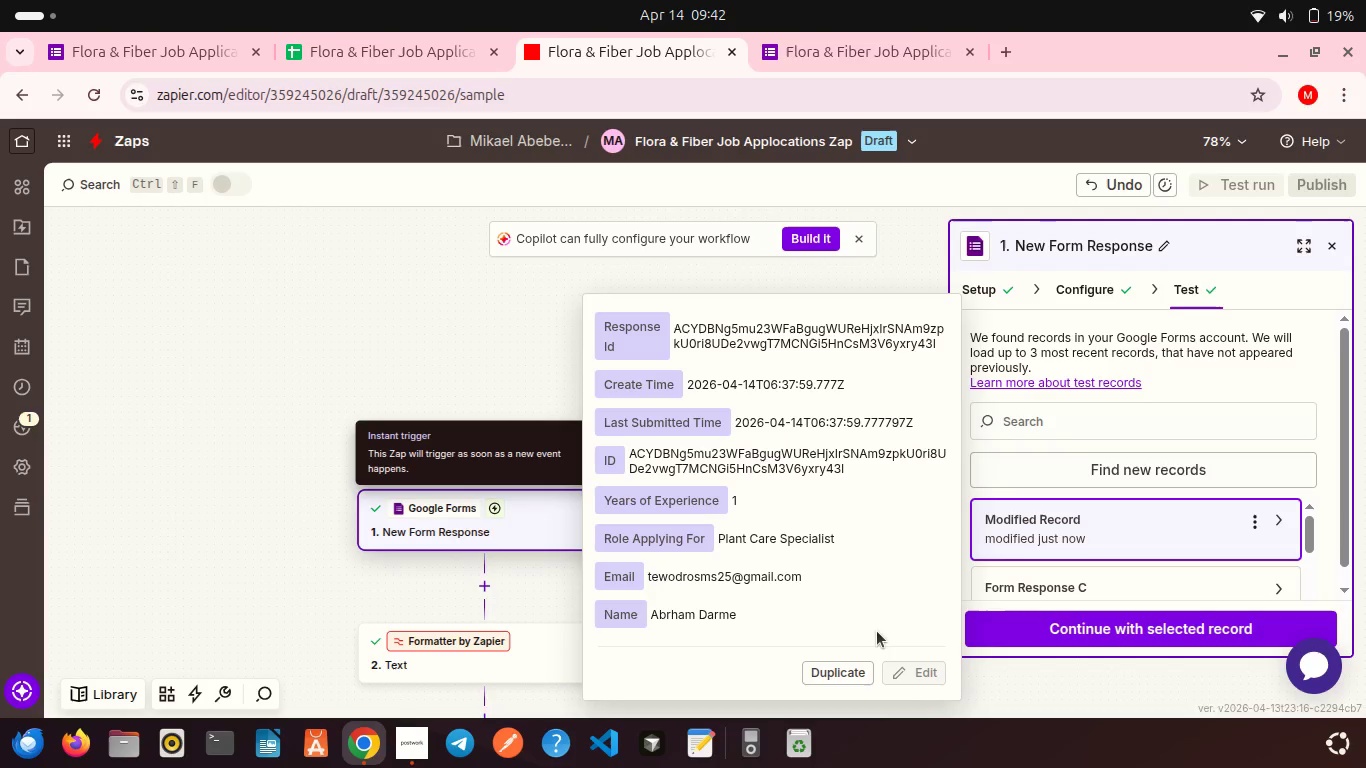 
scroll: coordinate [1082, 548], scroll_direction: down, amount: 6.0
 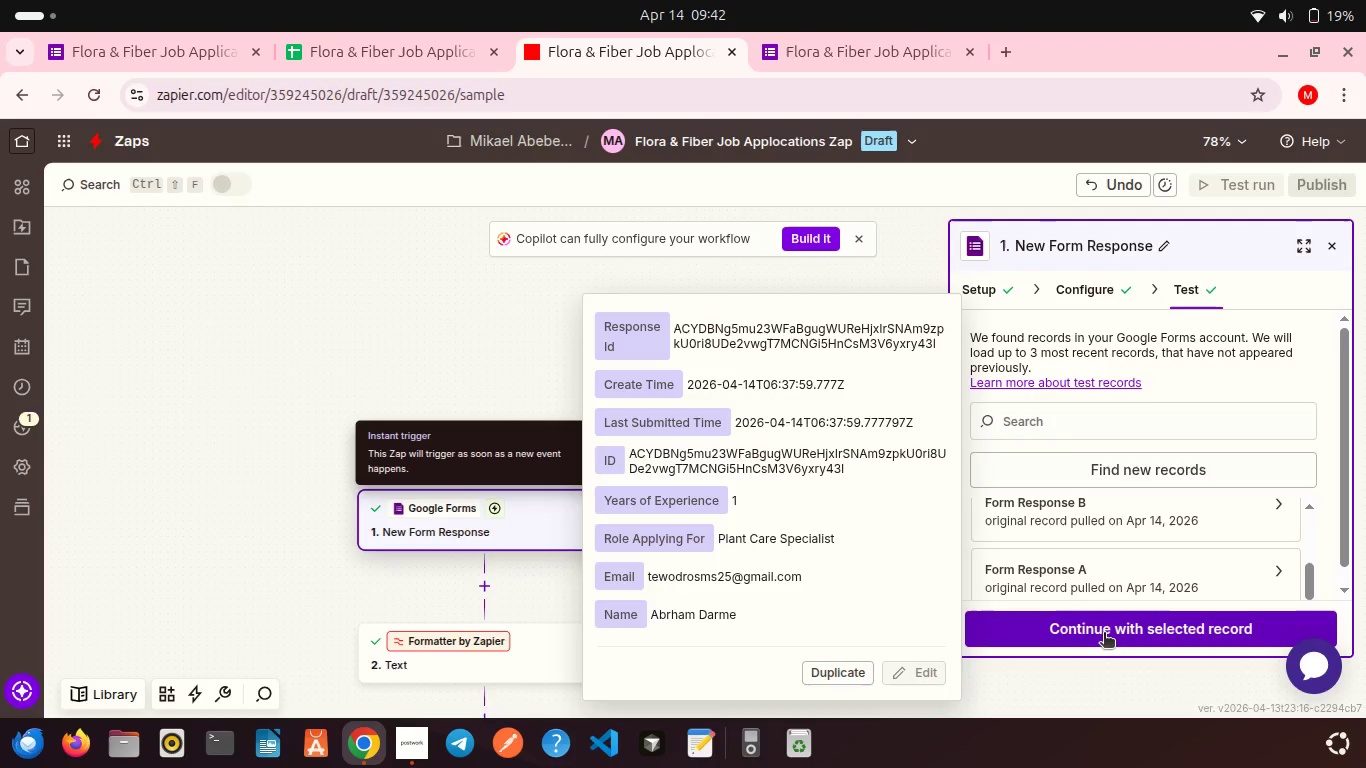 
left_click([1104, 634])
 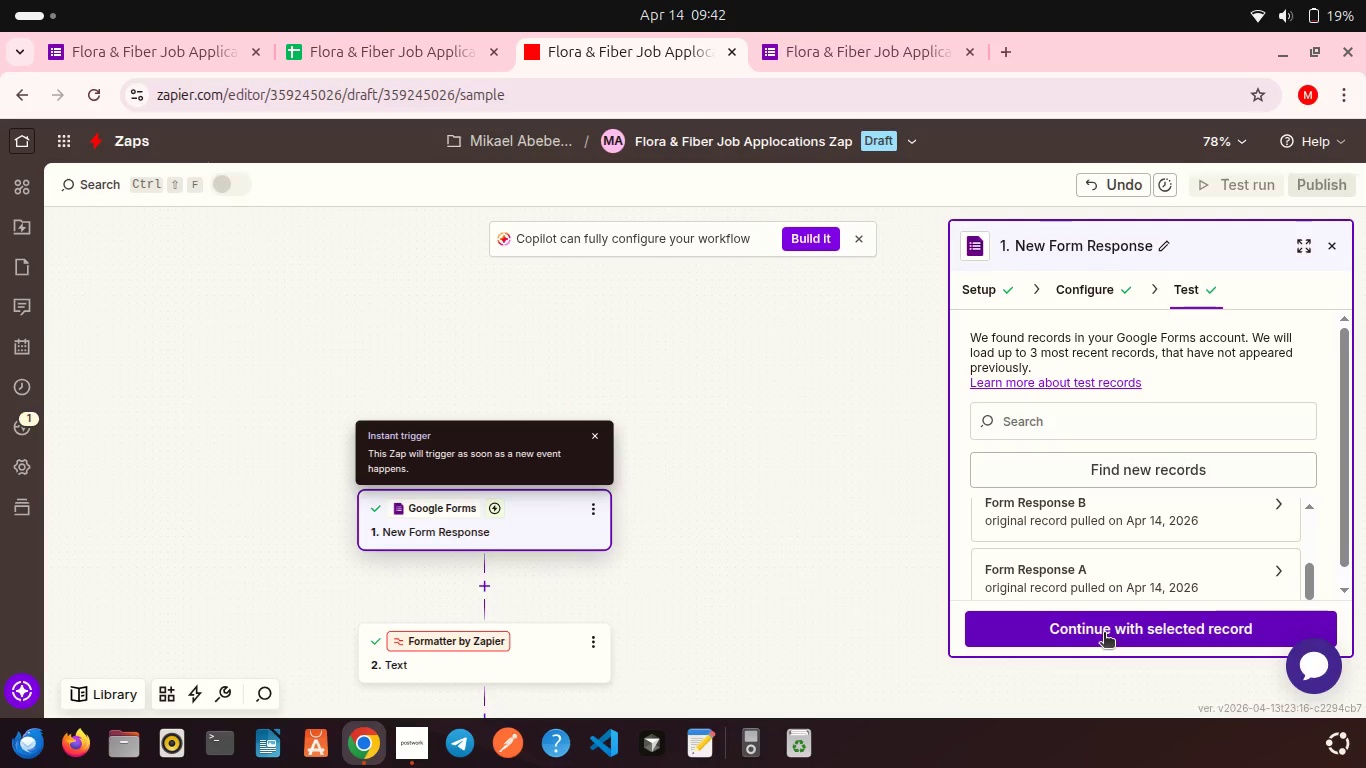 
left_click([1104, 634])
 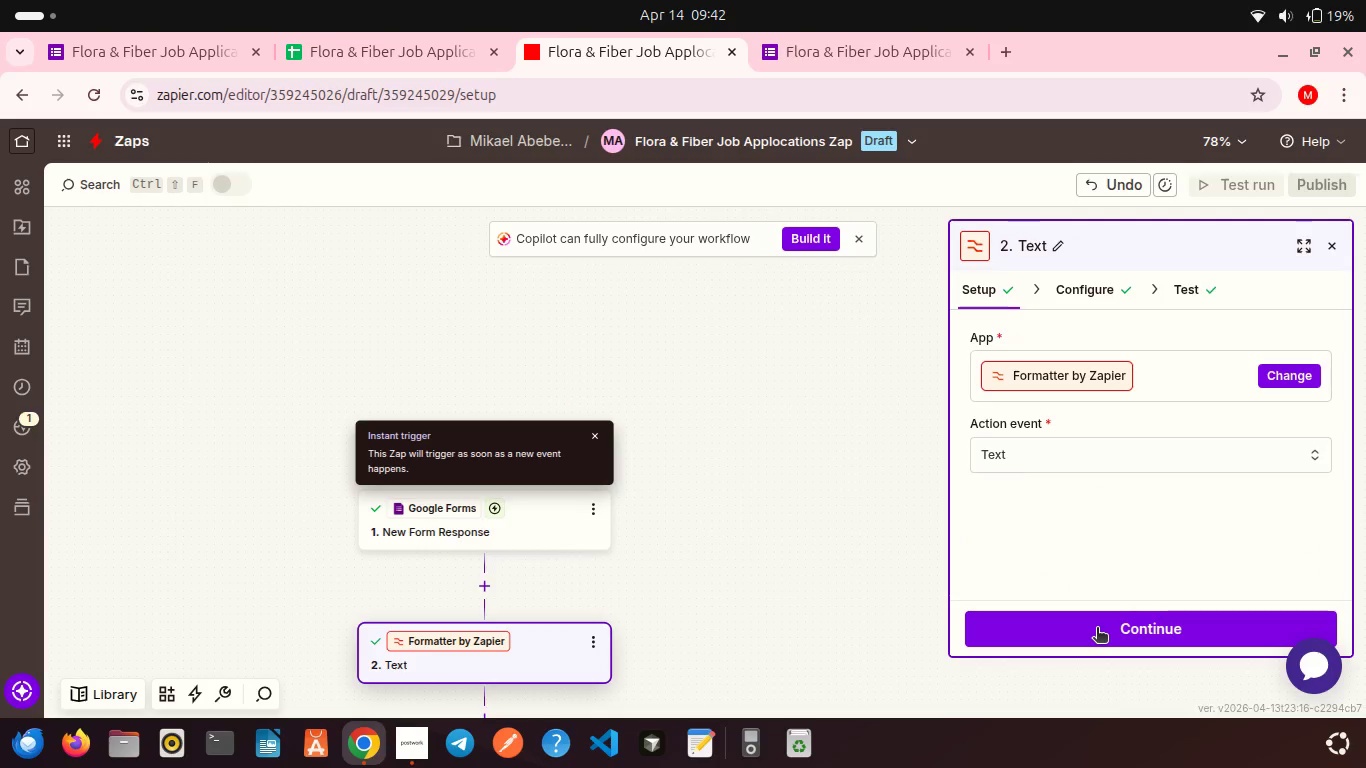 
left_click([1097, 629])
 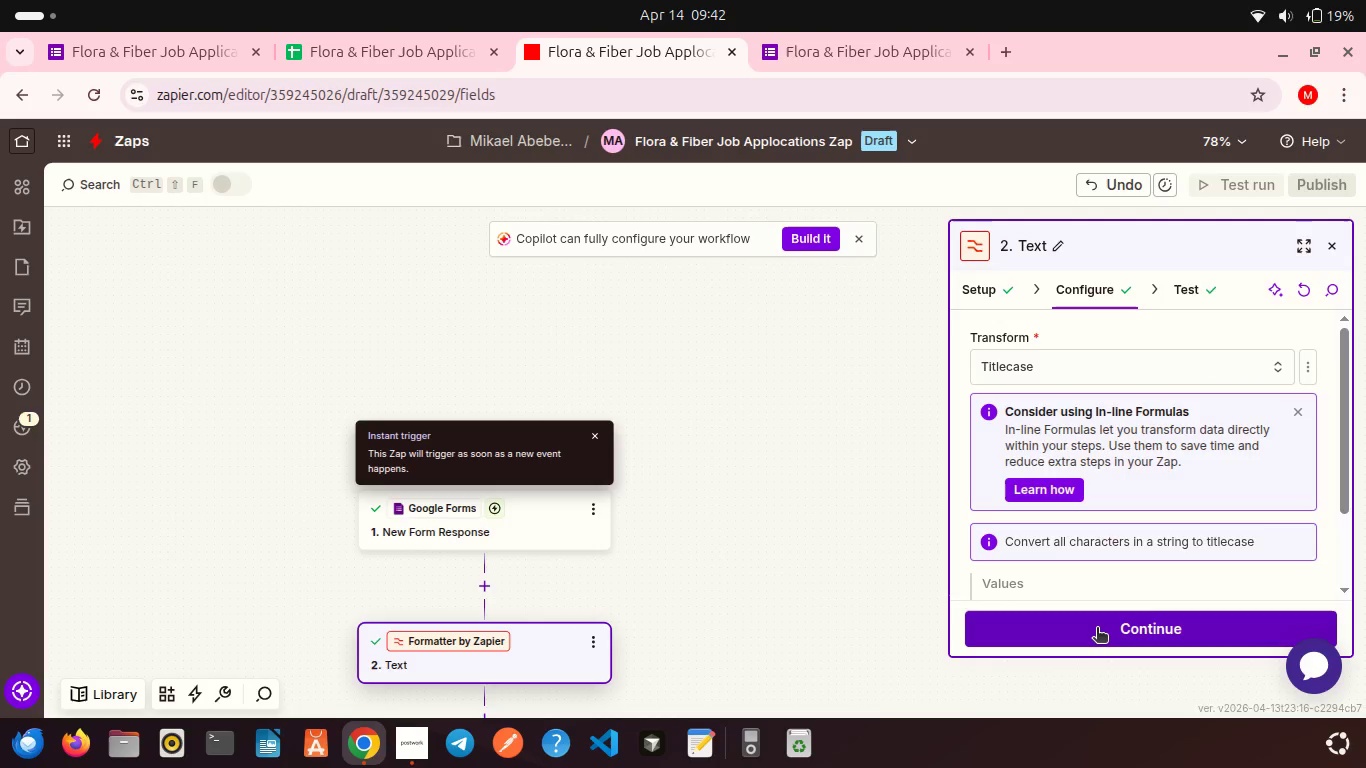 
left_click([1097, 629])
 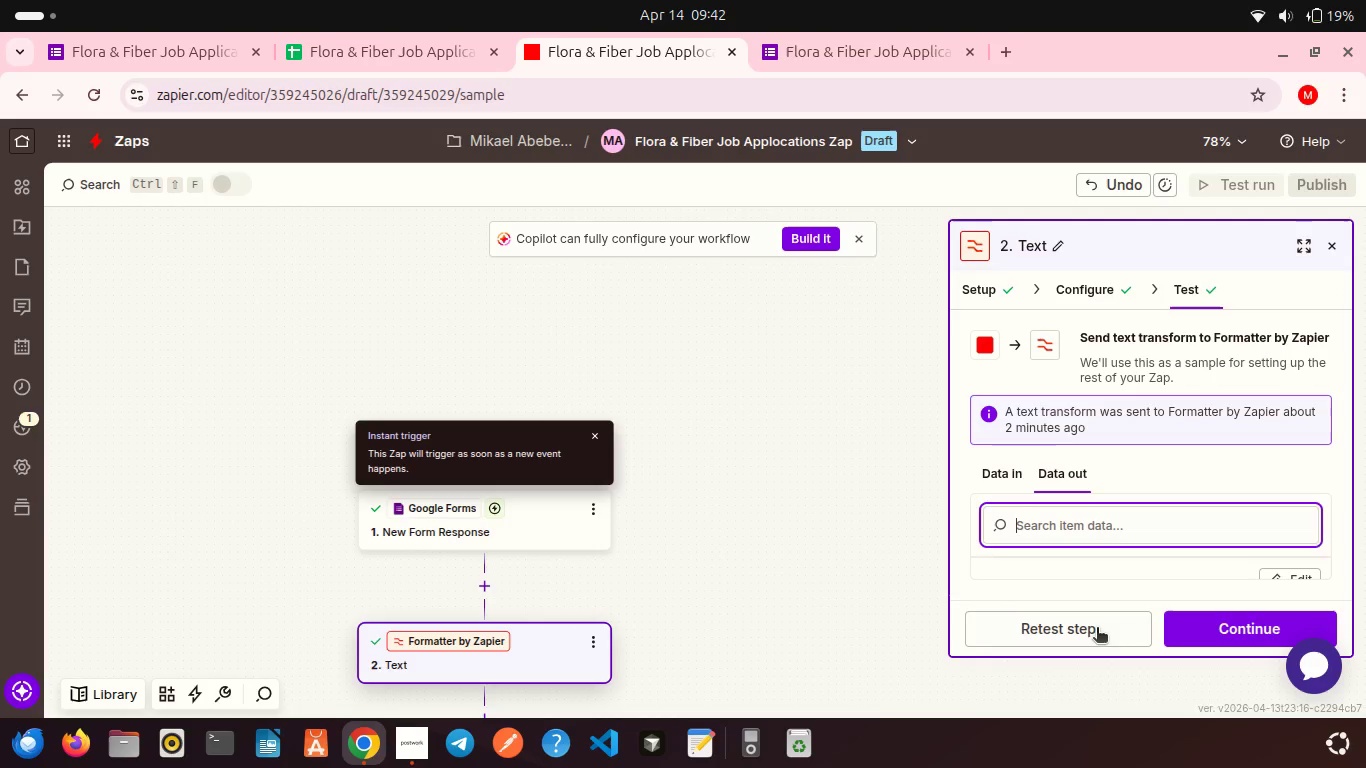 
left_click([1097, 629])
 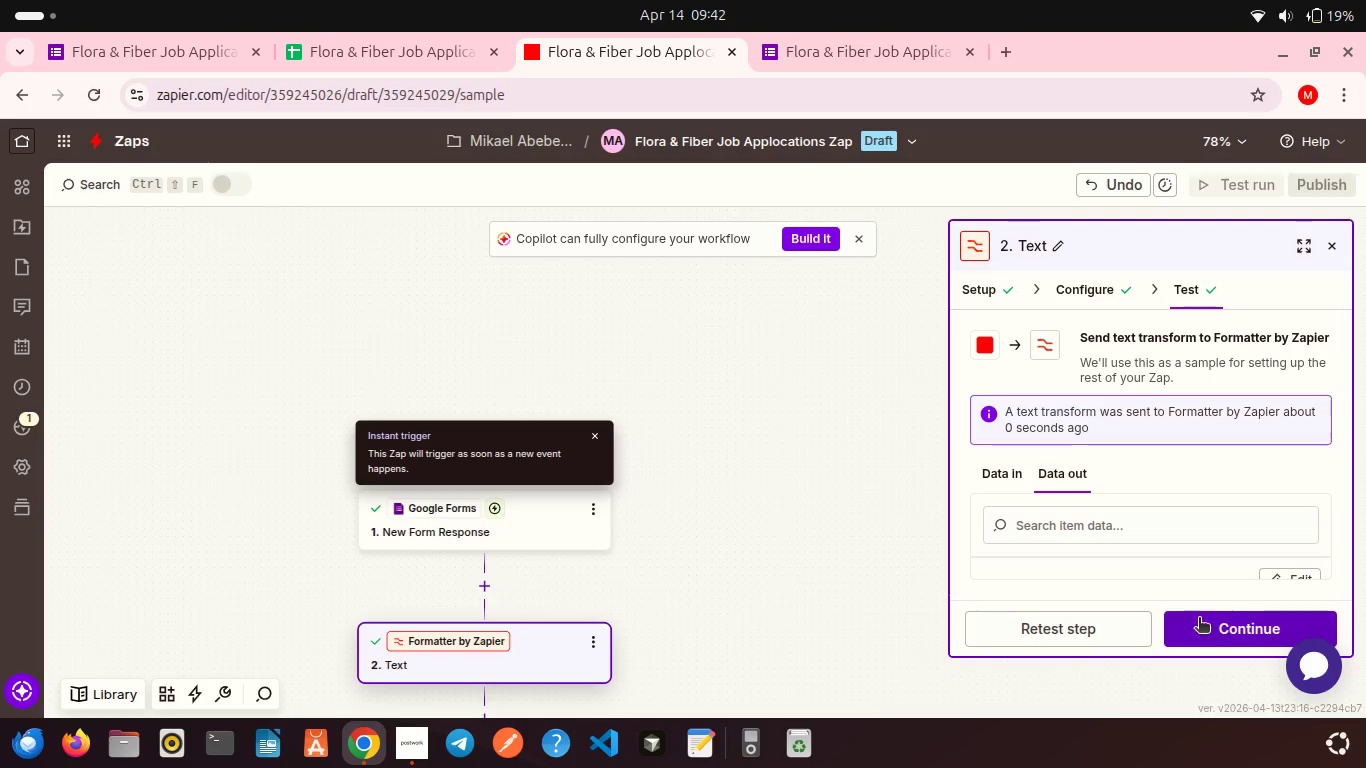 
left_click([1204, 628])
 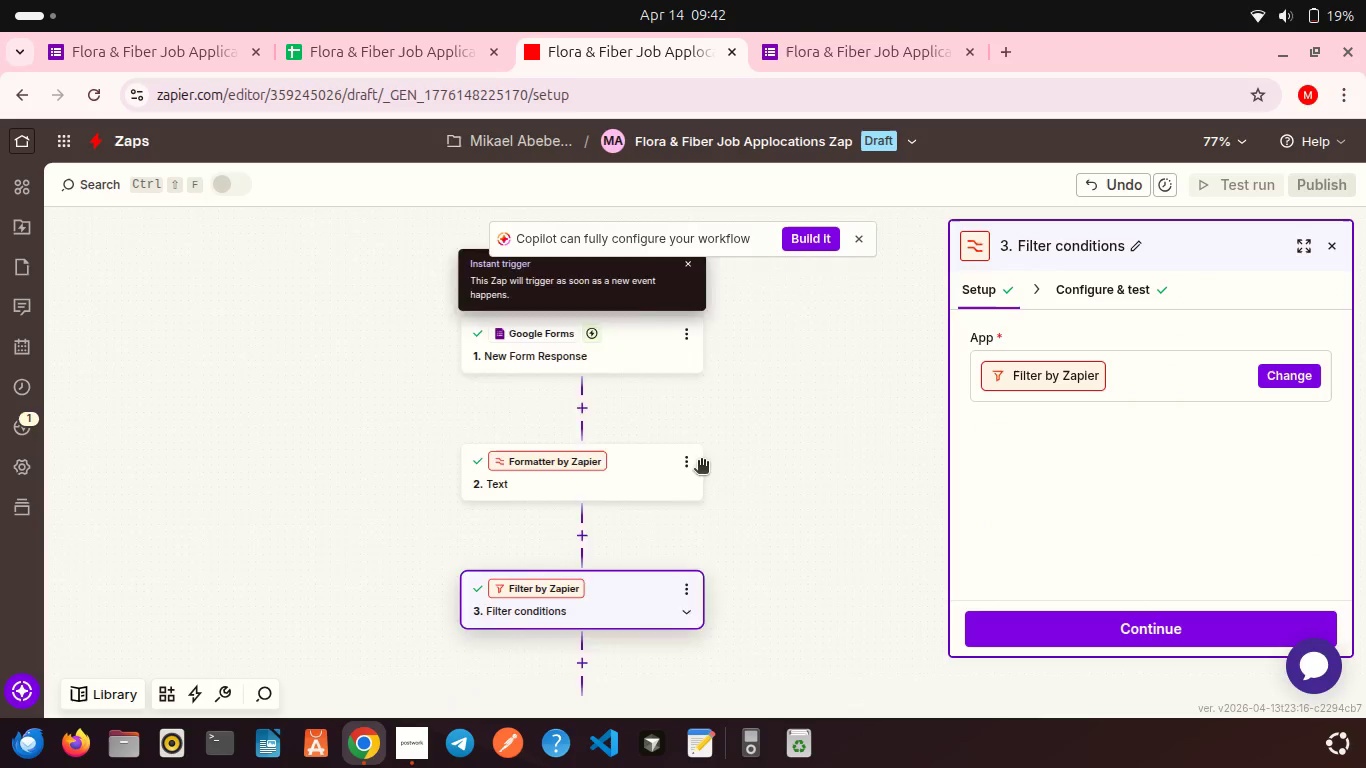 
scroll: coordinate [701, 462], scroll_direction: down, amount: 3.0
 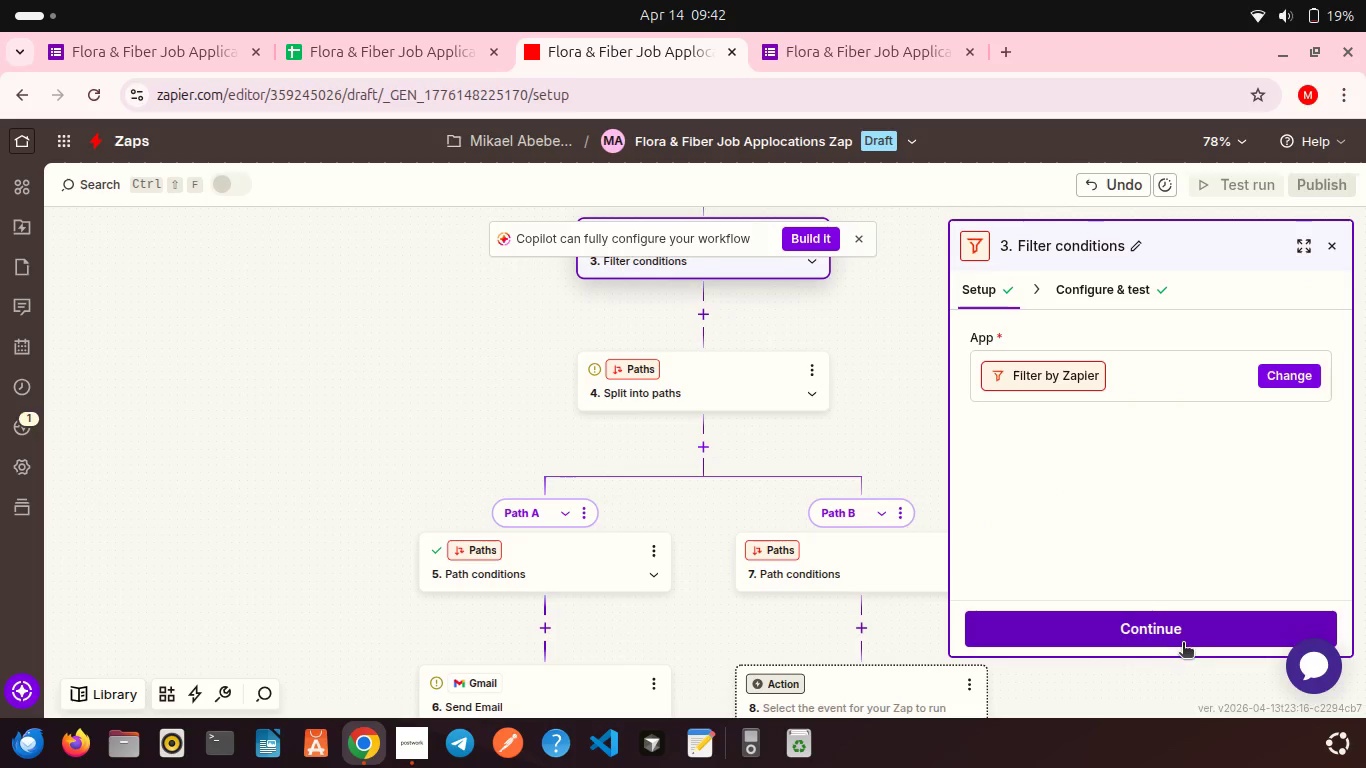 
left_click([1182, 644])
 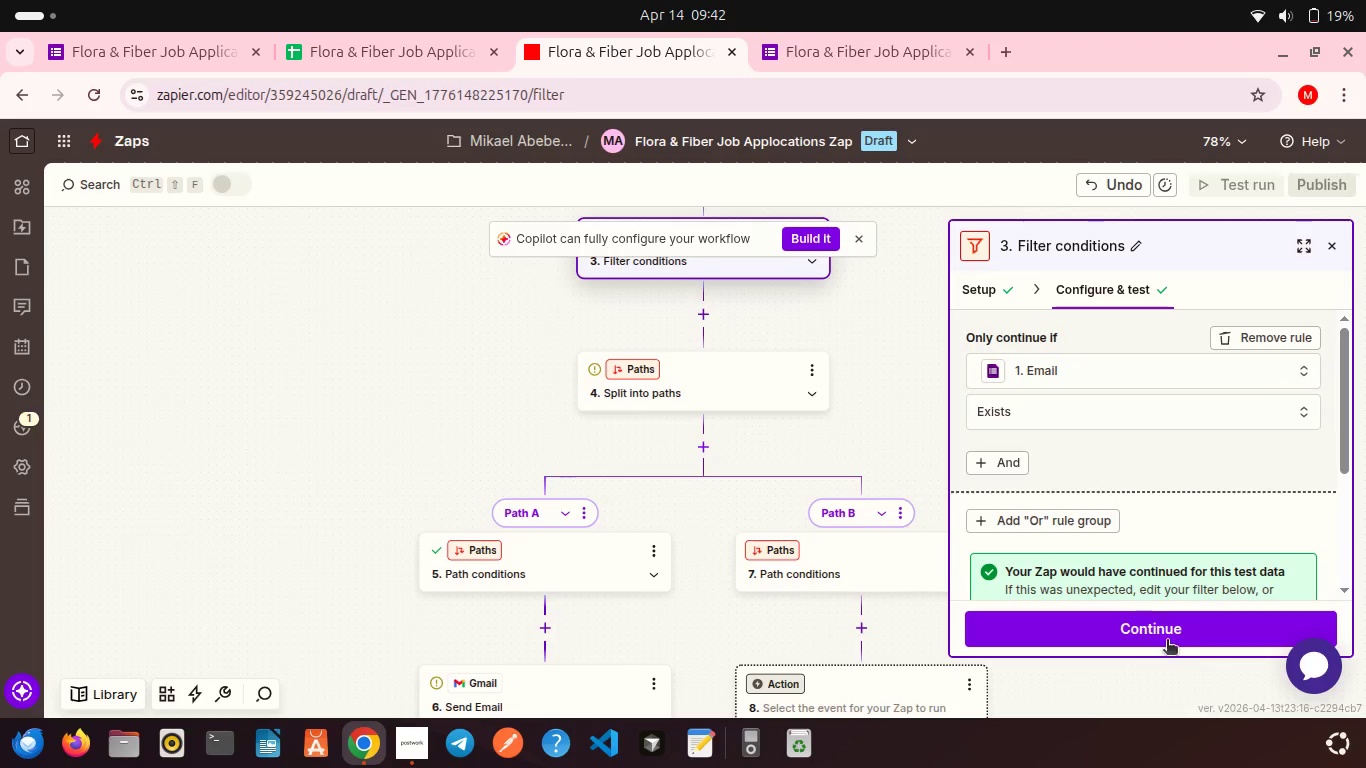 
left_click([1160, 640])
 